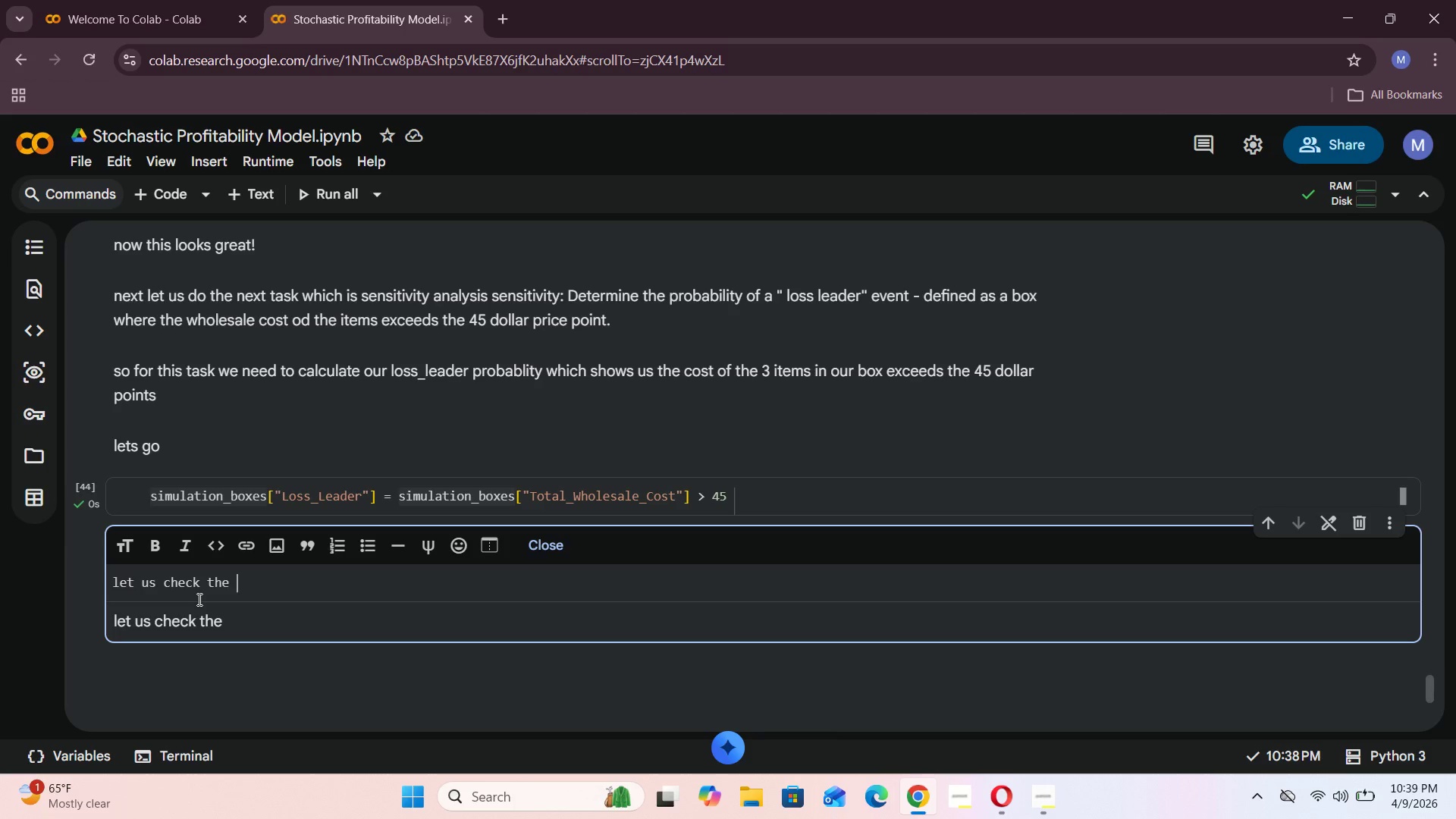 
wait(6.66)
 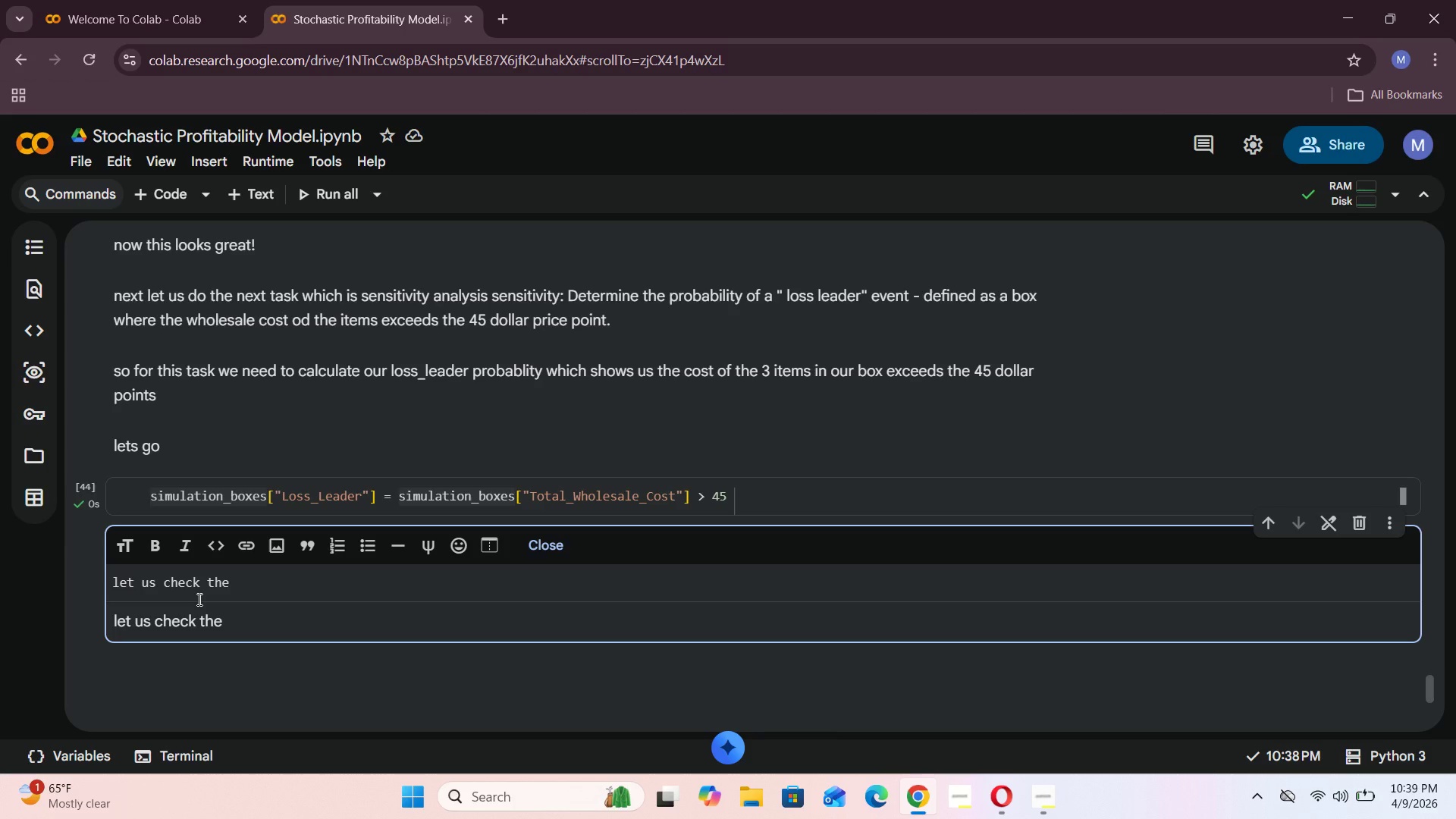 
type(dataset simulation_bo)
 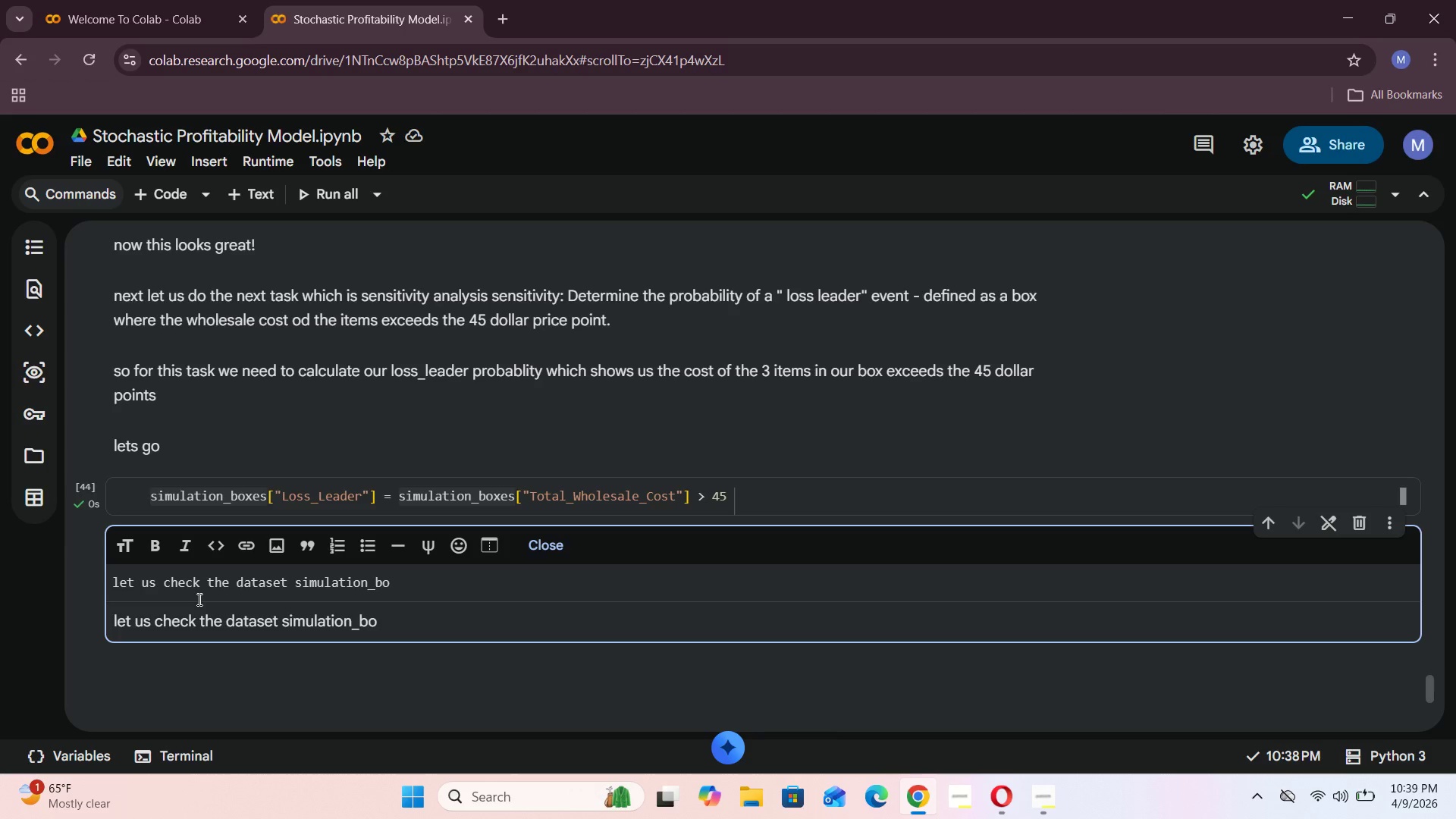 
type(xes if iour )
key(Backspace)
key(Backspace)
key(Backspace)
key(Backspace)
key(Backspace)
type(or )
key(Backspace)
key(Backspace)
key(Backspace)
type(our loss leader )
 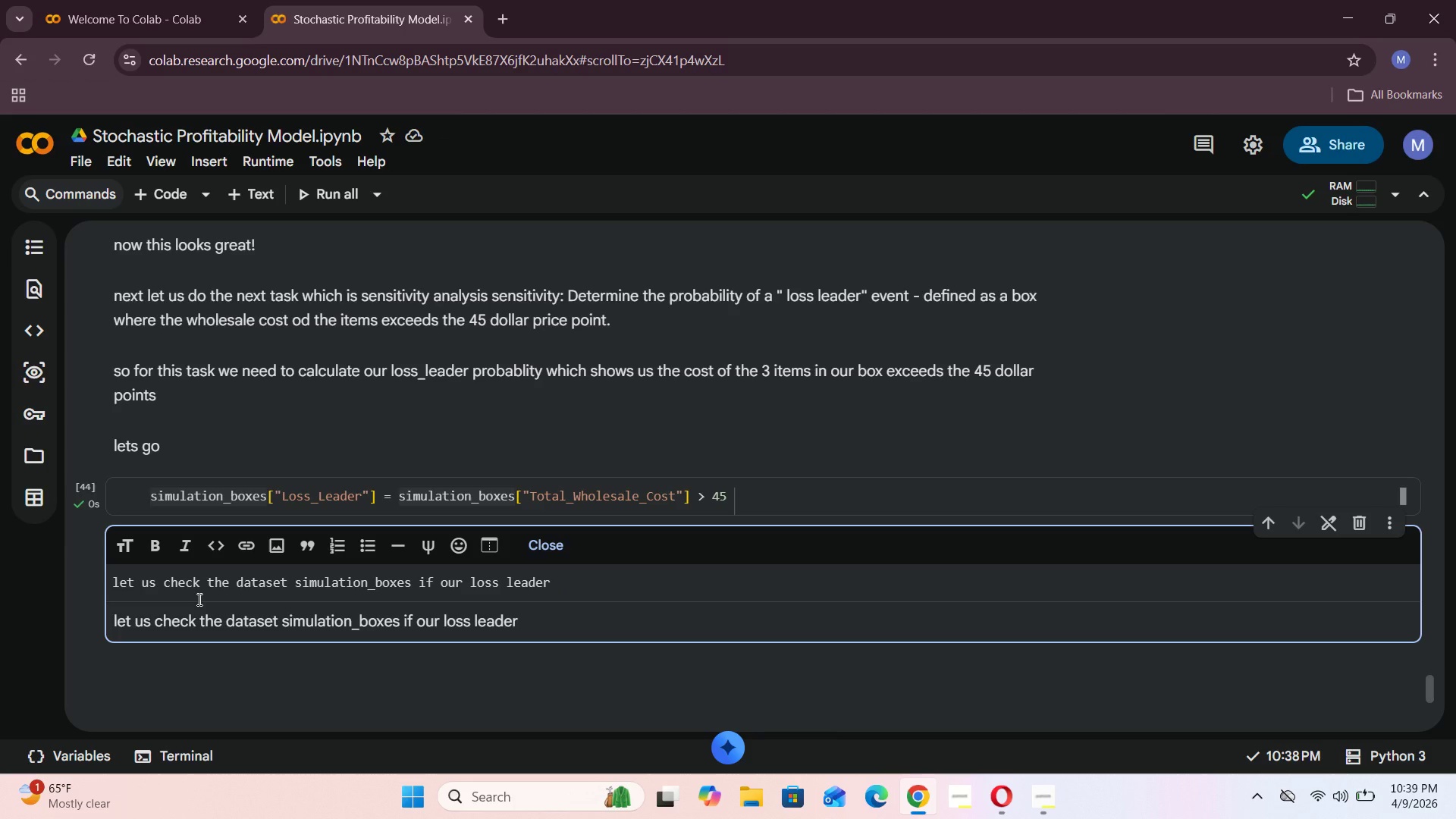 
type(column has been added successfully)
 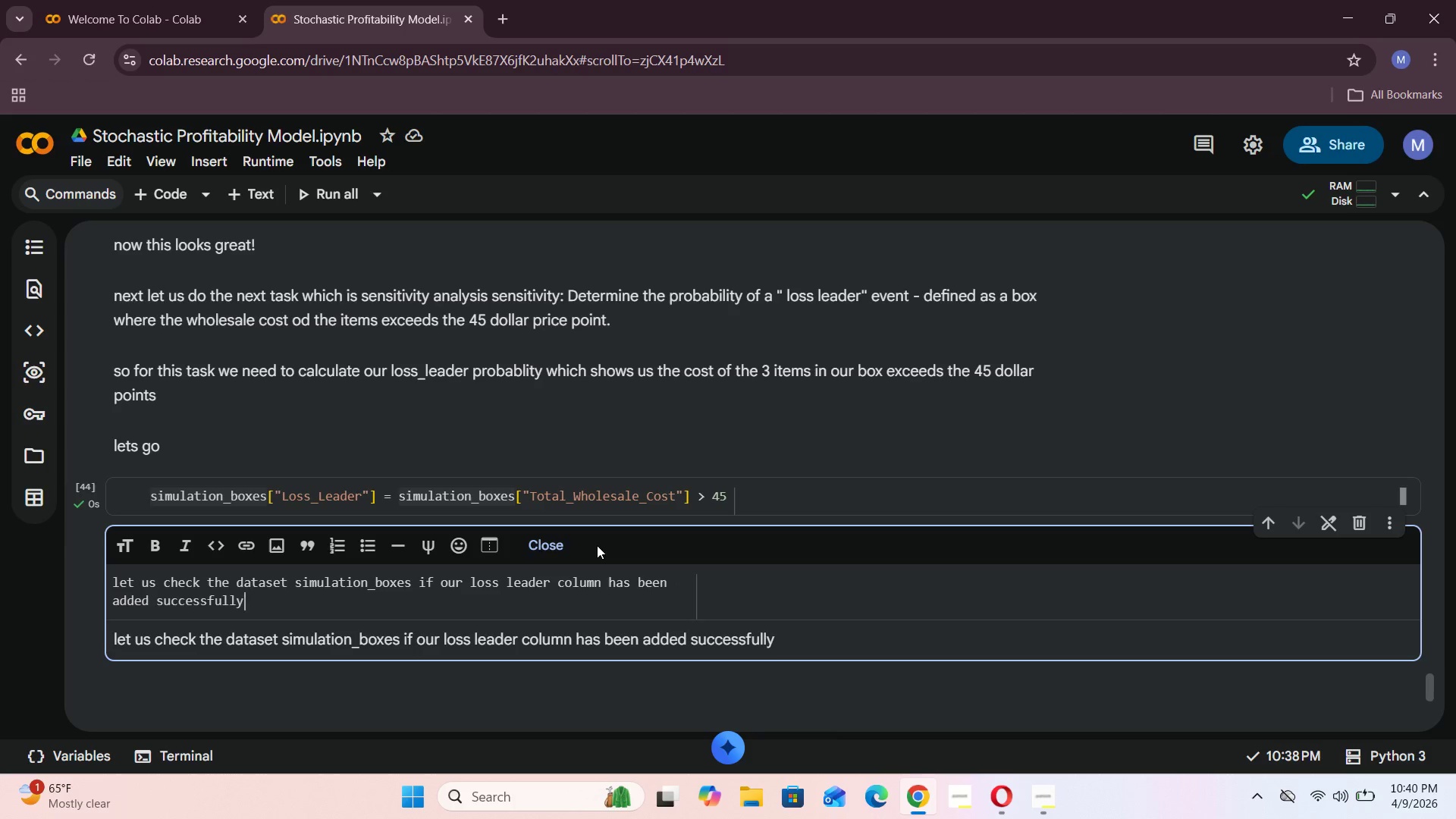 
left_click([528, 545])
 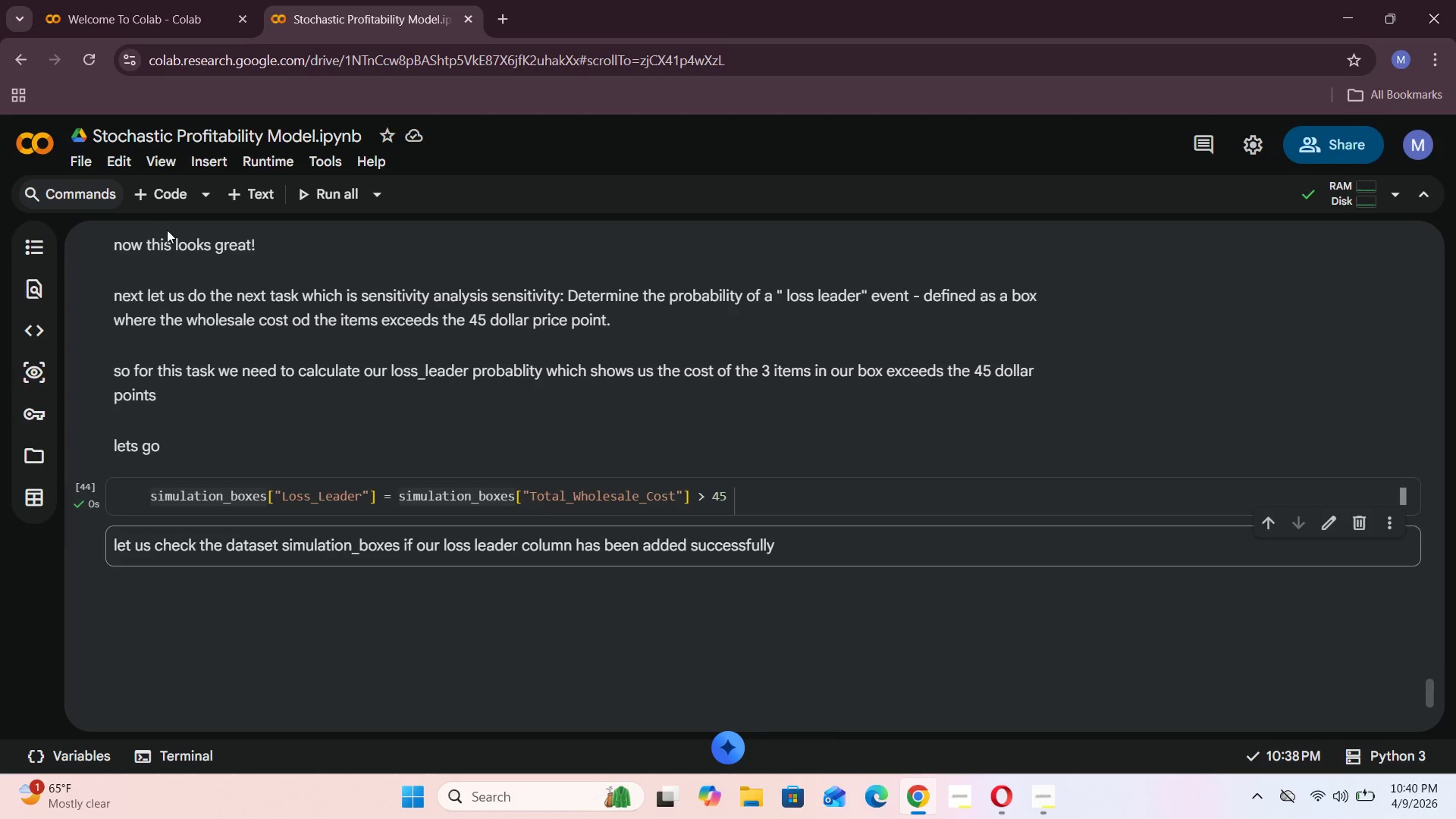 
left_click([163, 209])
 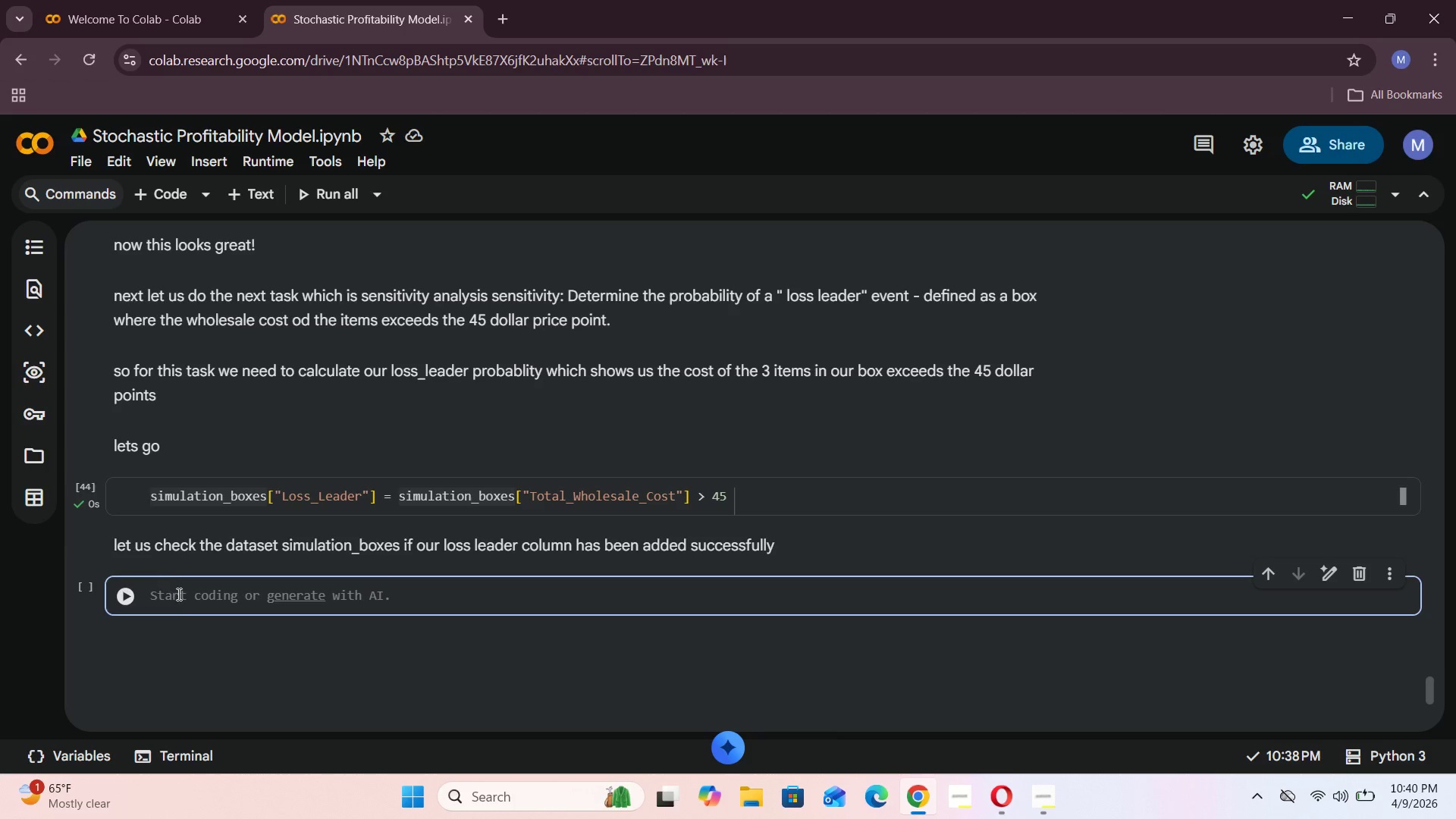 
left_click([179, 598])
 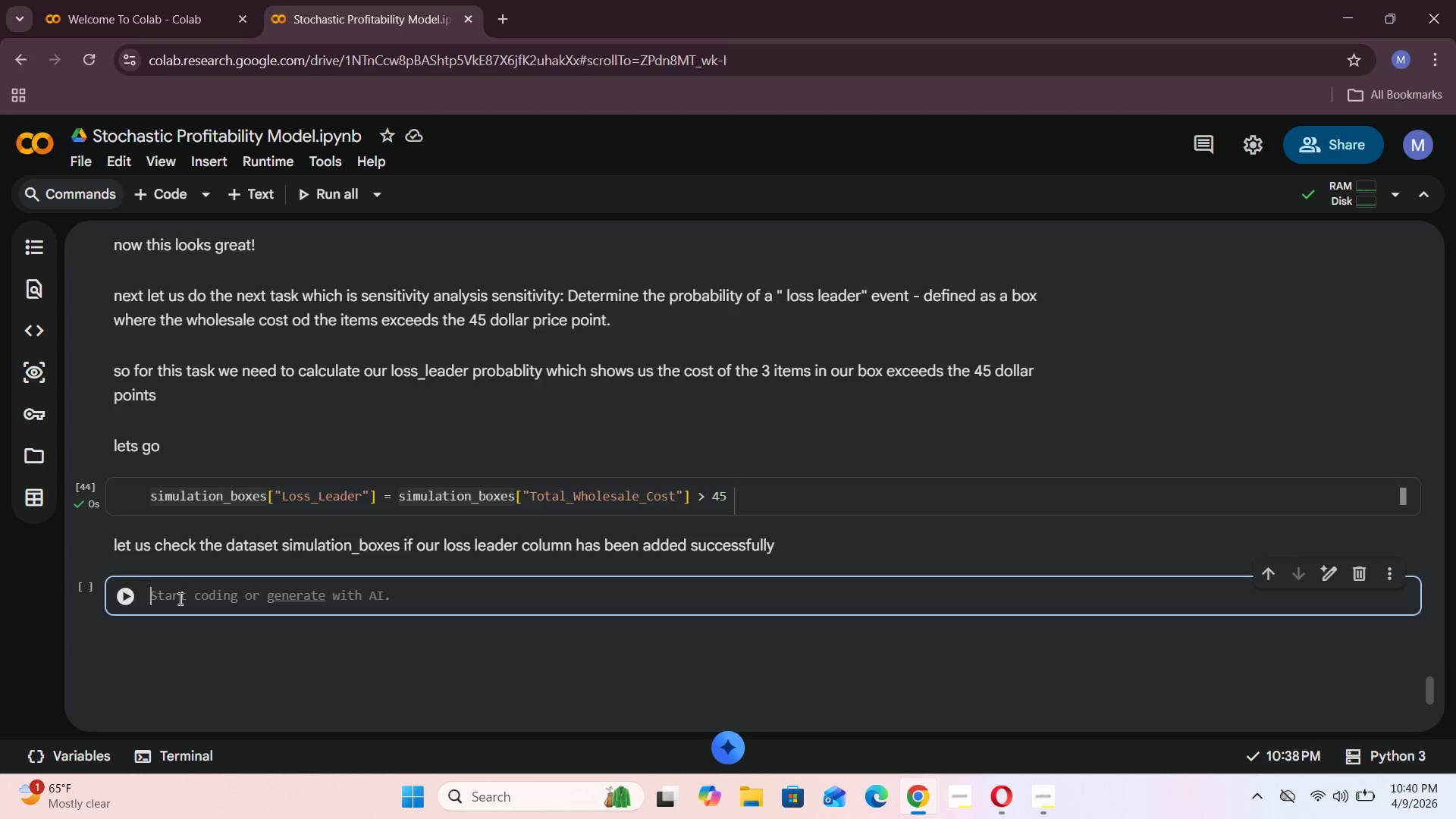 
type(simulation_)
 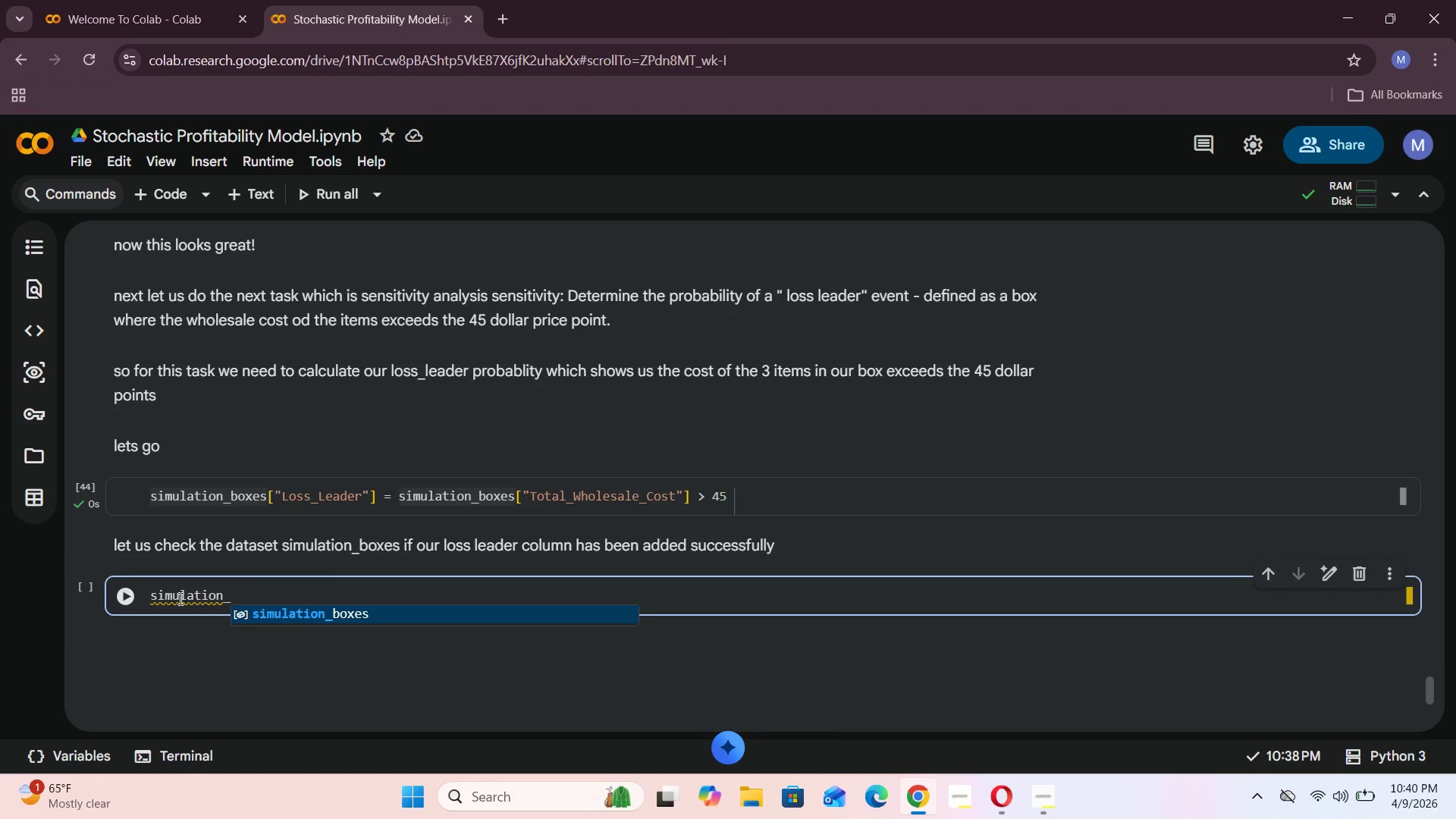 
left_click([282, 614])
 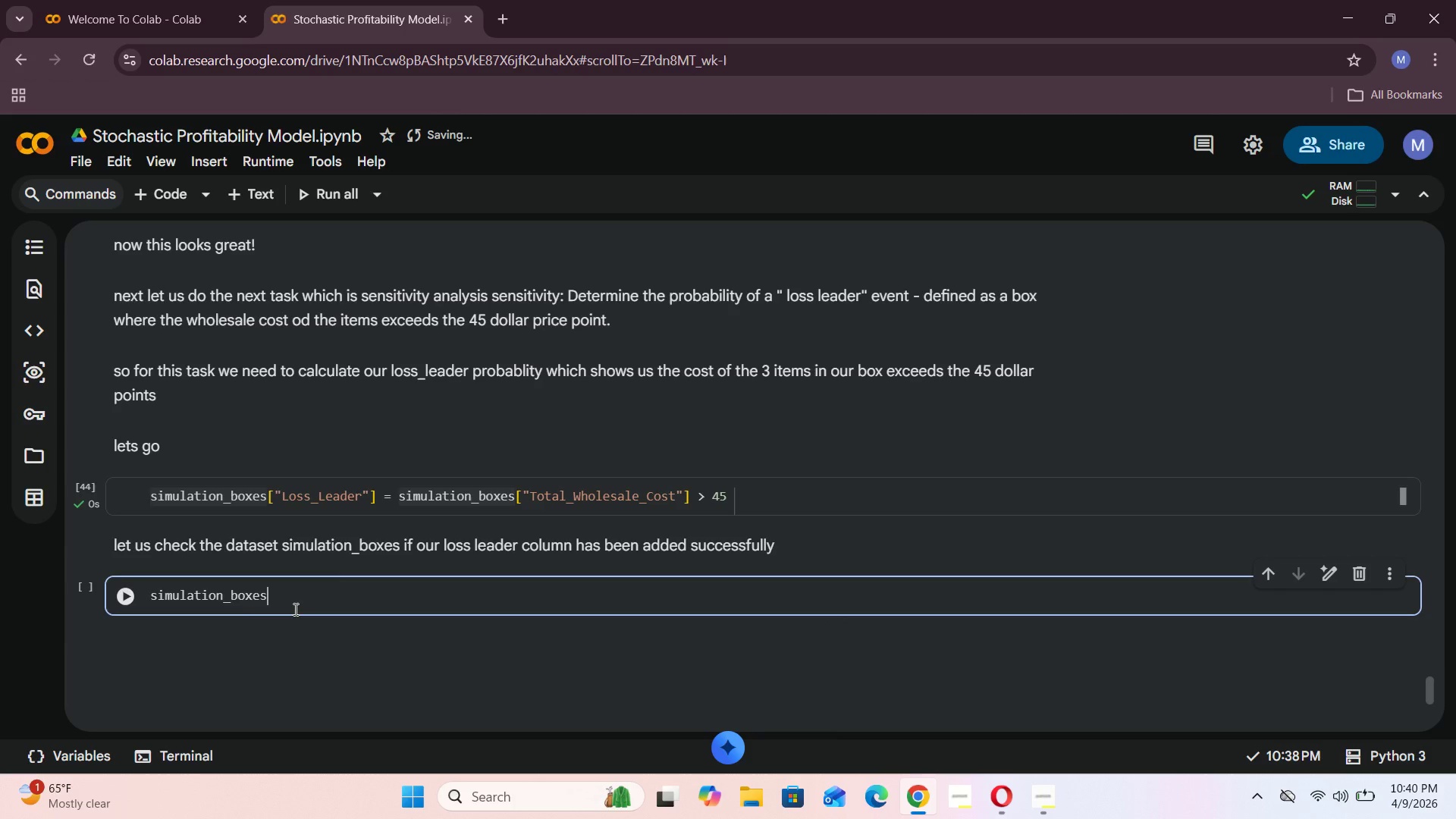 
key(Period)
 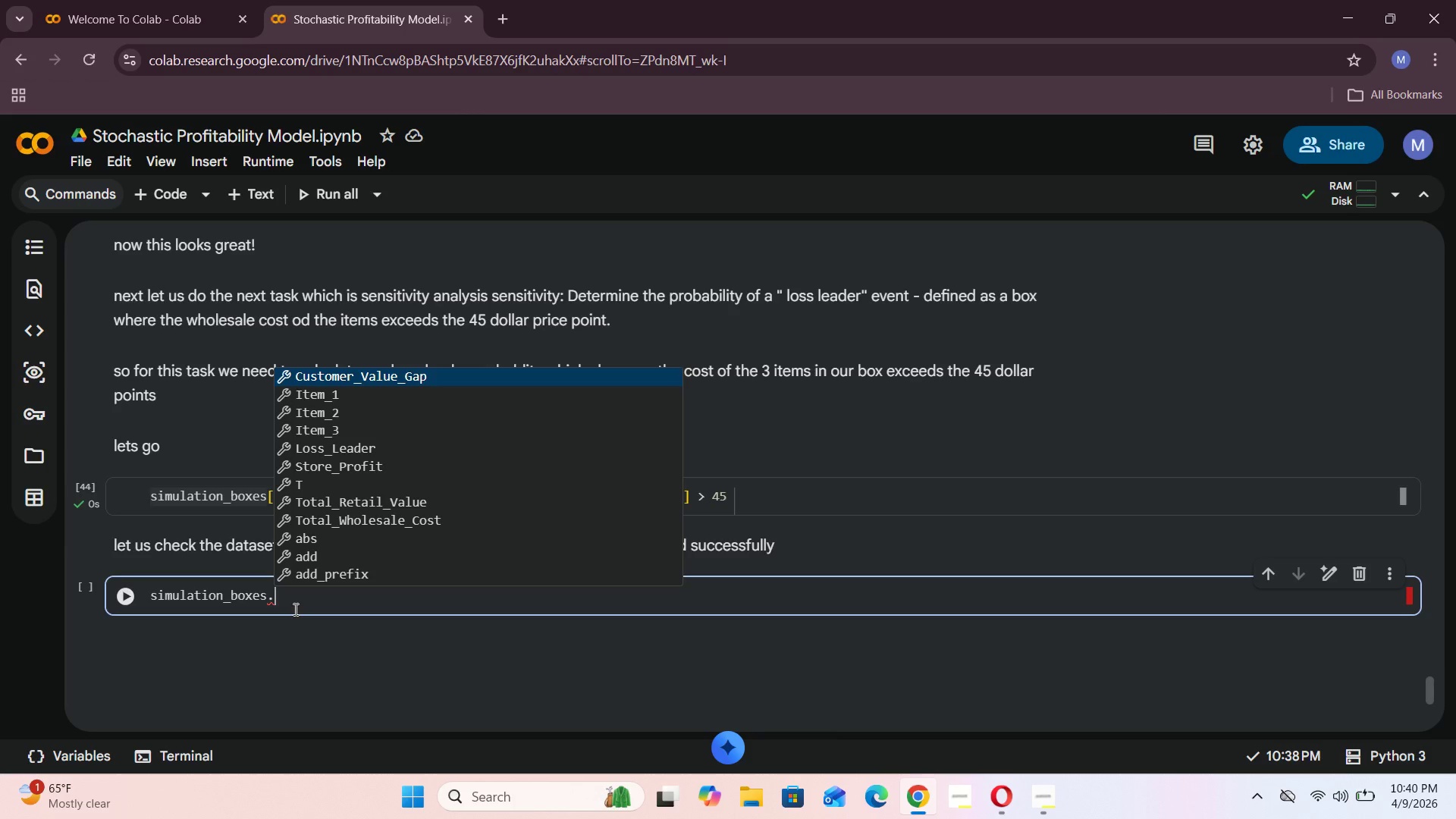 
key(H)
 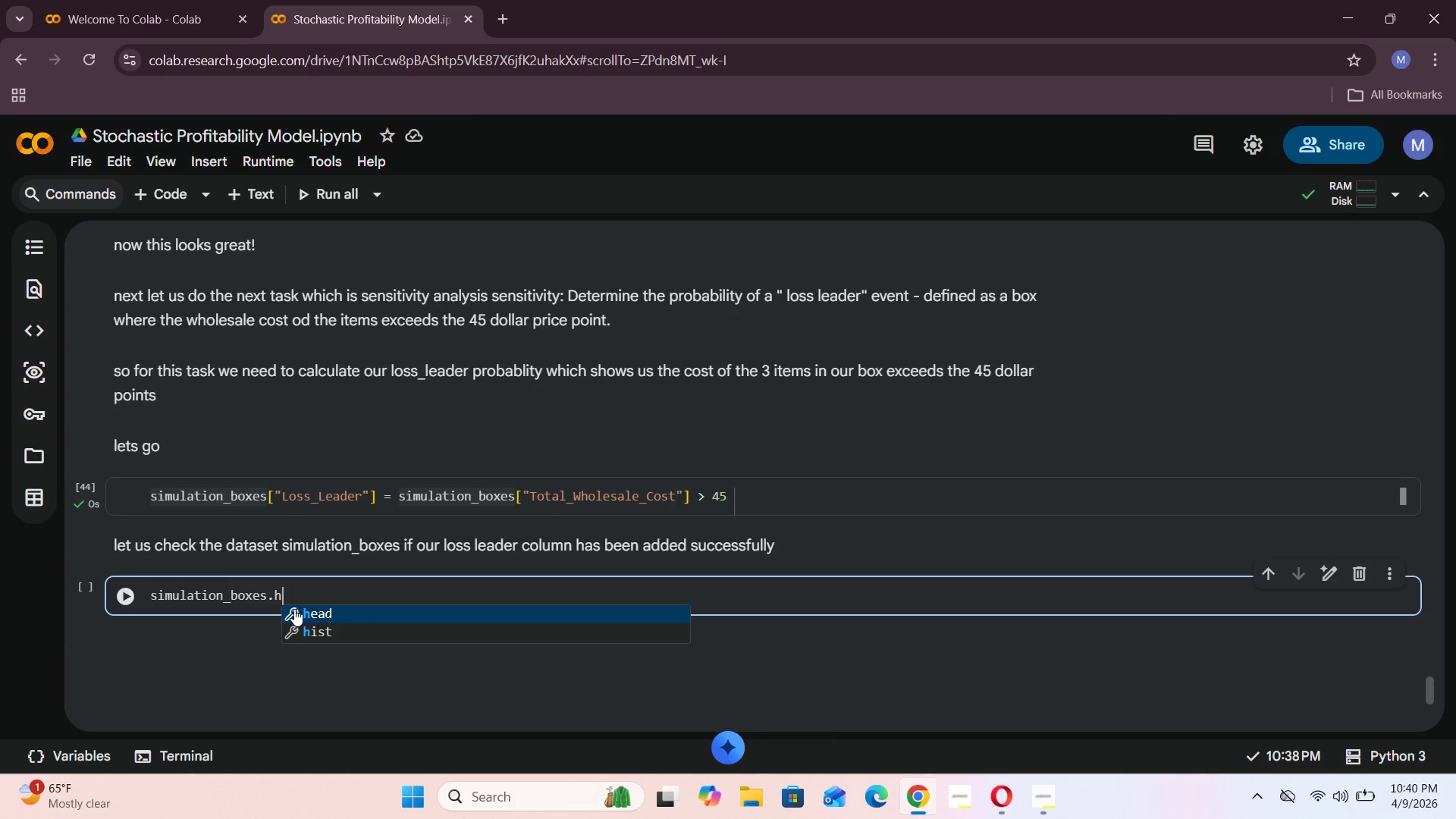 
left_click([337, 613])
 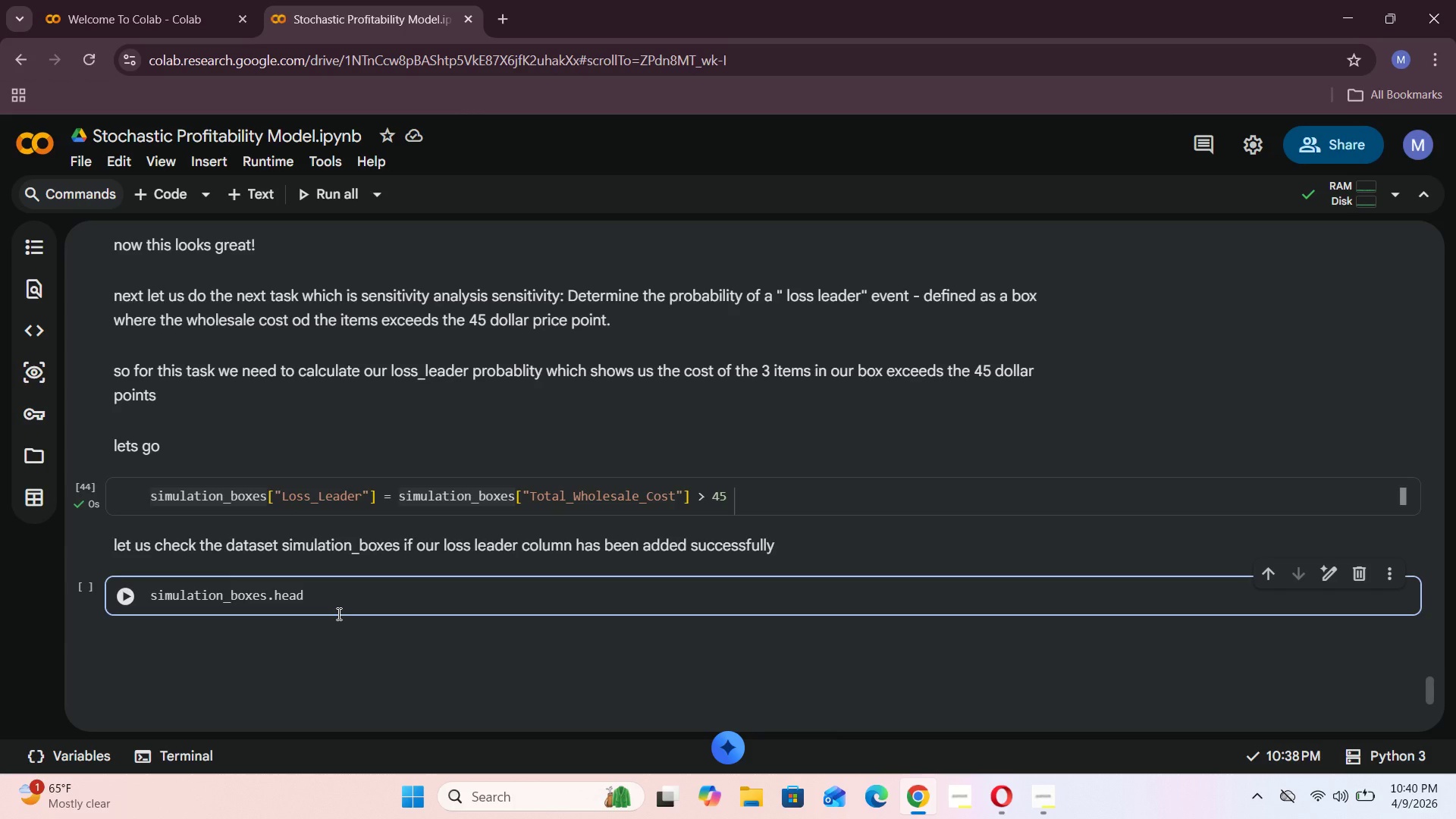 
key(Shift+9)
 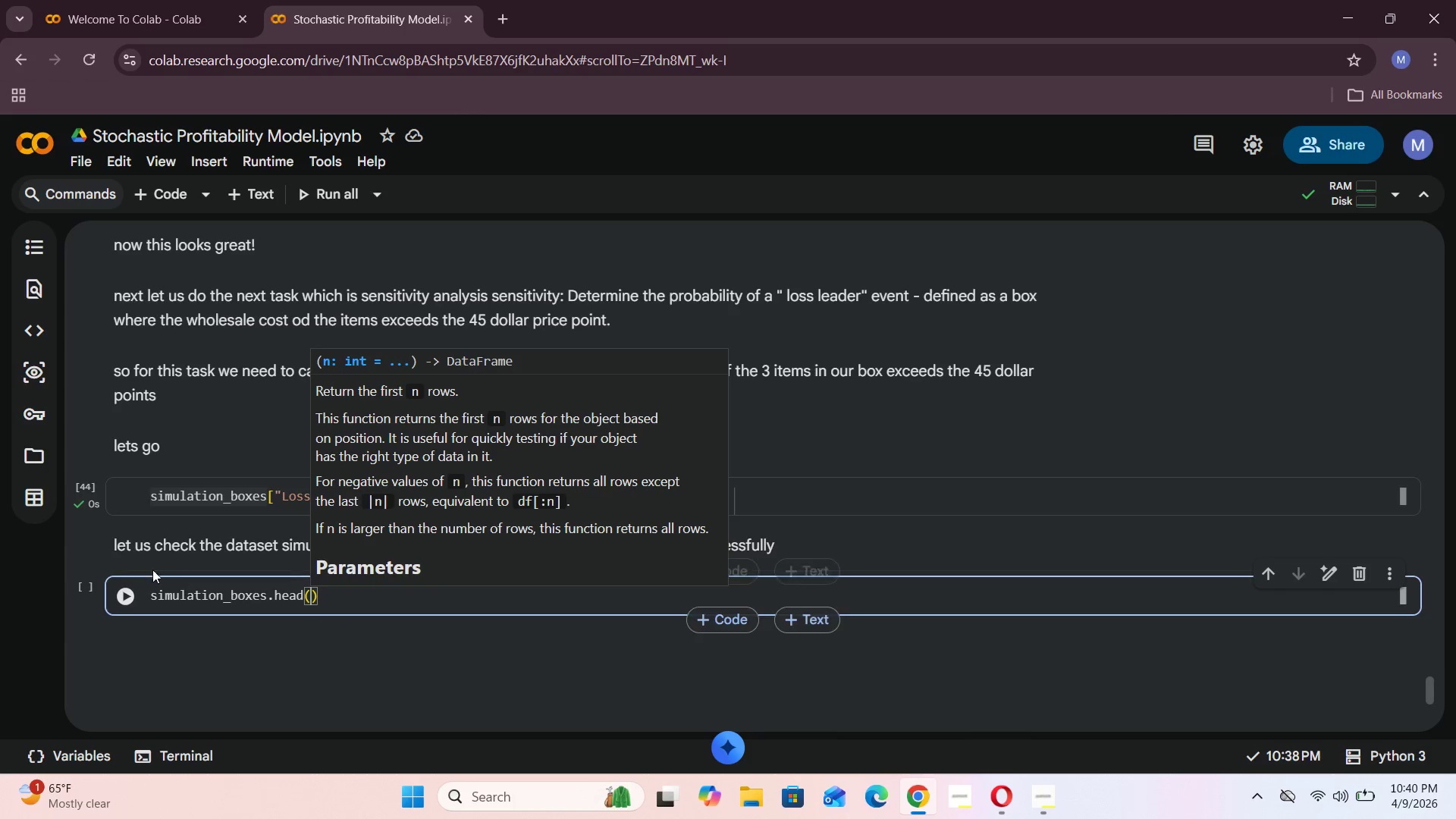 
left_click([122, 591])
 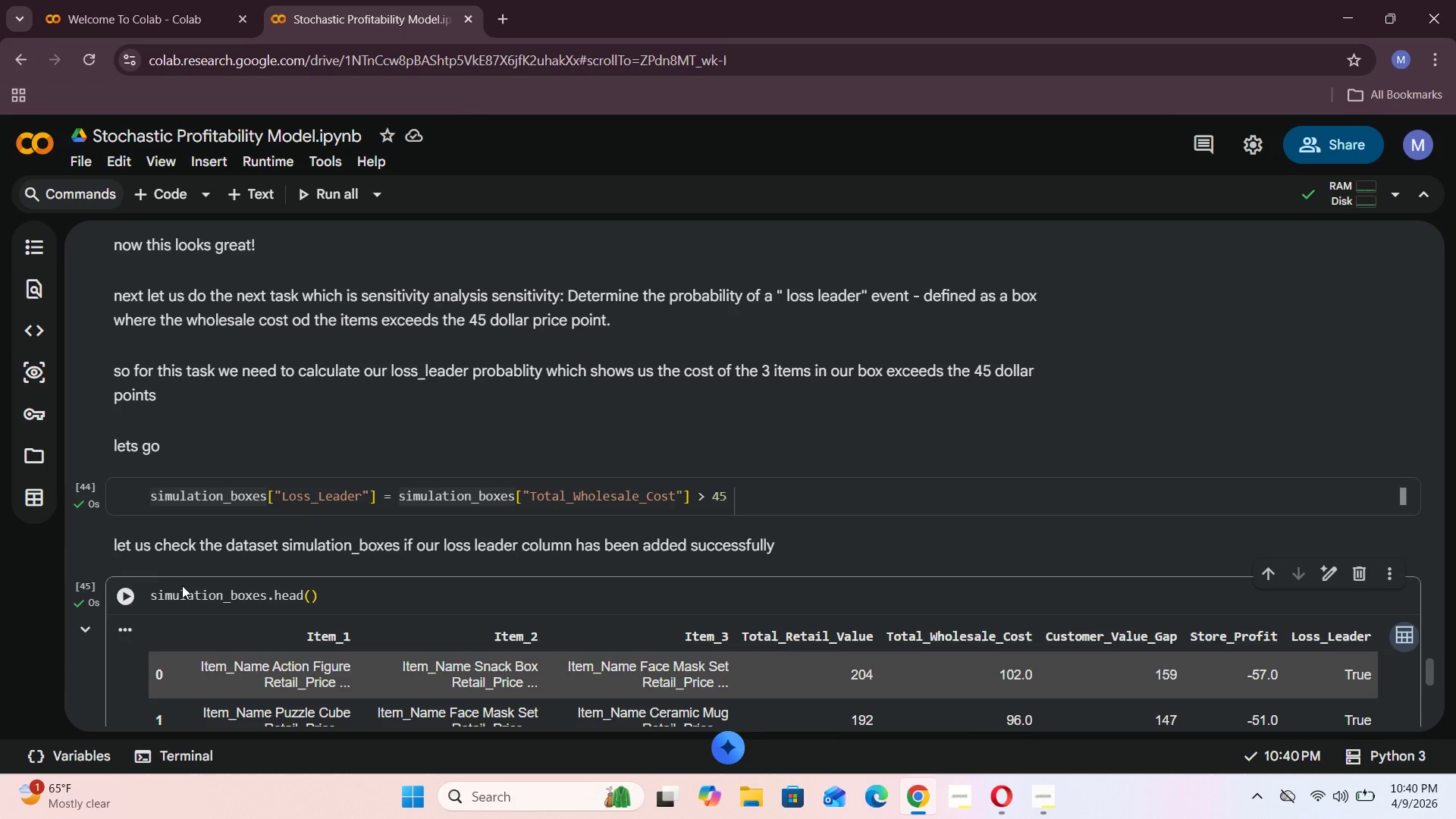 
scroll: coordinate [211, 585], scroll_direction: down, amount: 4.0
 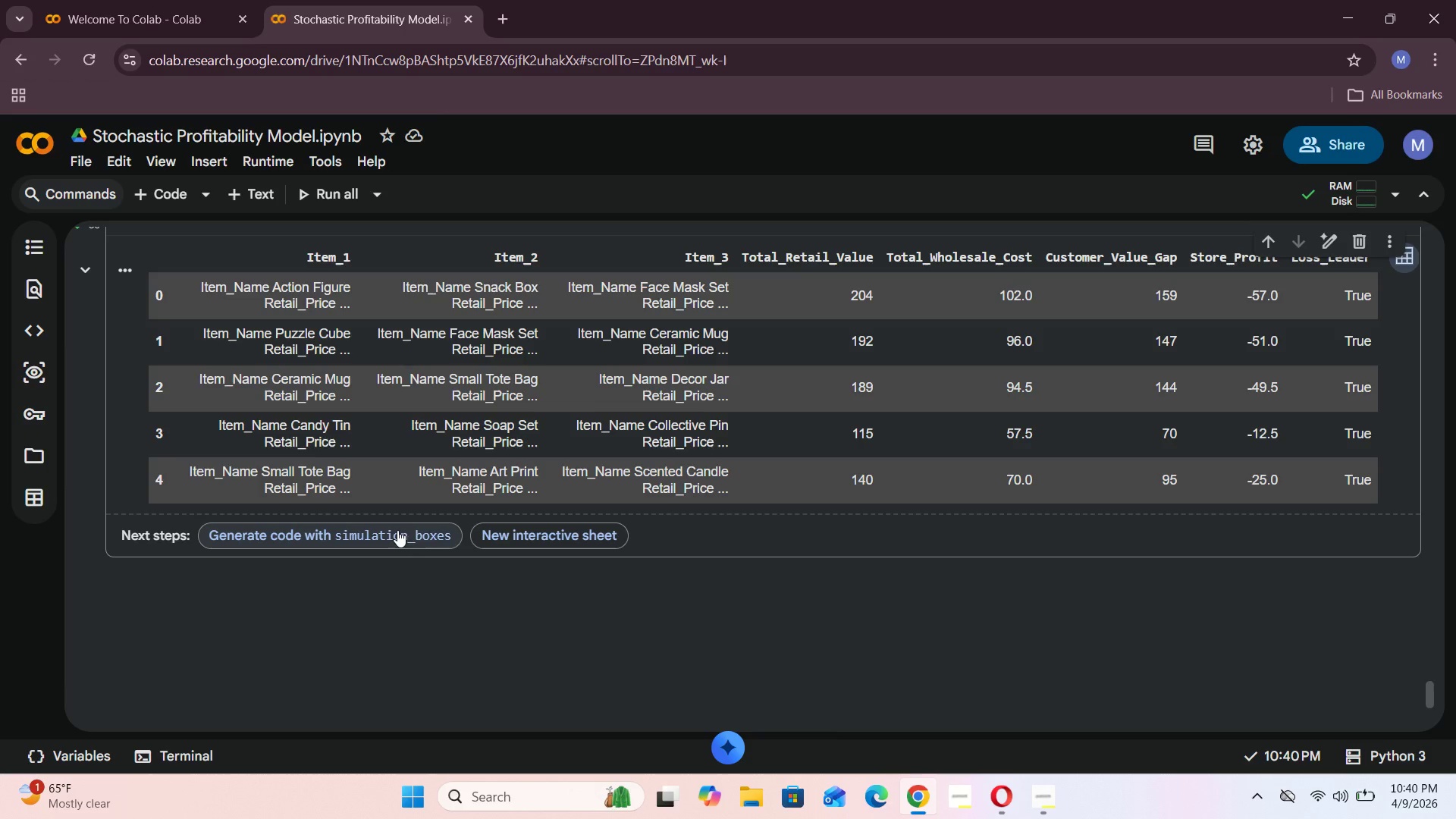 
scroll: coordinate [667, 613], scroll_direction: up, amount: 2.0
 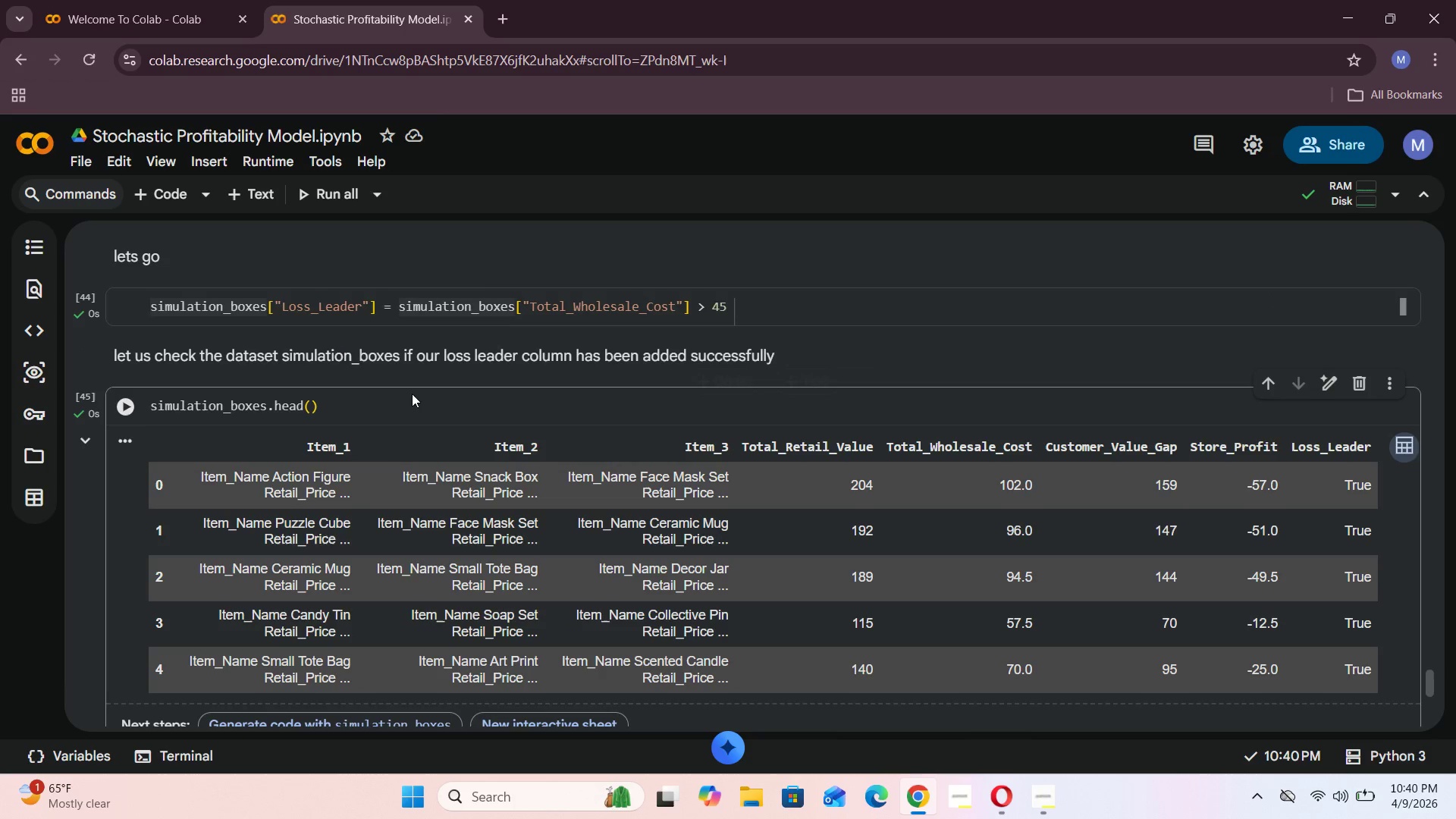 
left_click([363, 410])
 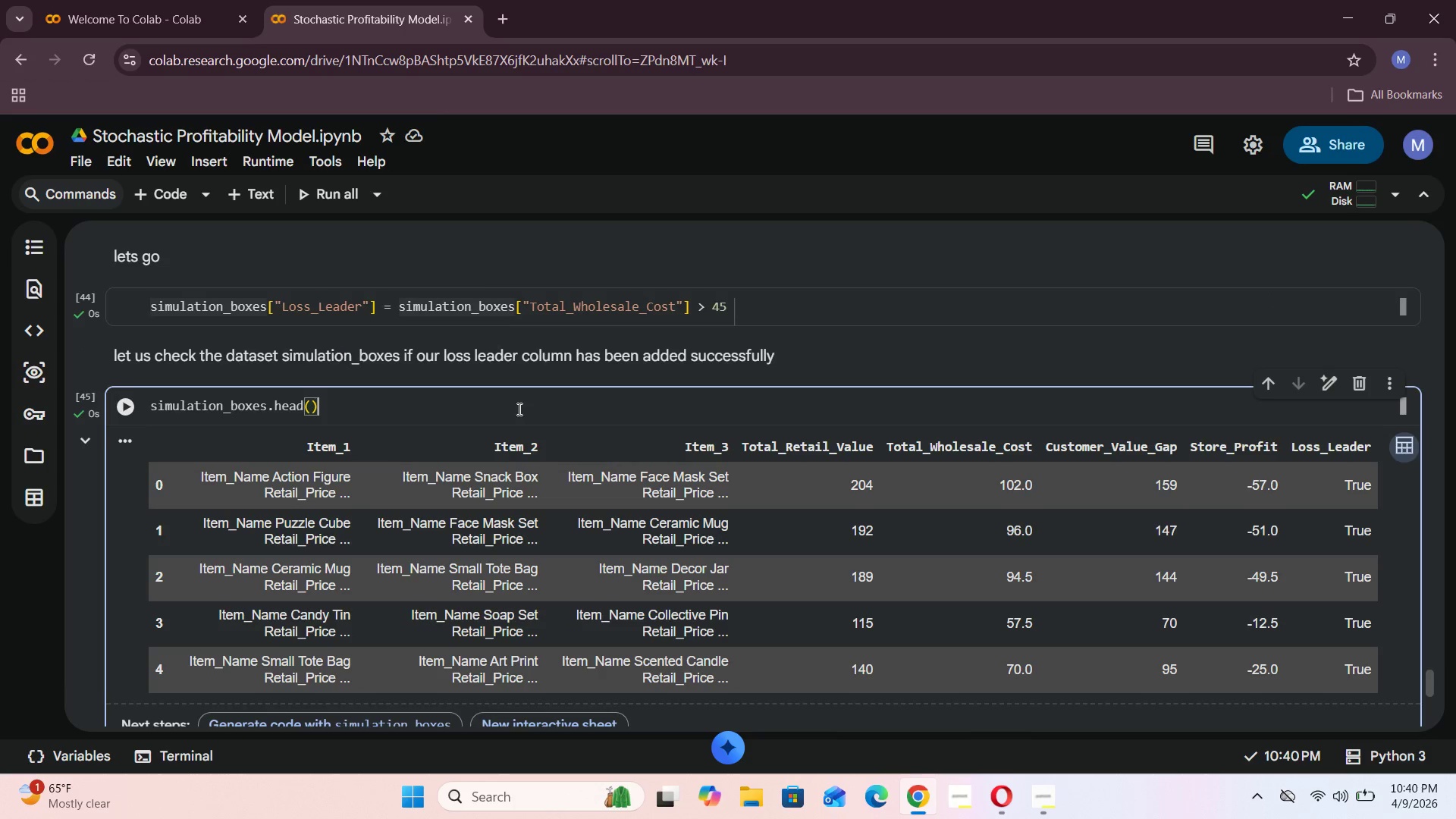 
wait(5.45)
 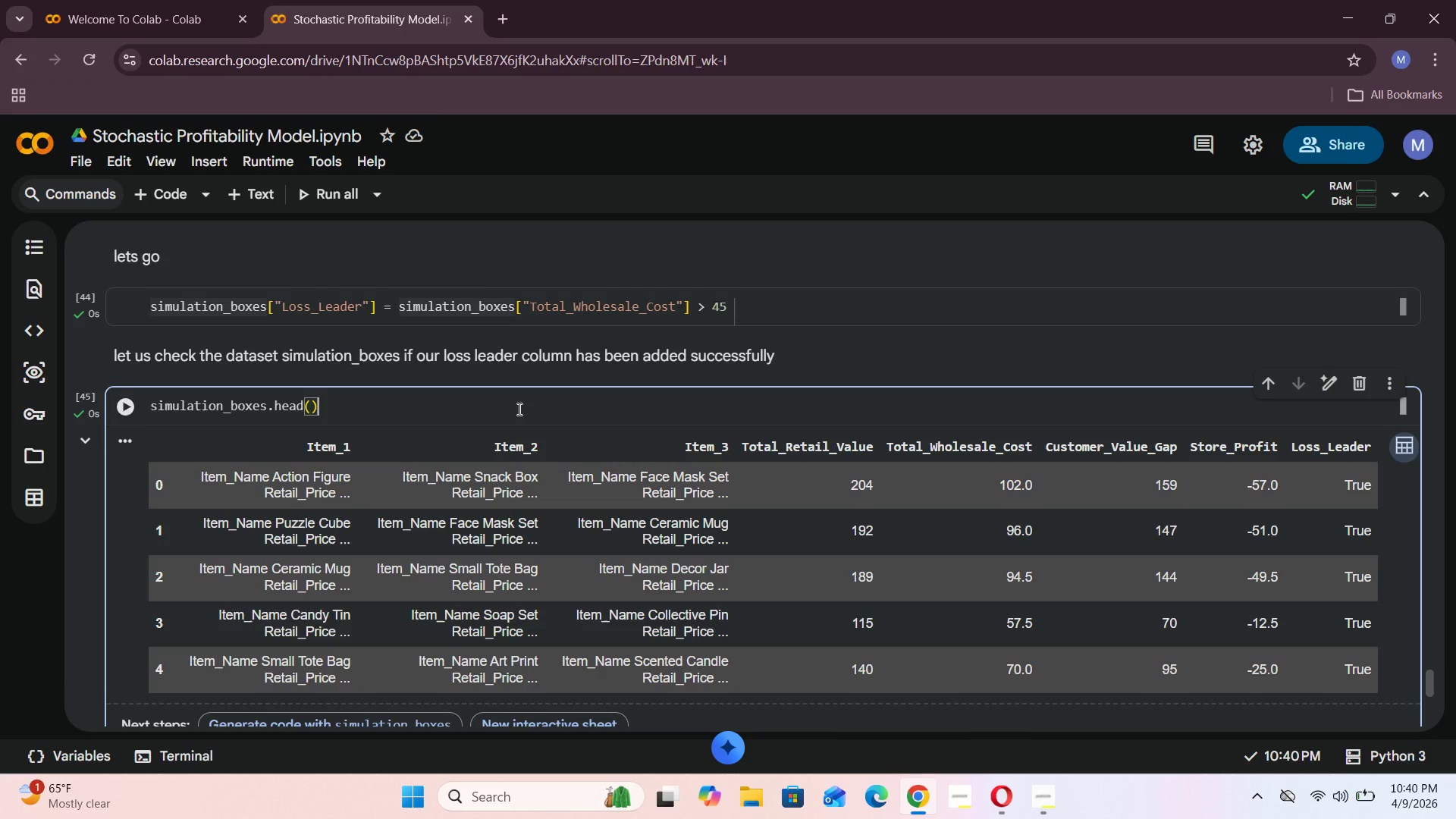 
scroll: coordinate [507, 630], scroll_direction: up, amount: 1.0
 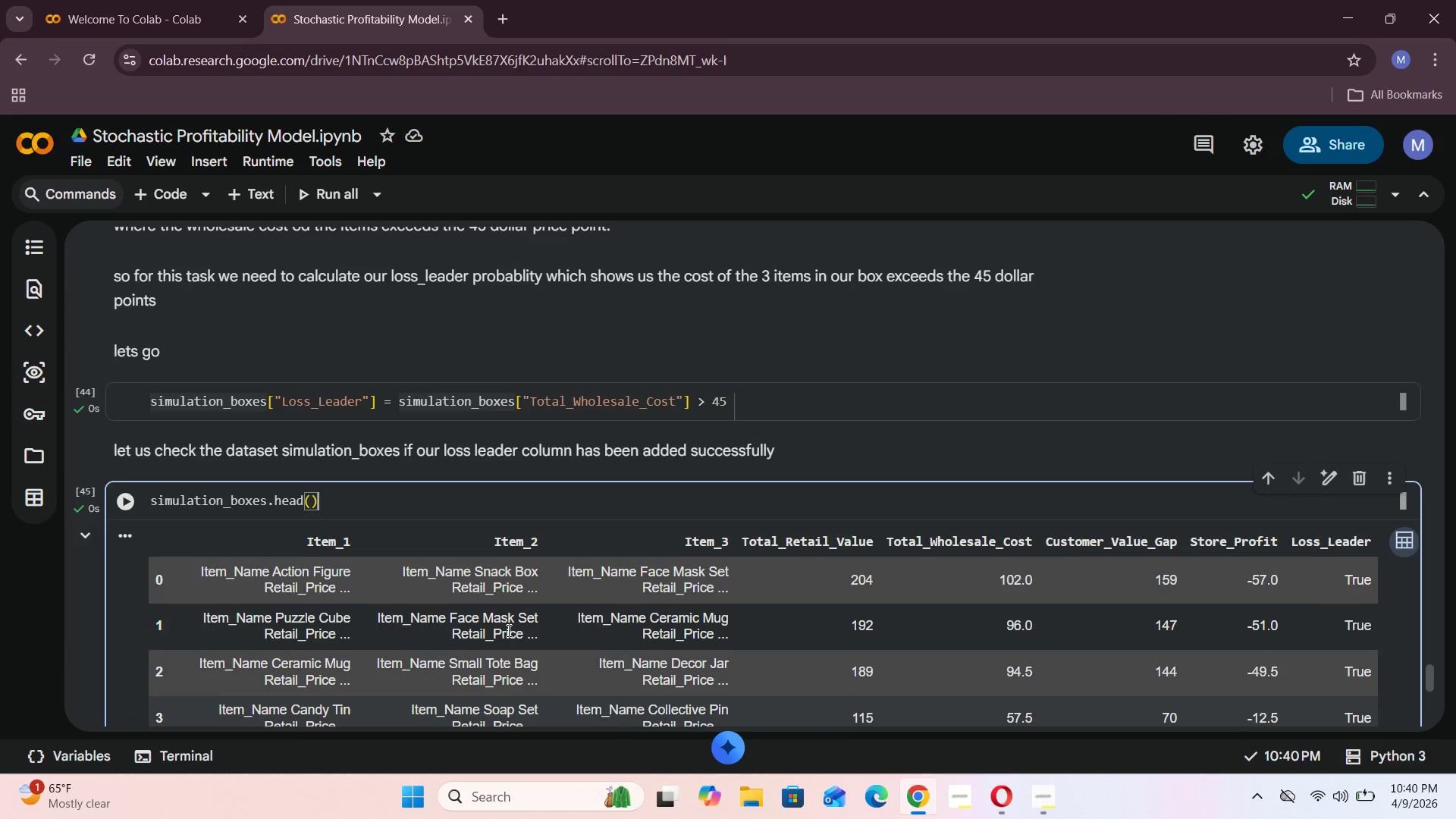 
scroll: coordinate [507, 630], scroll_direction: down, amount: 1.0
 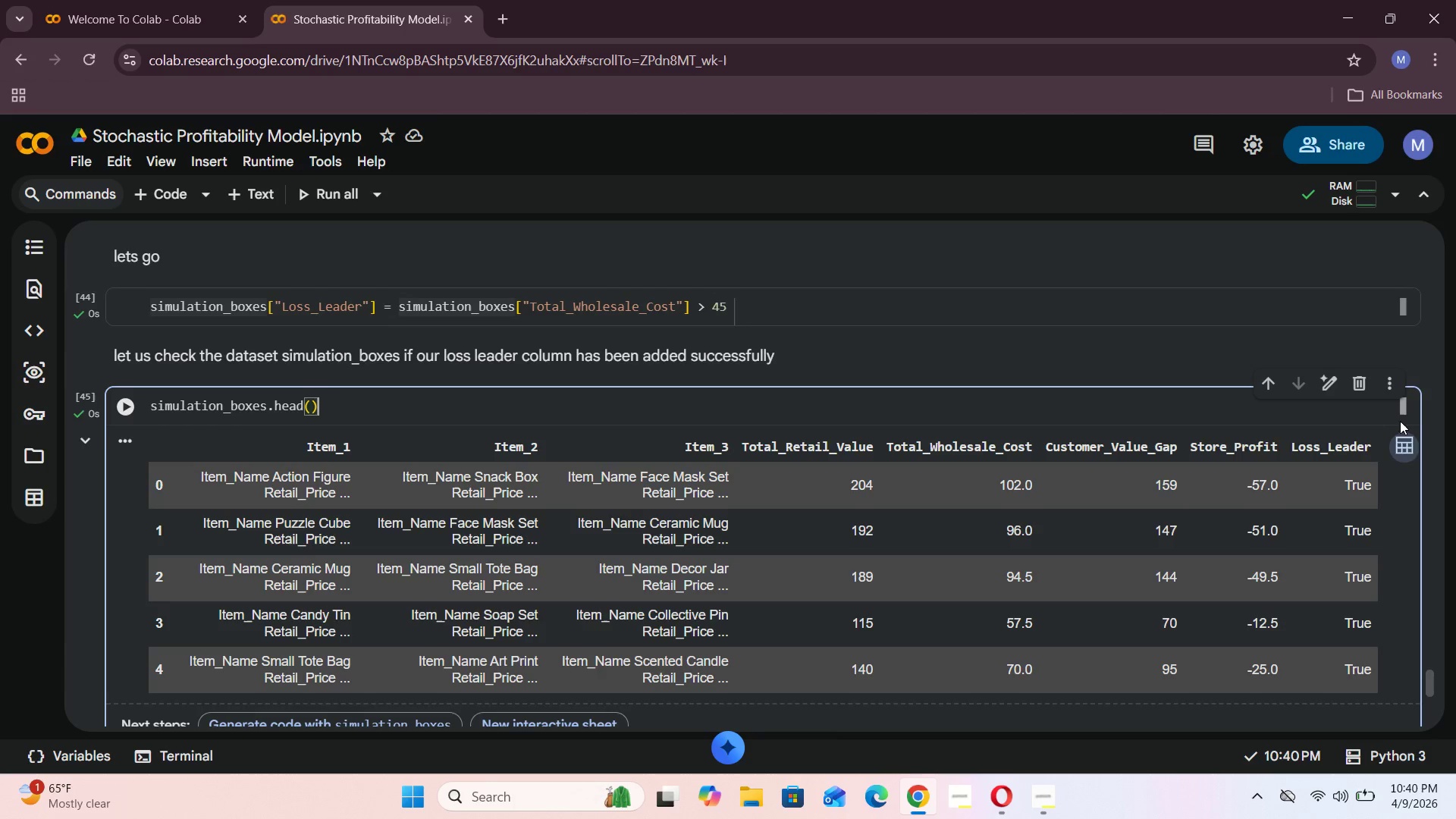 
left_click([1403, 447])
 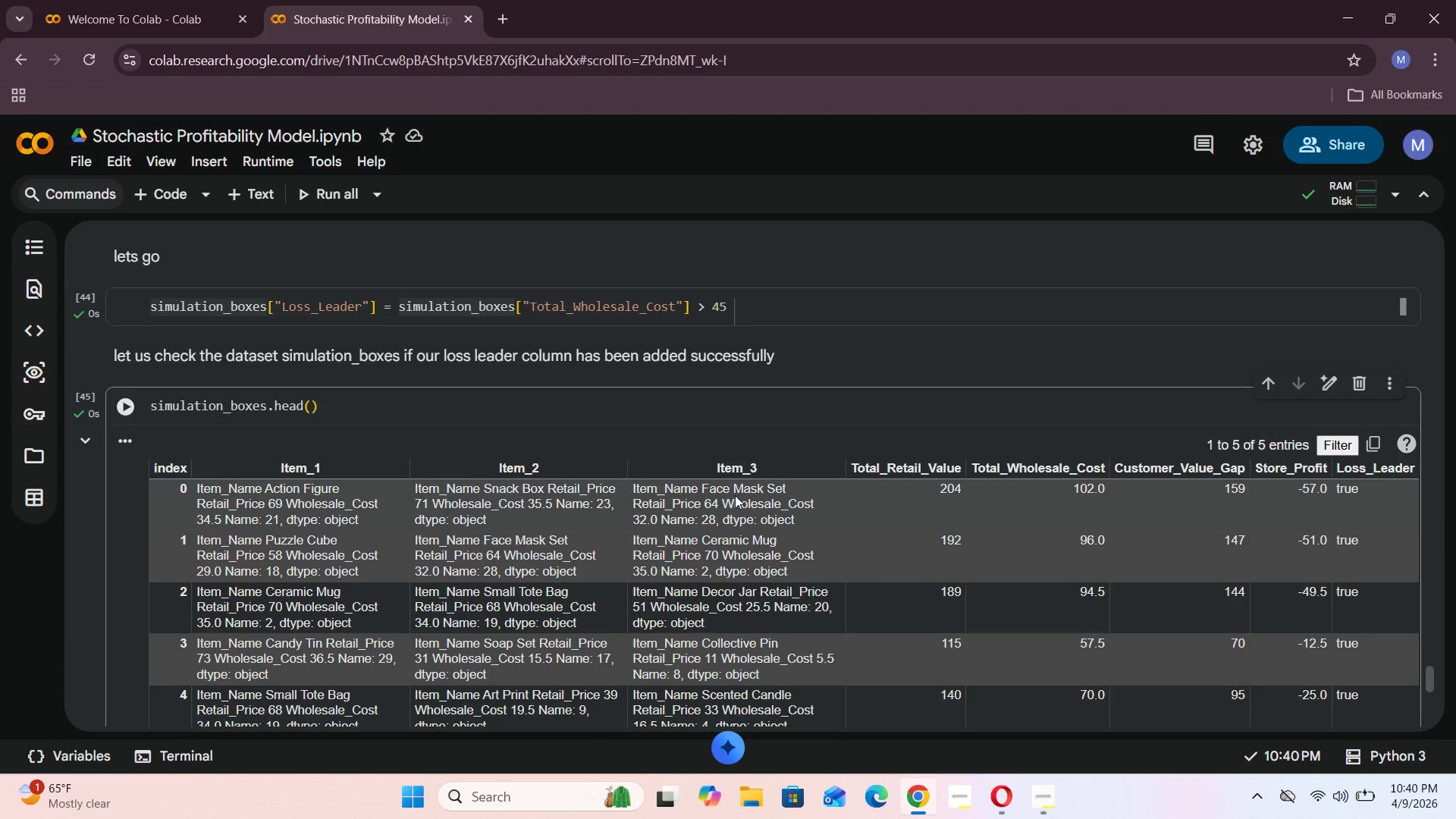 
scroll: coordinate [782, 498], scroll_direction: down, amount: 2.0
 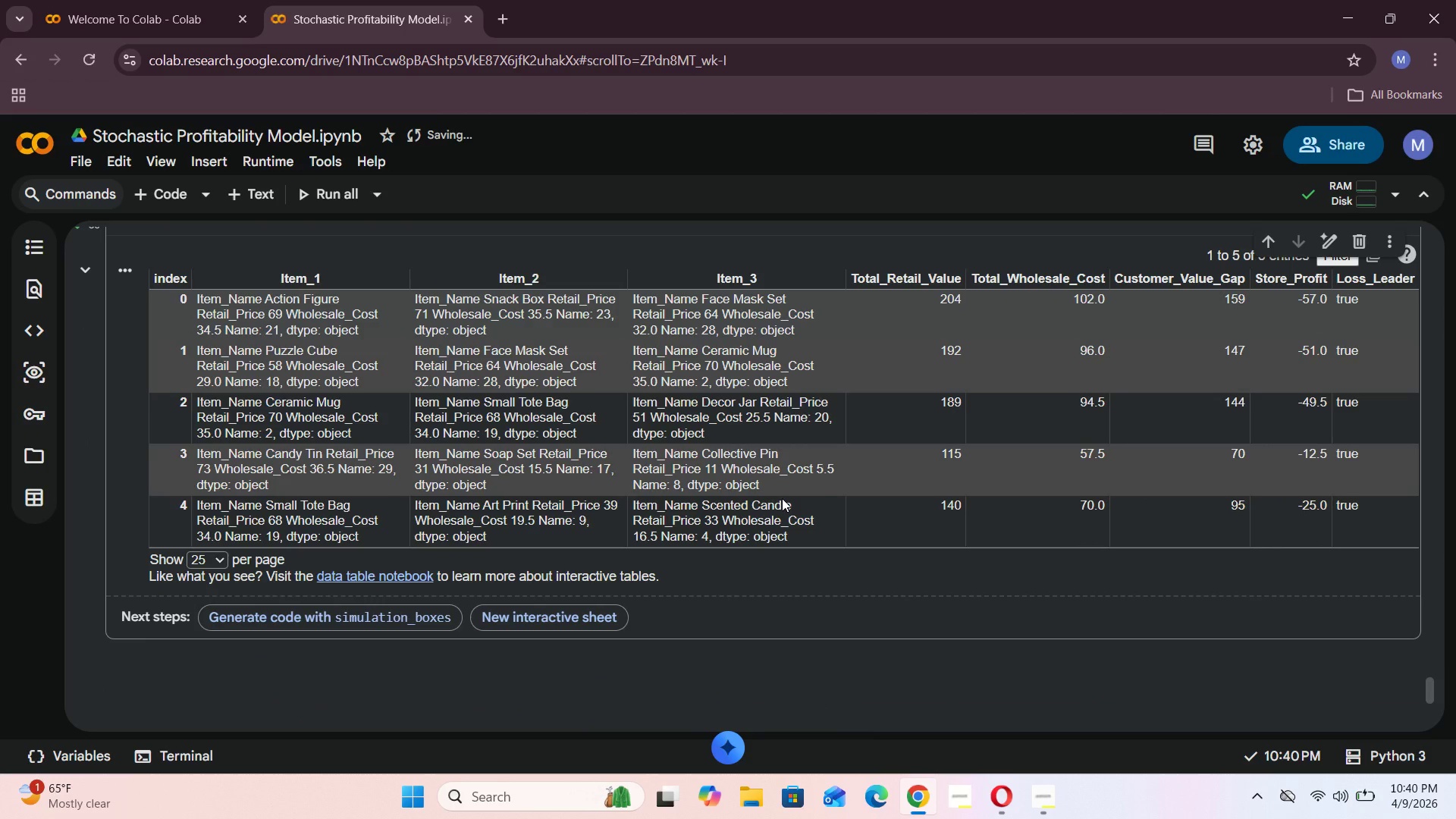 
wait(5.55)
 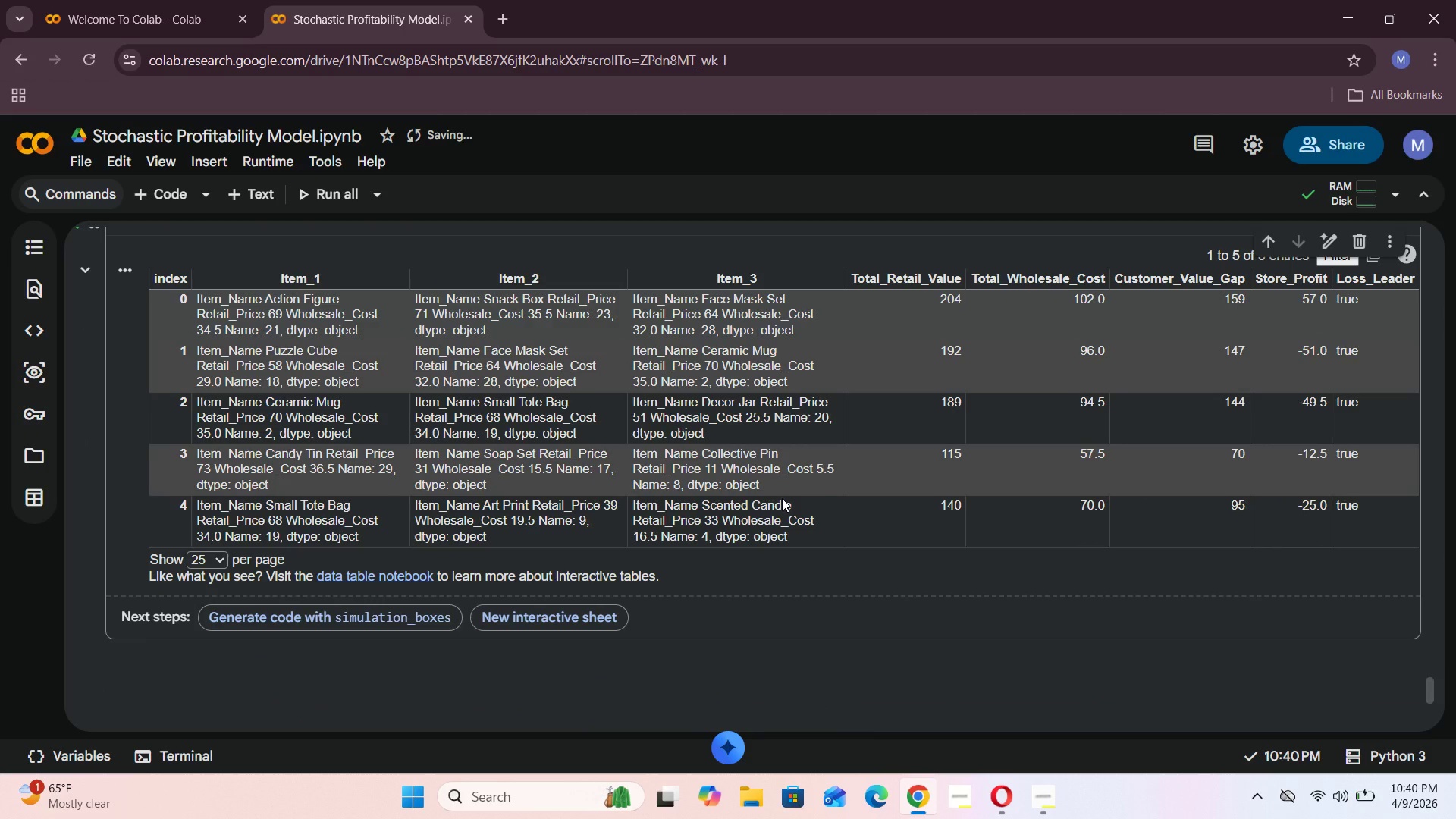 
scroll: coordinate [782, 498], scroll_direction: up, amount: 2.0
 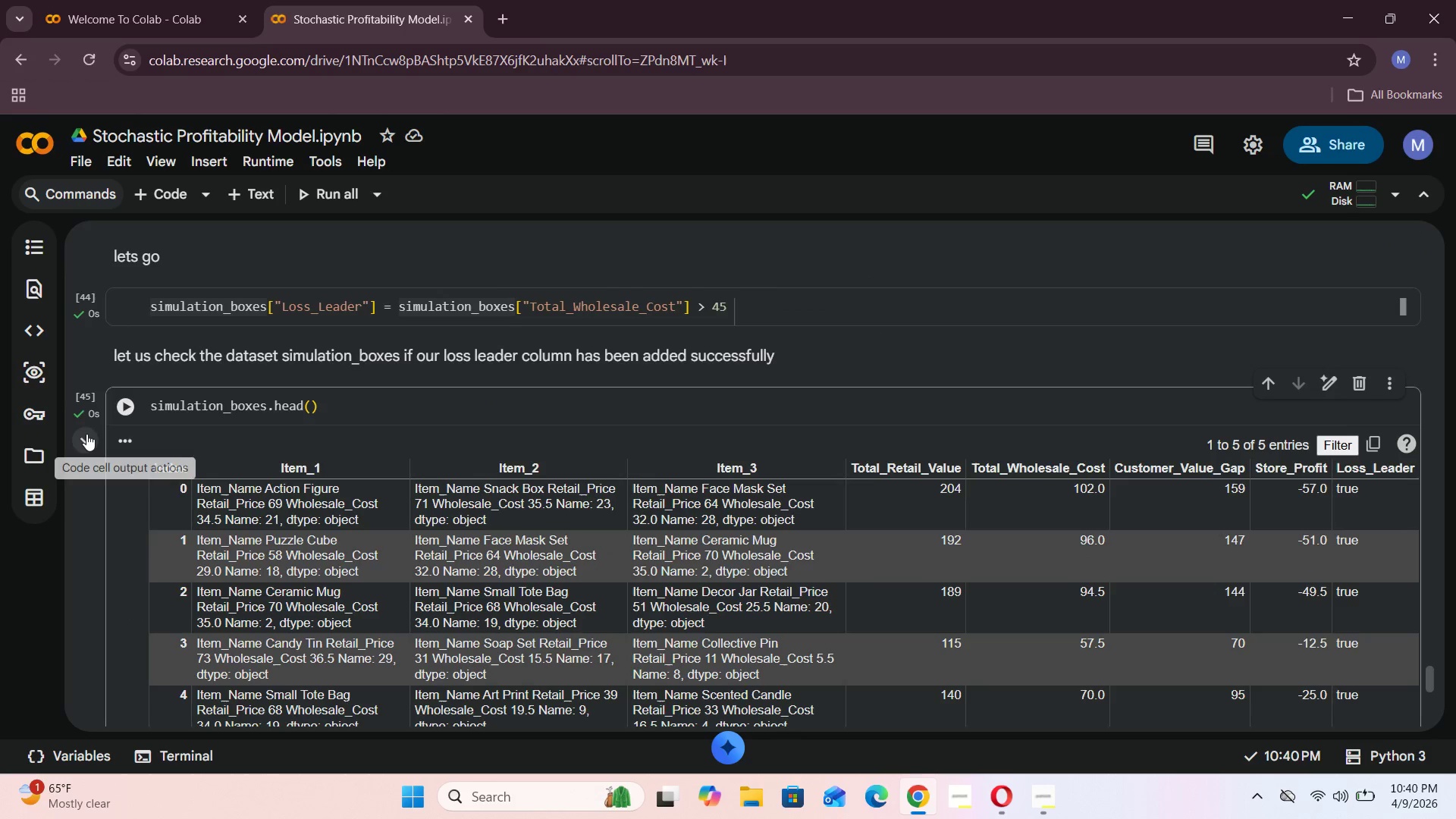 
left_click([122, 435])
 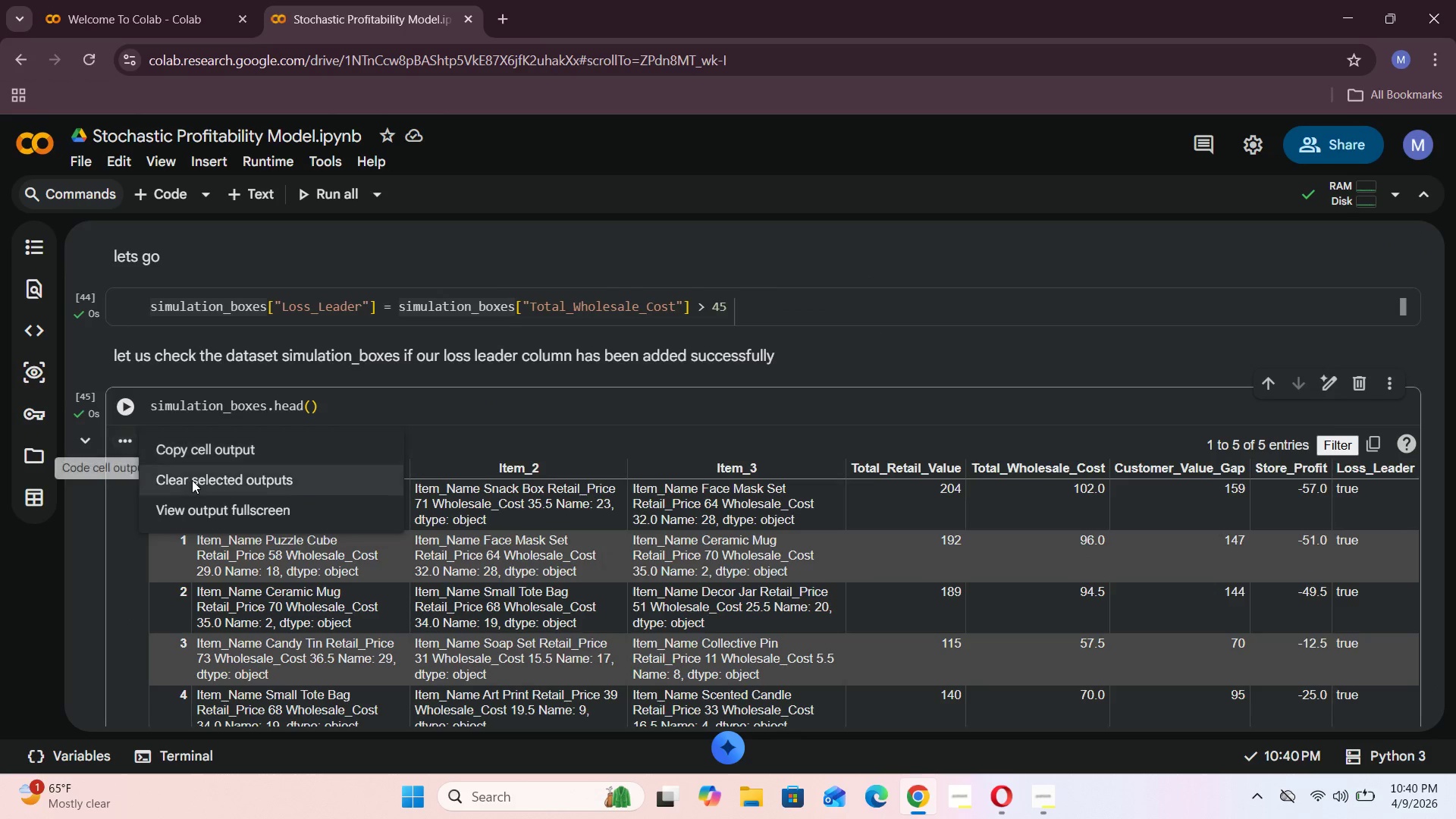 
left_click([192, 480])
 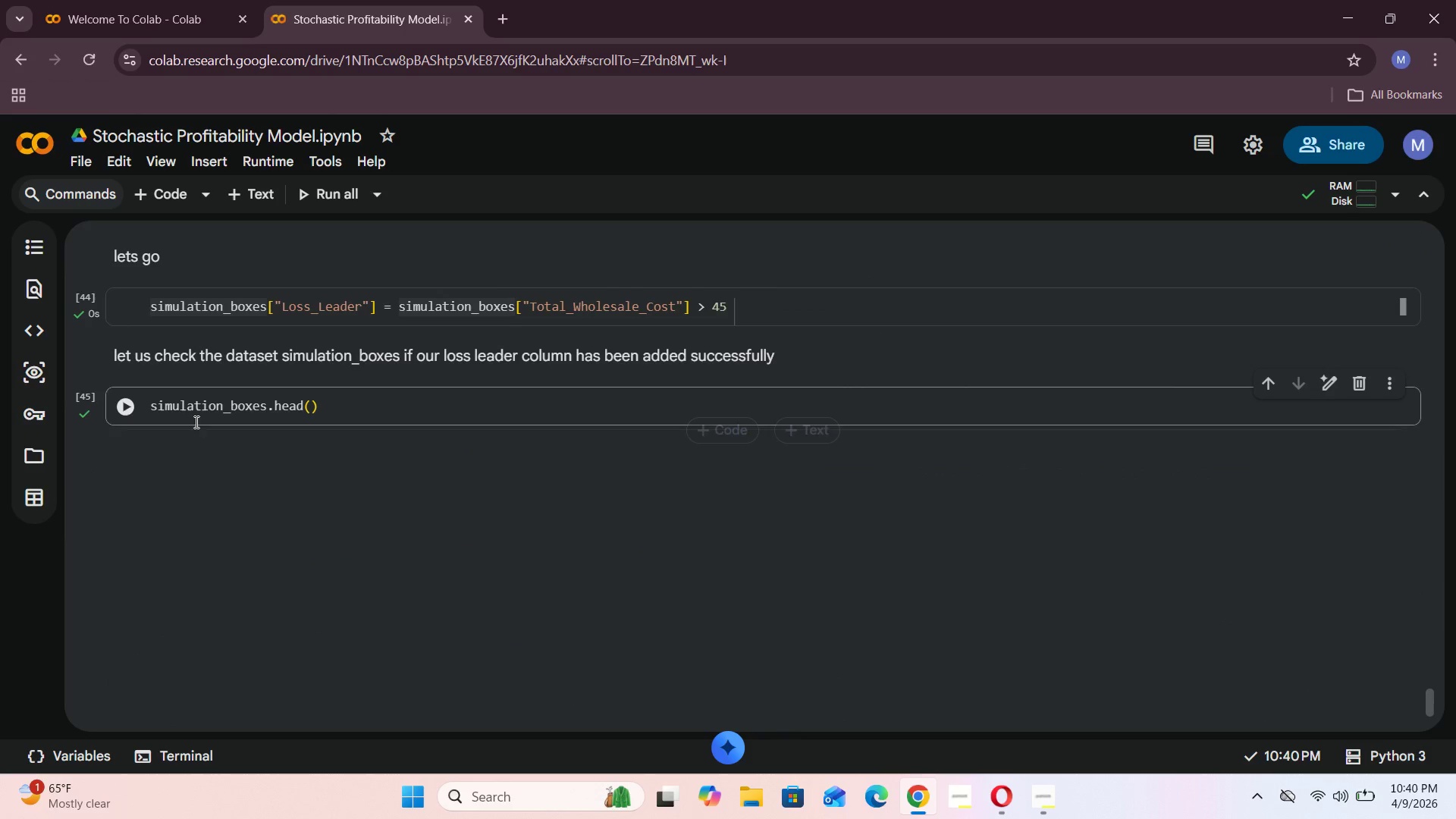 
left_click([129, 413])
 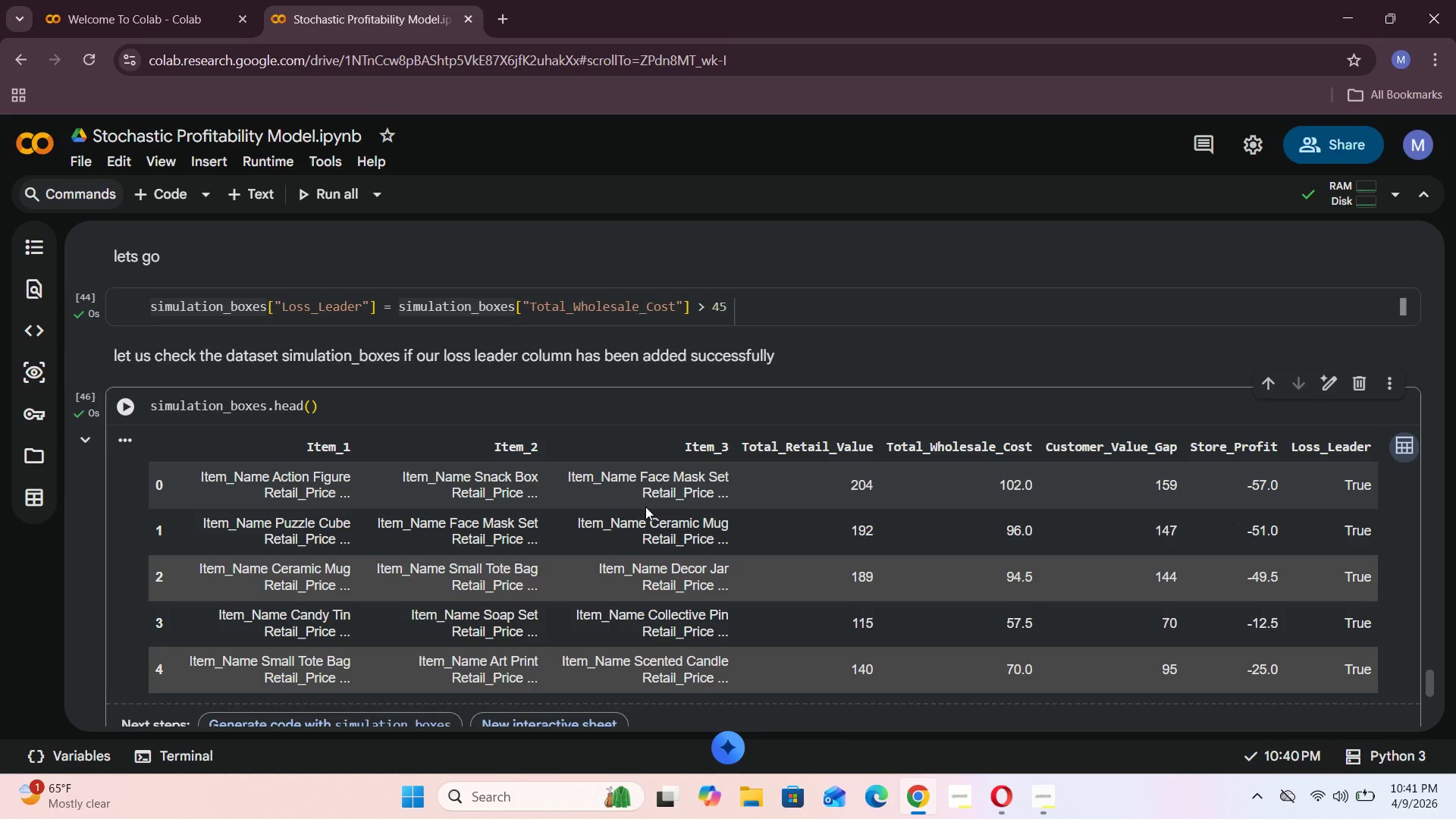 
wait(22.12)
 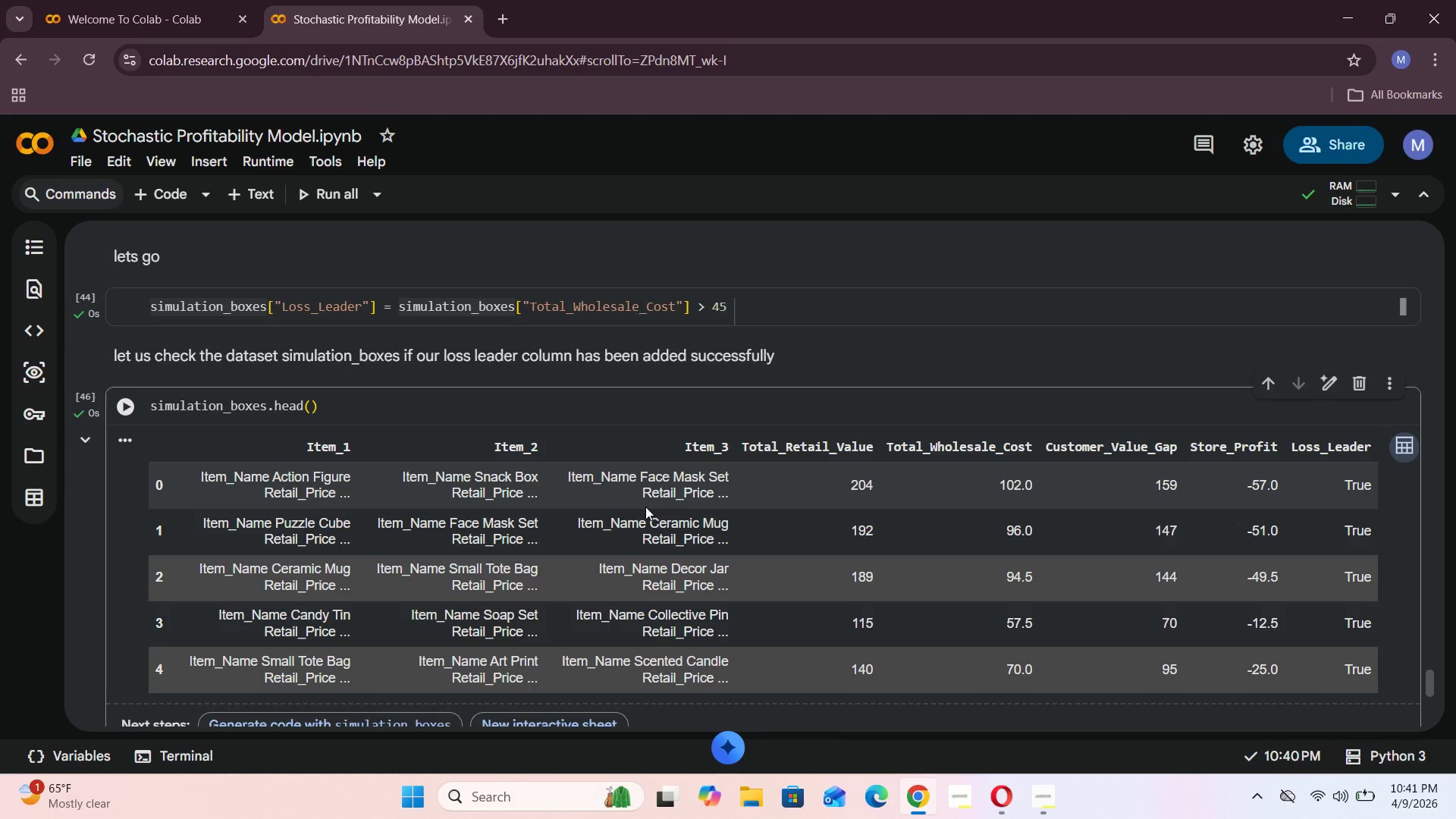 
scroll: coordinate [645, 509], scroll_direction: up, amount: 22.0
 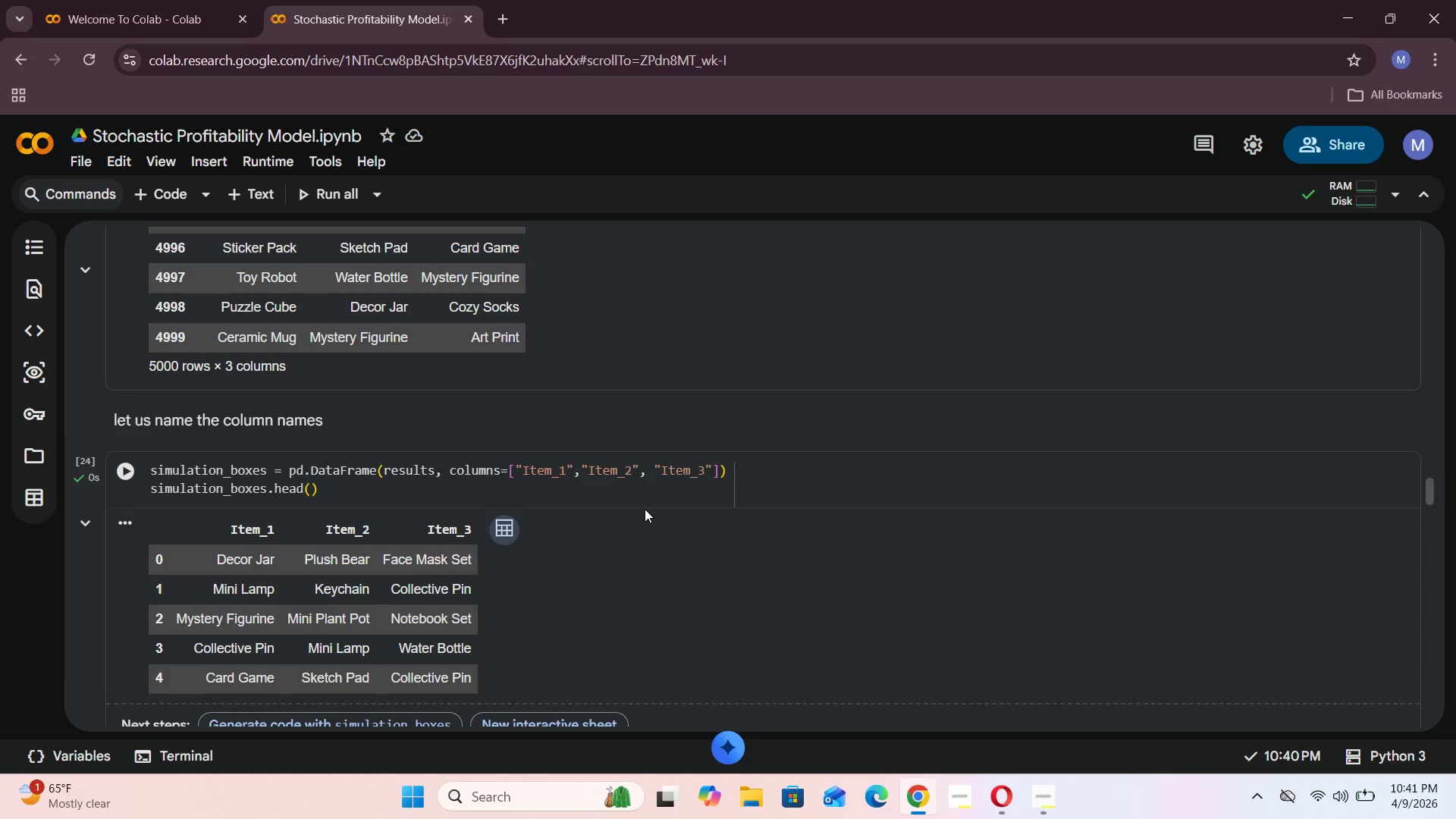 
wait(30.53)
 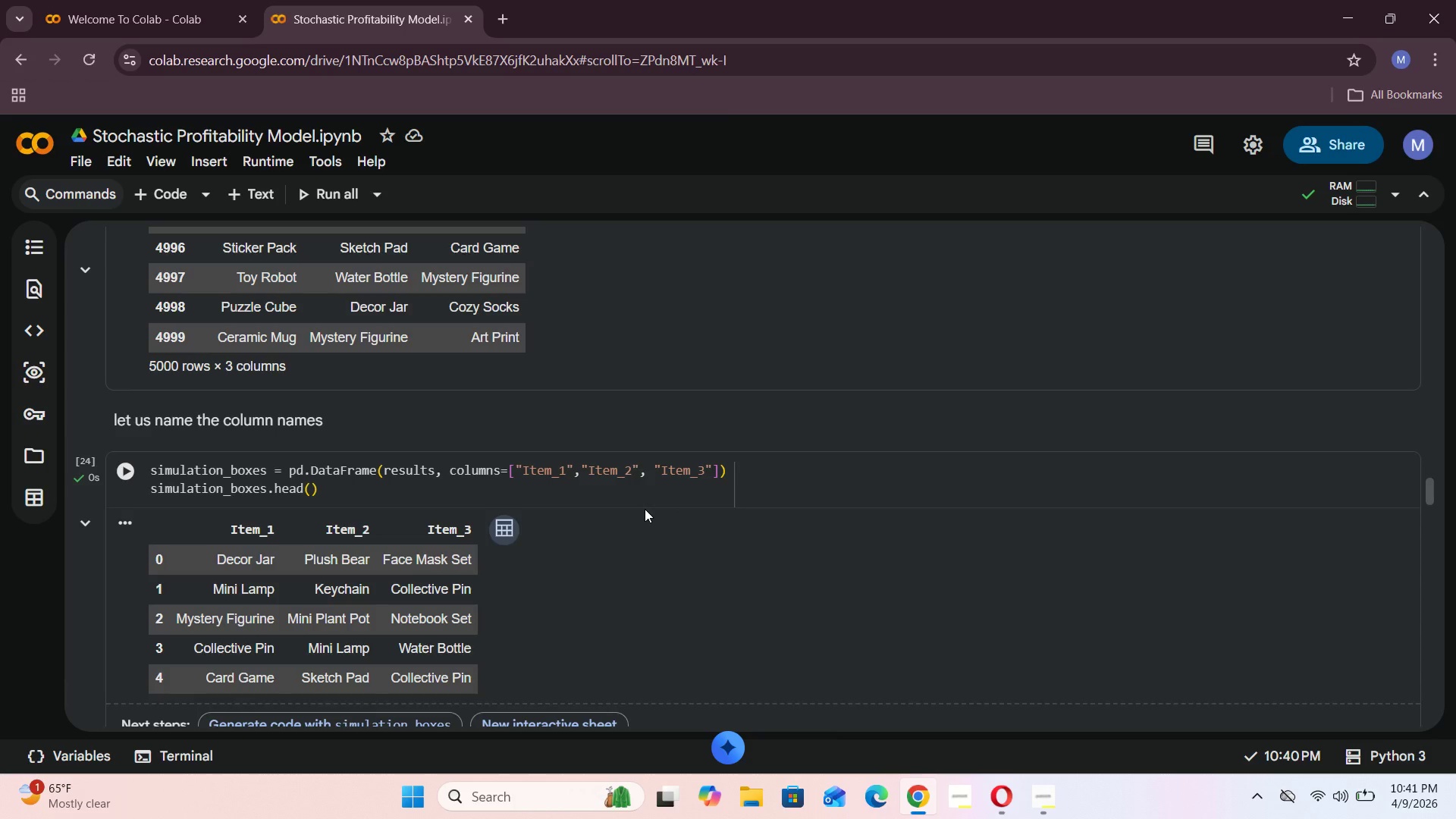 
scroll: coordinate [645, 509], scroll_direction: up, amount: 21.0
 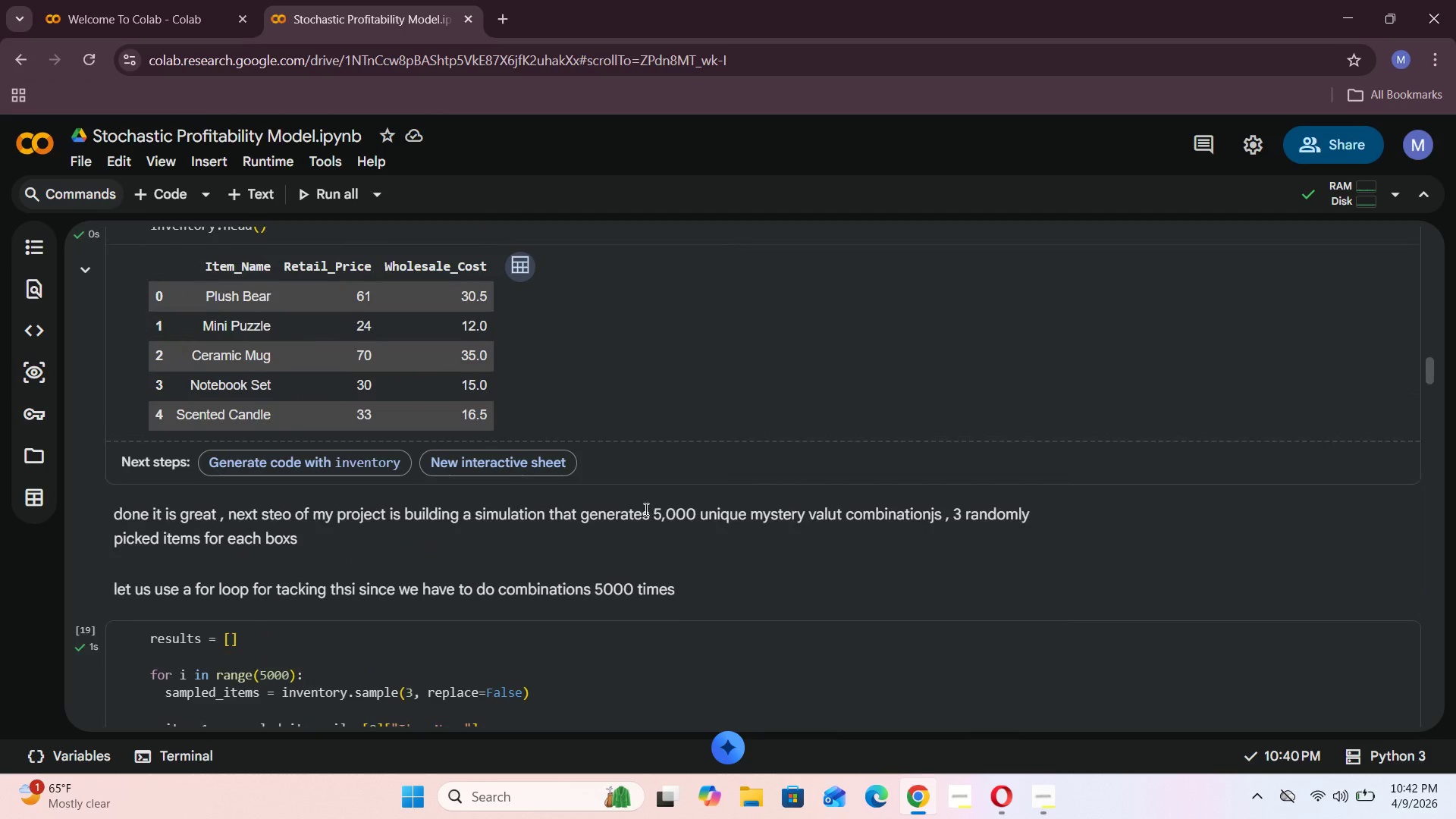 
scroll: coordinate [645, 509], scroll_direction: down, amount: 3.0
 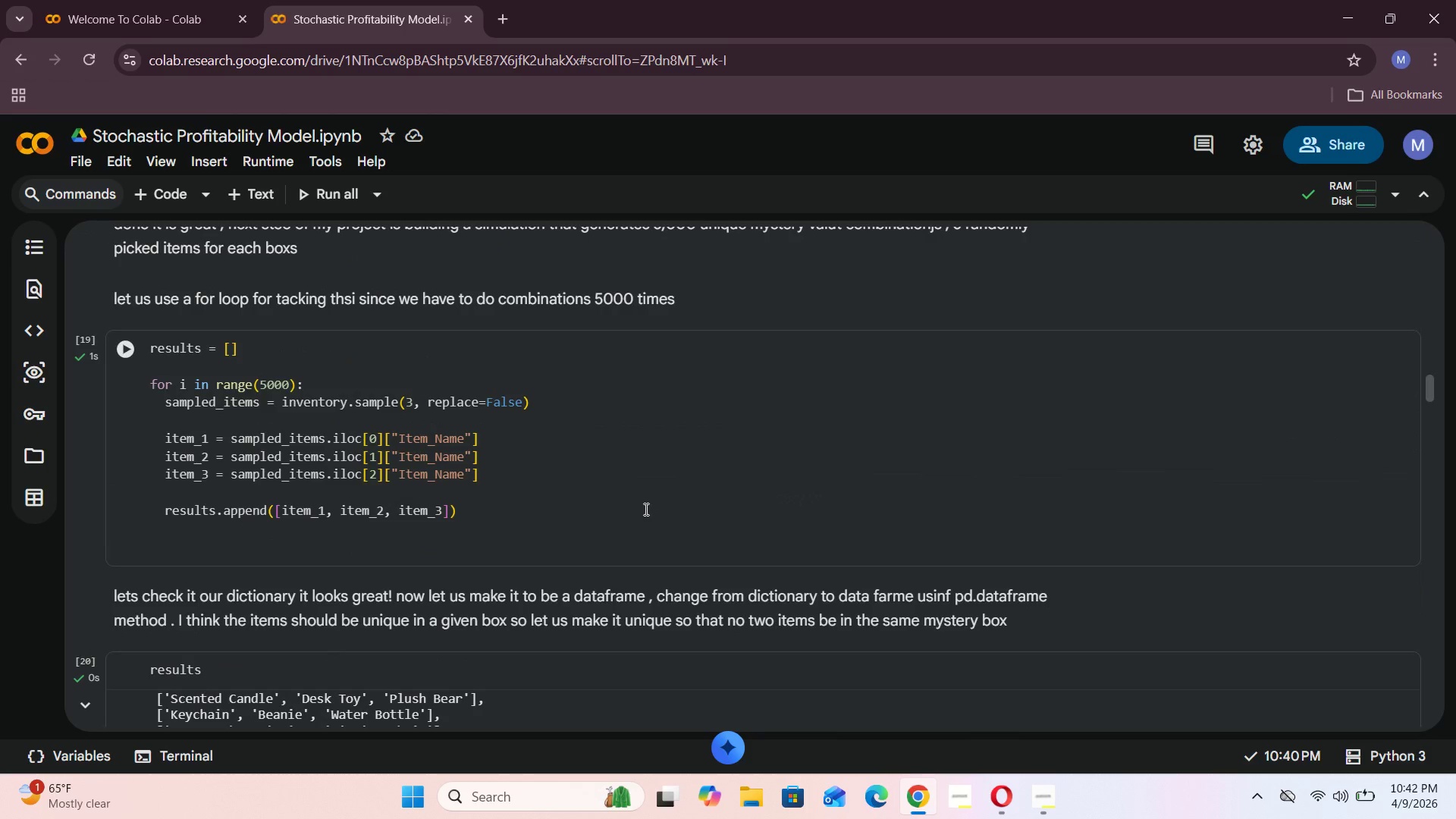 
scroll: coordinate [645, 509], scroll_direction: up, amount: 2.0
 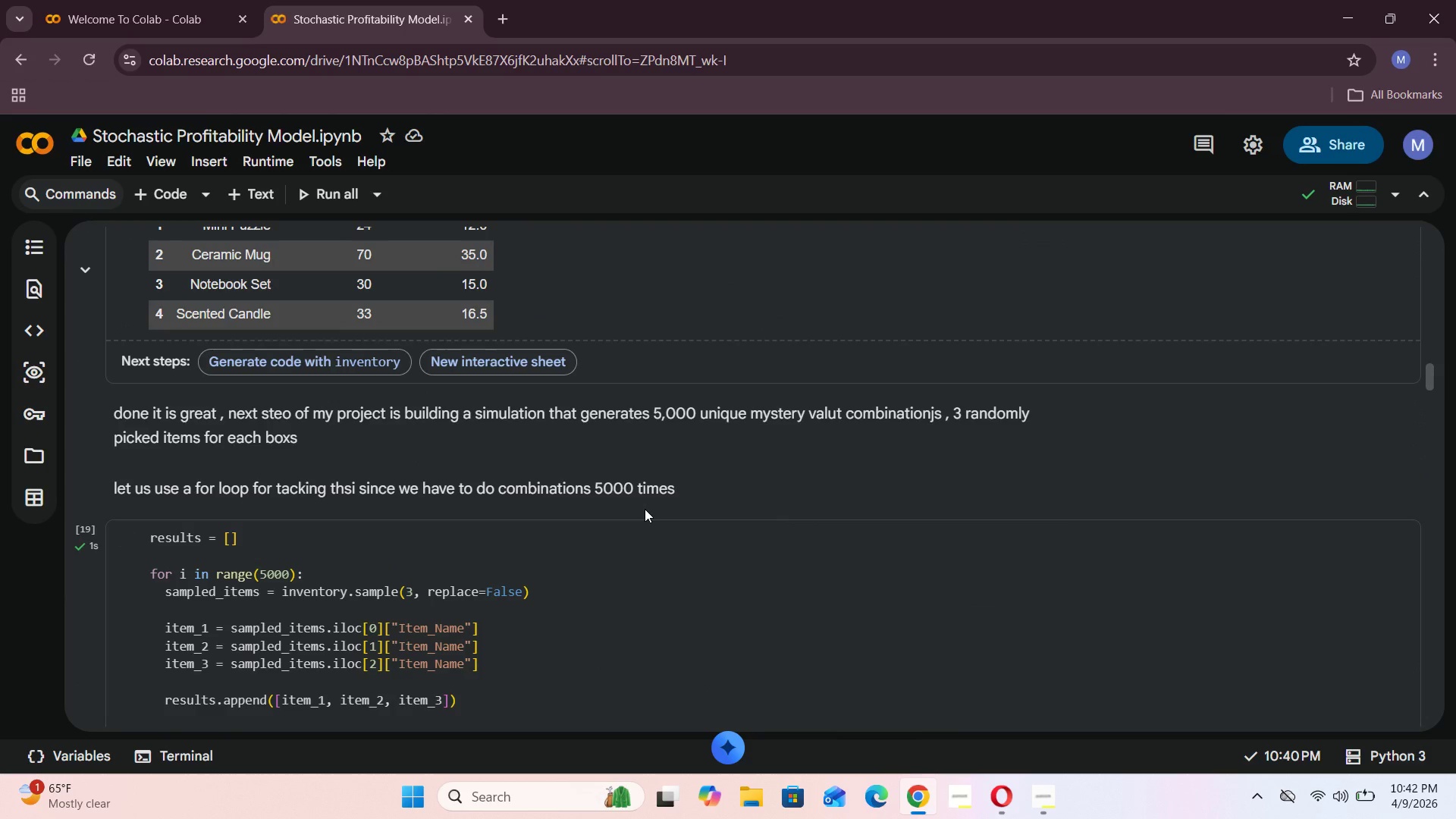 
scroll: coordinate [645, 509], scroll_direction: down, amount: 2.0
 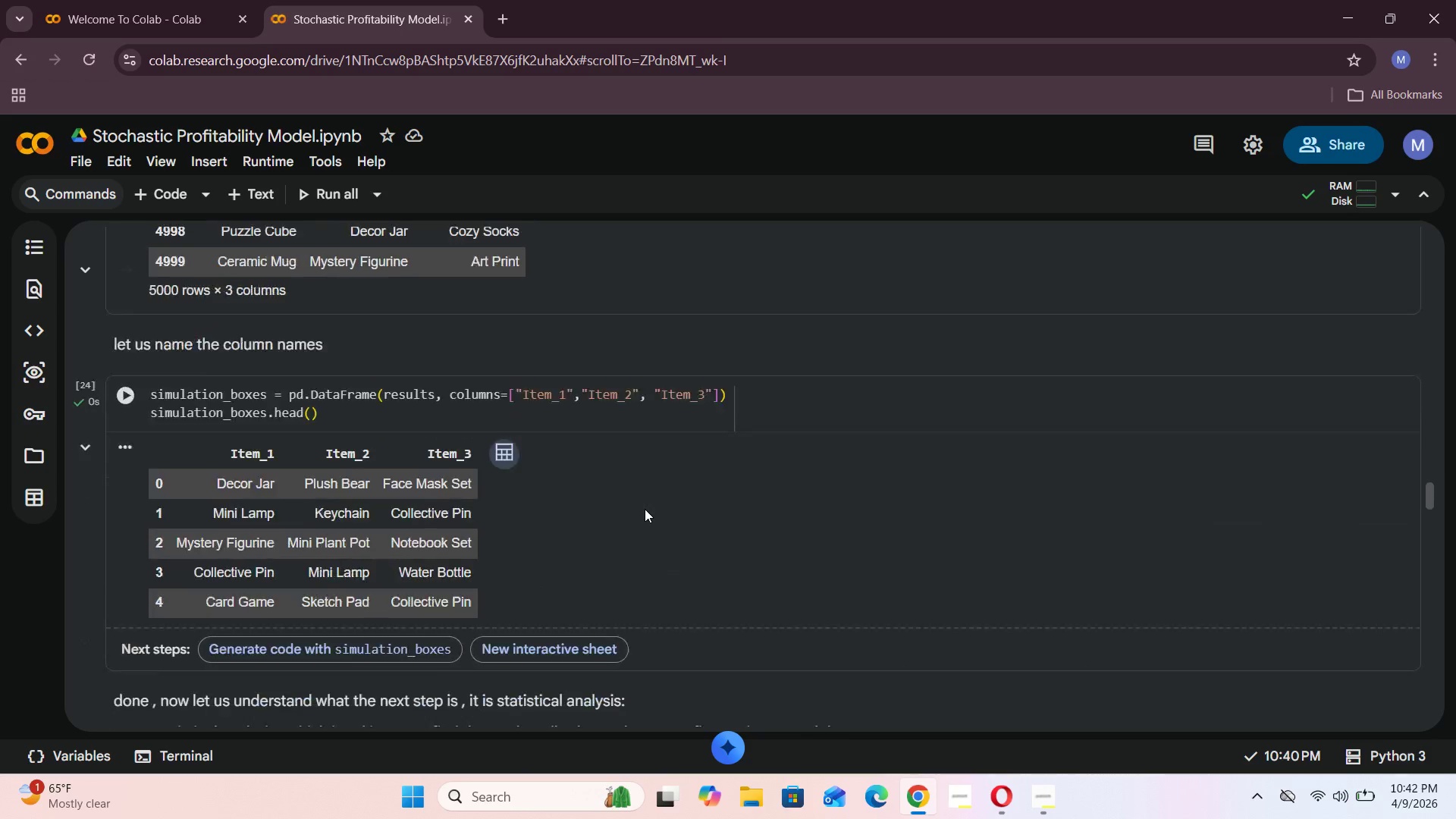 
scroll: coordinate [645, 509], scroll_direction: up, amount: 1.0
 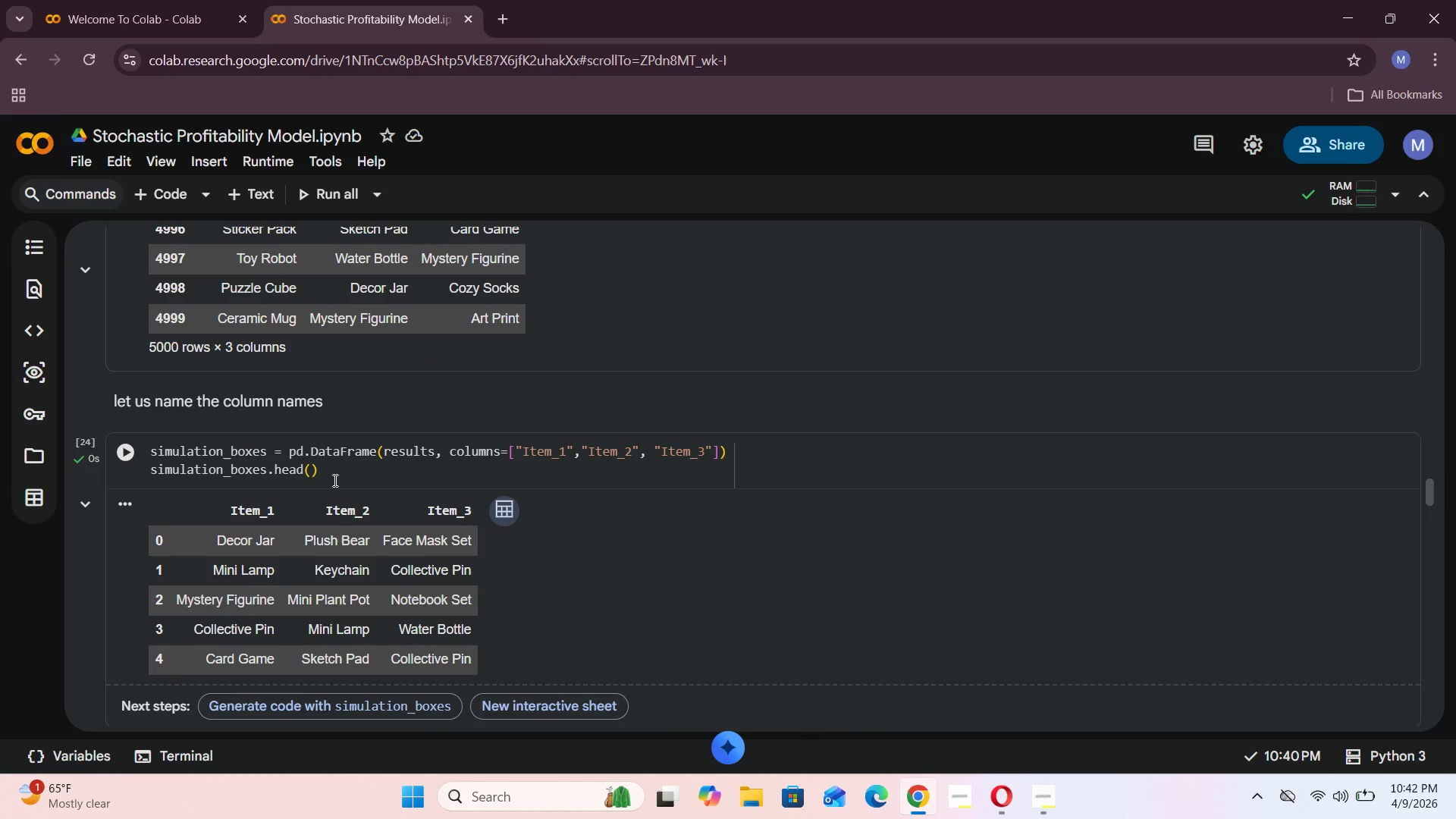 
scroll: coordinate [334, 479], scroll_direction: down, amount: 4.0
 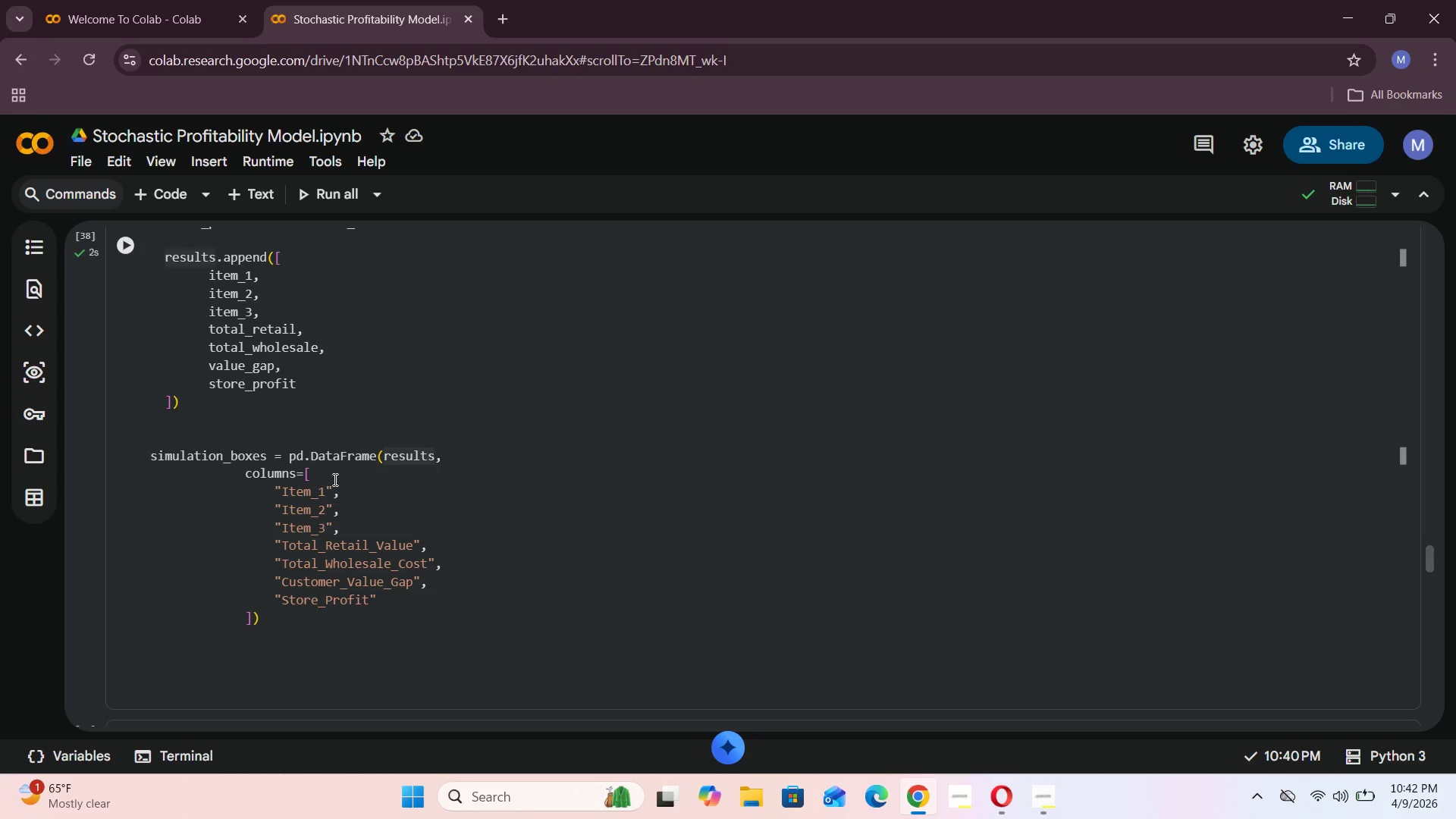 
wait(5.28)
 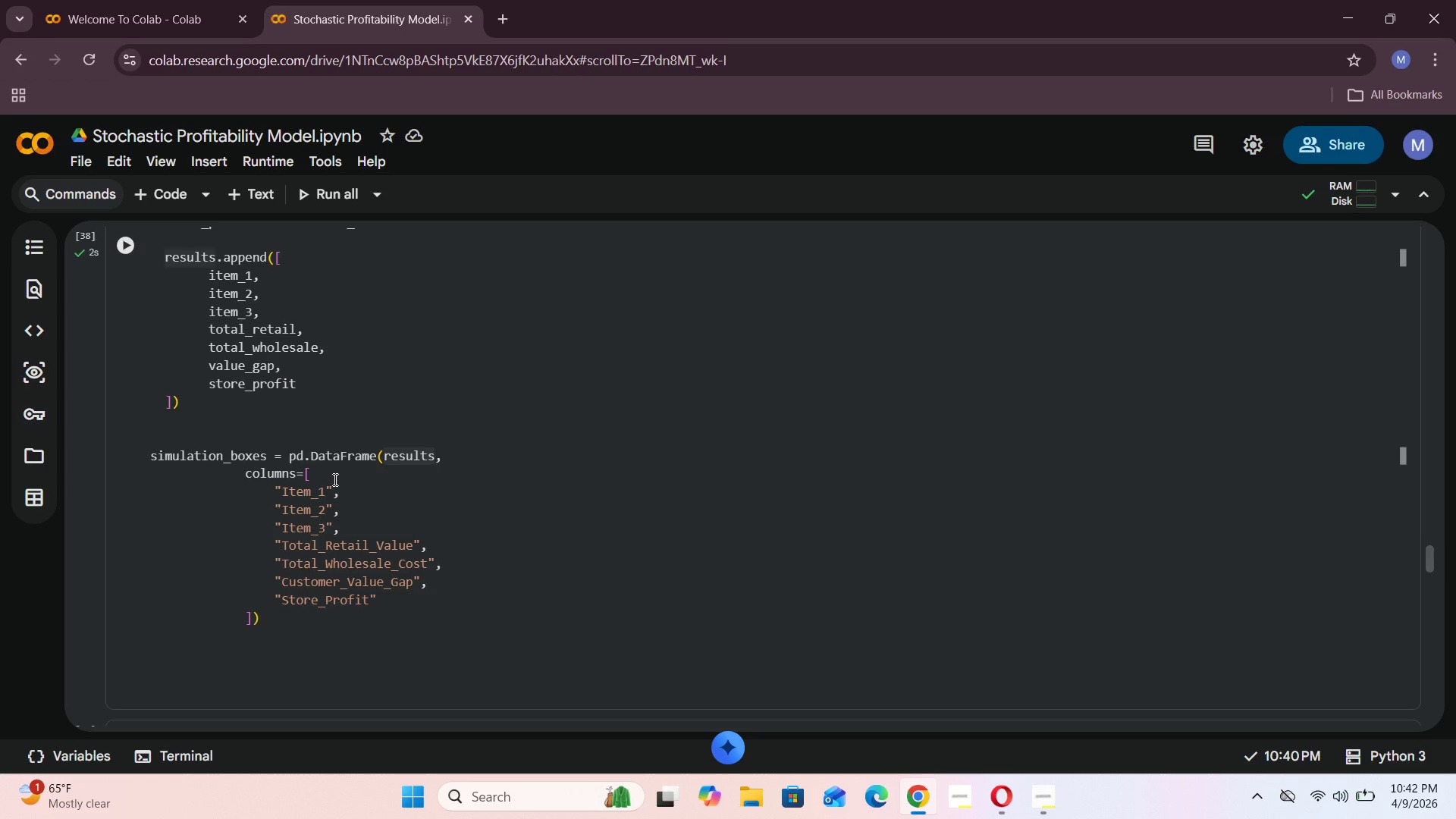 
scroll: coordinate [334, 479], scroll_direction: up, amount: 12.0
 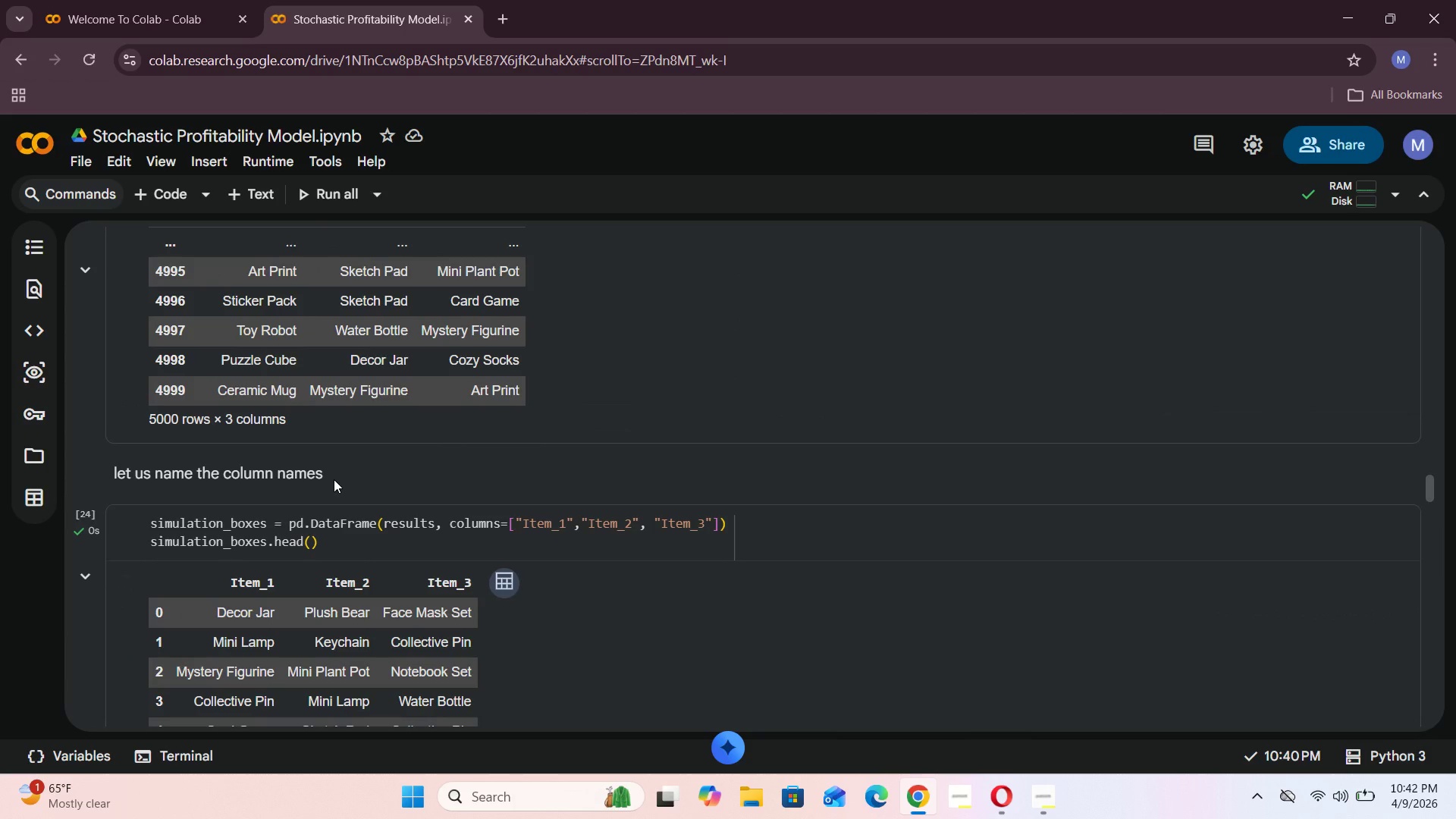 
wait(8.23)
 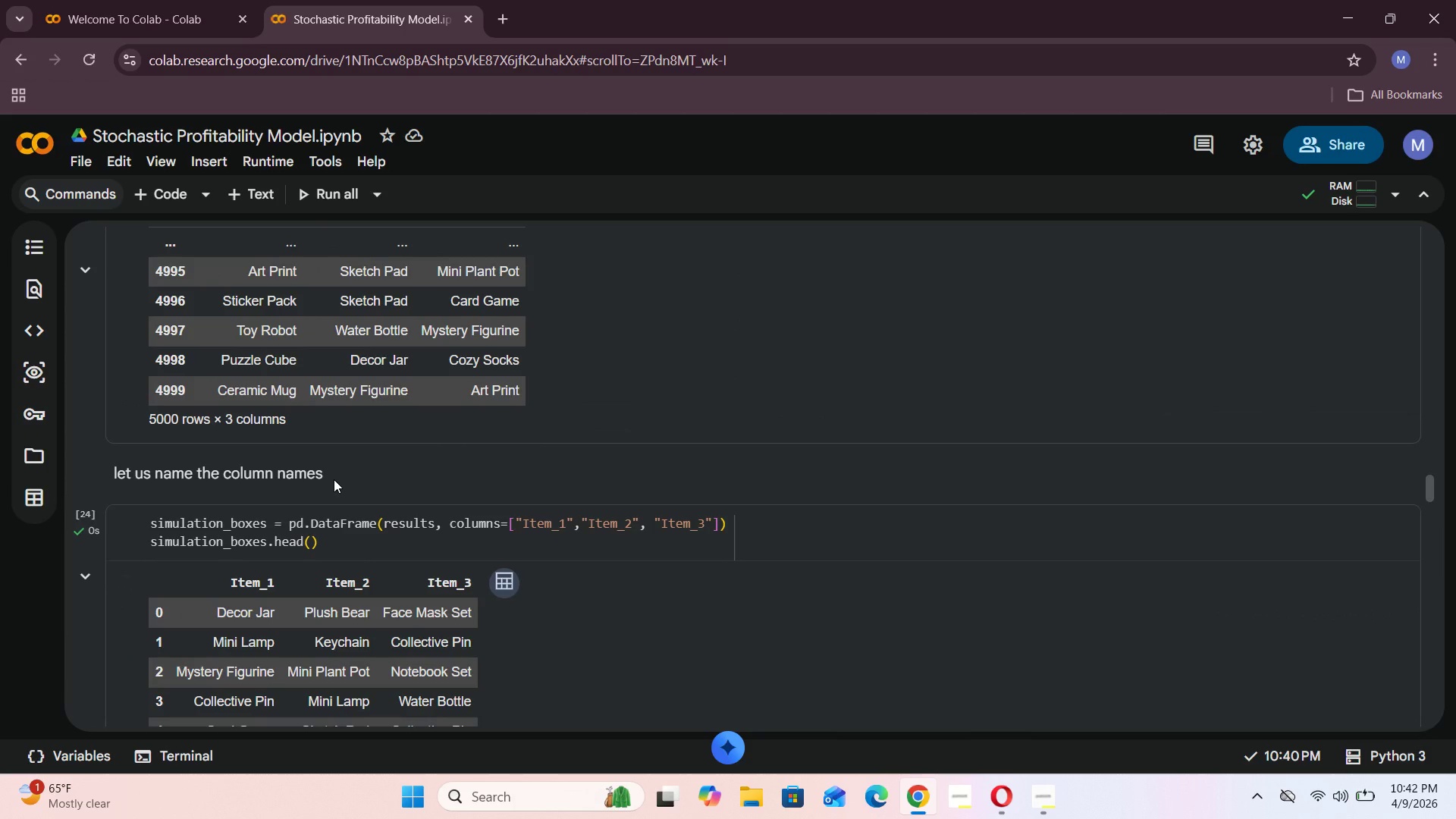 
left_click_drag(start_coordinate=[330, 546], to_coordinate=[136, 519])
 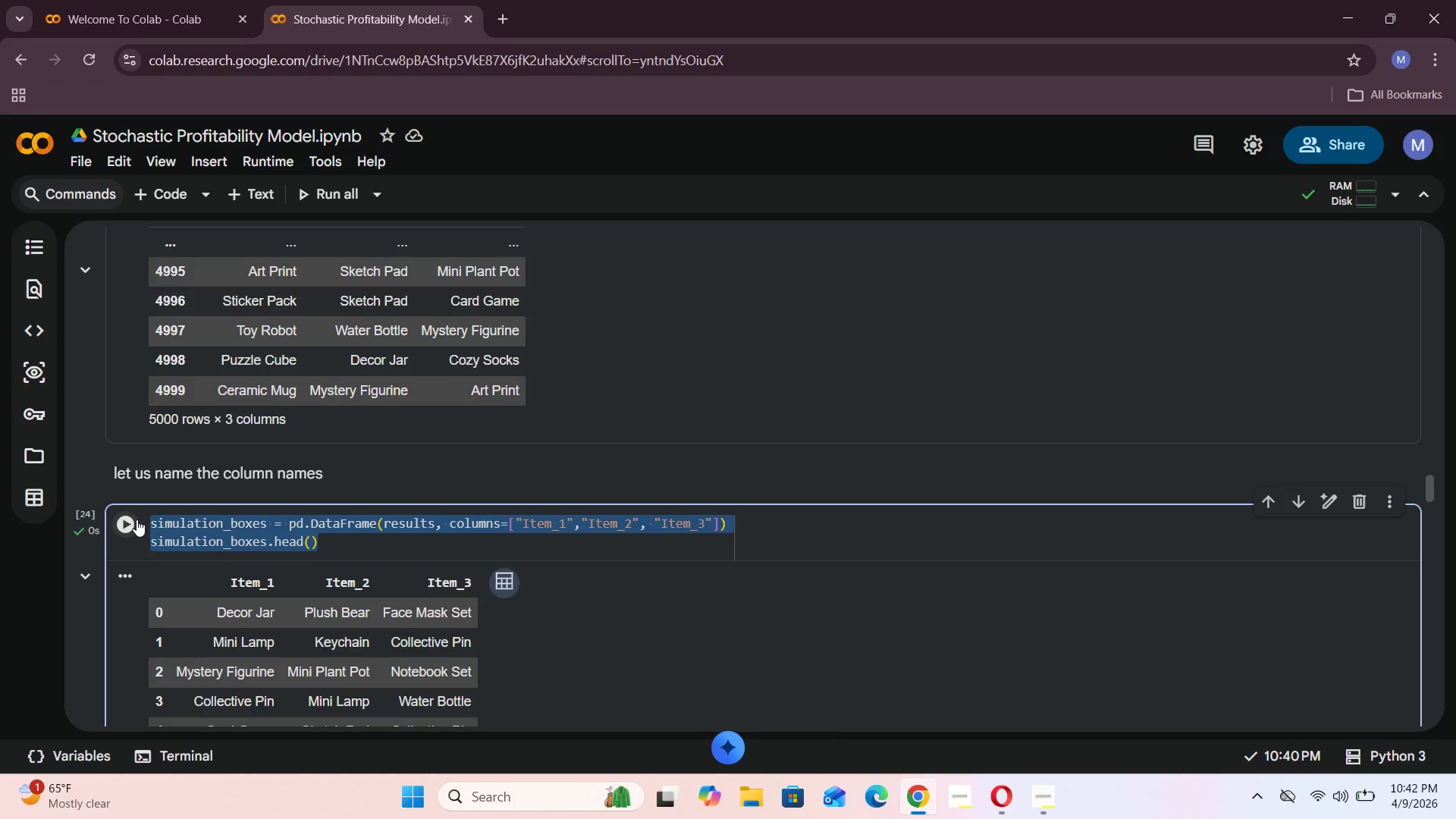 
key(Control+C)
 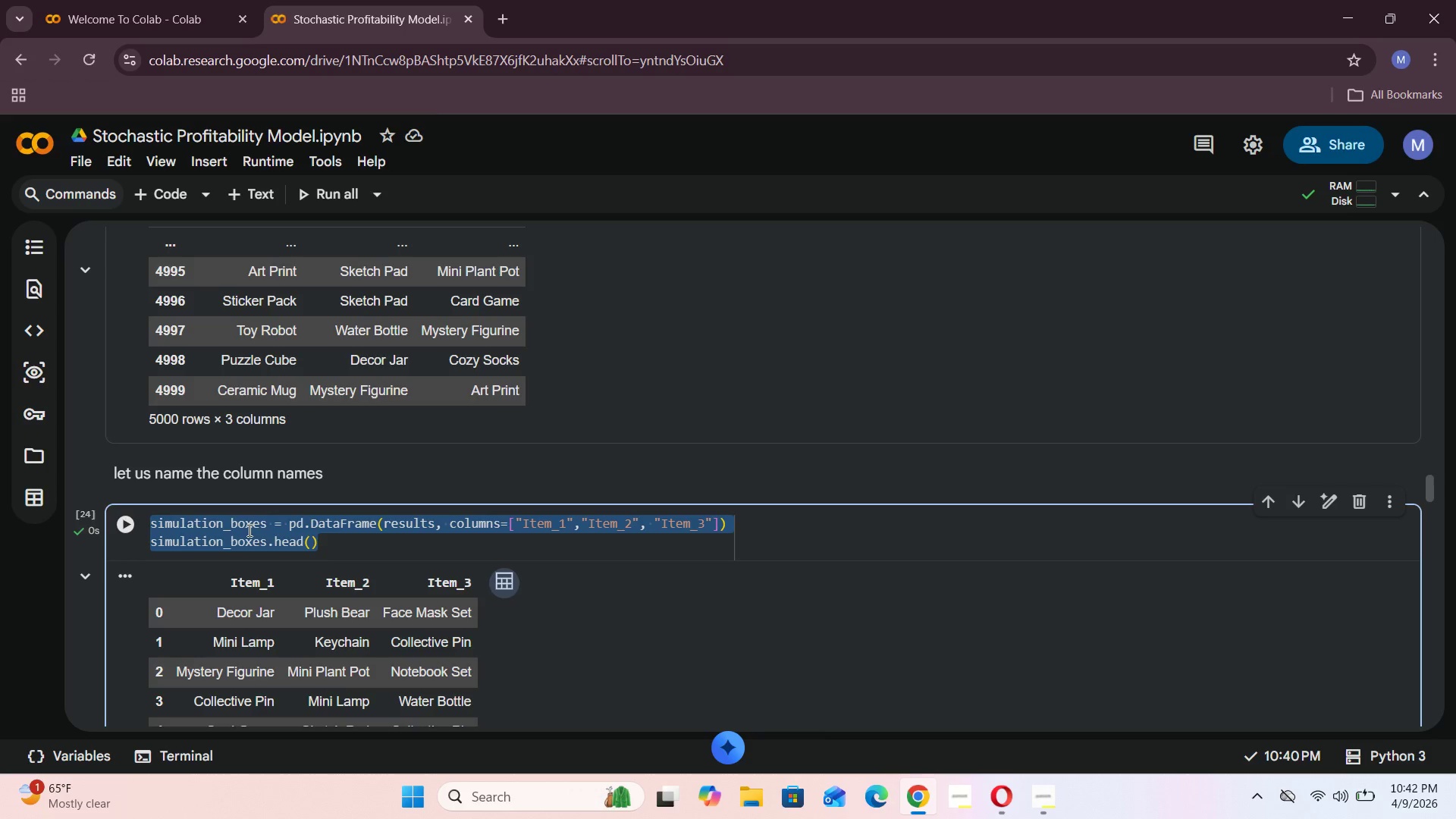 
scroll: coordinate [278, 540], scroll_direction: up, amount: 48.0
 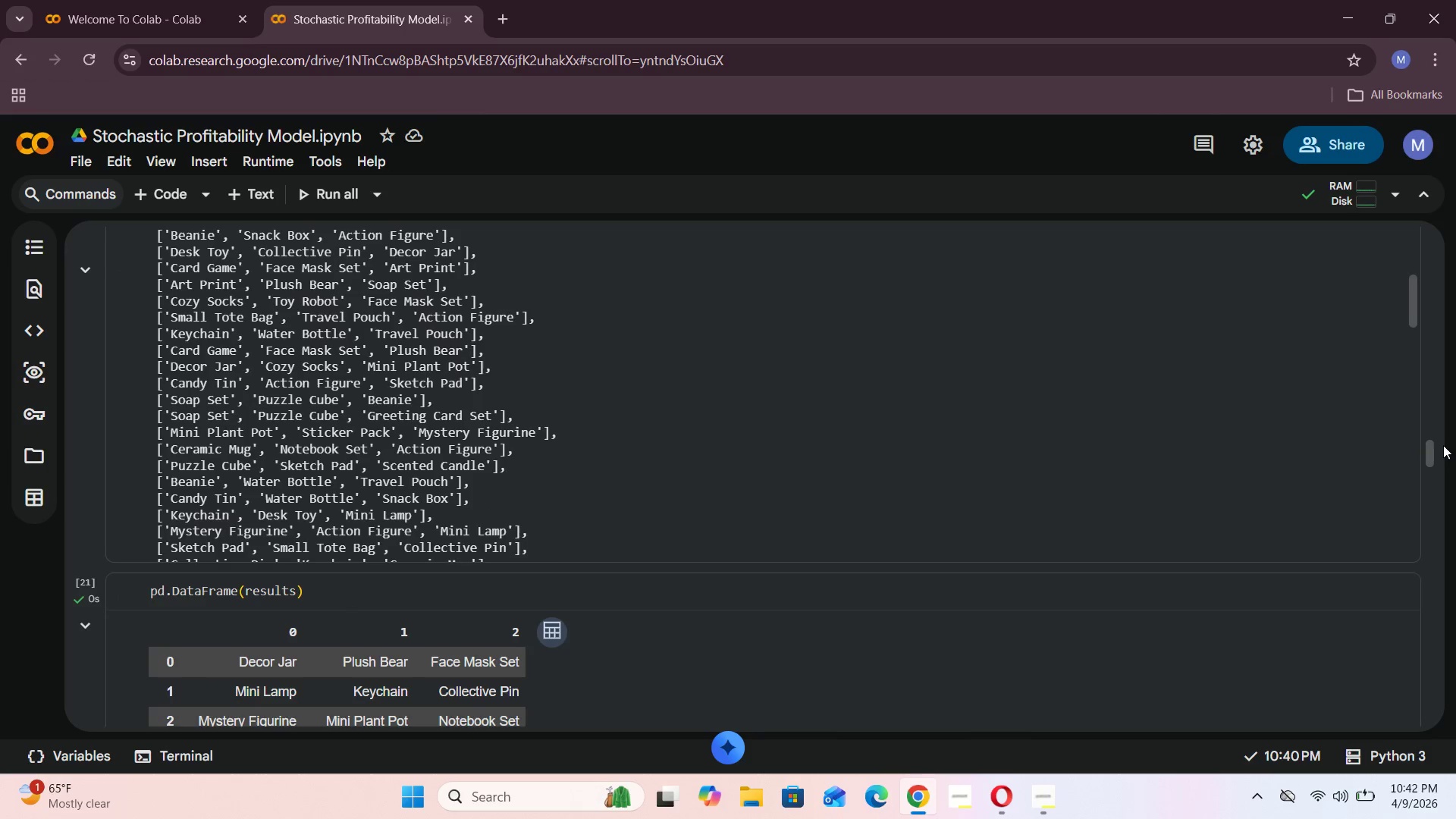 
left_click_drag(start_coordinate=[1433, 453], to_coordinate=[1440, 395])
 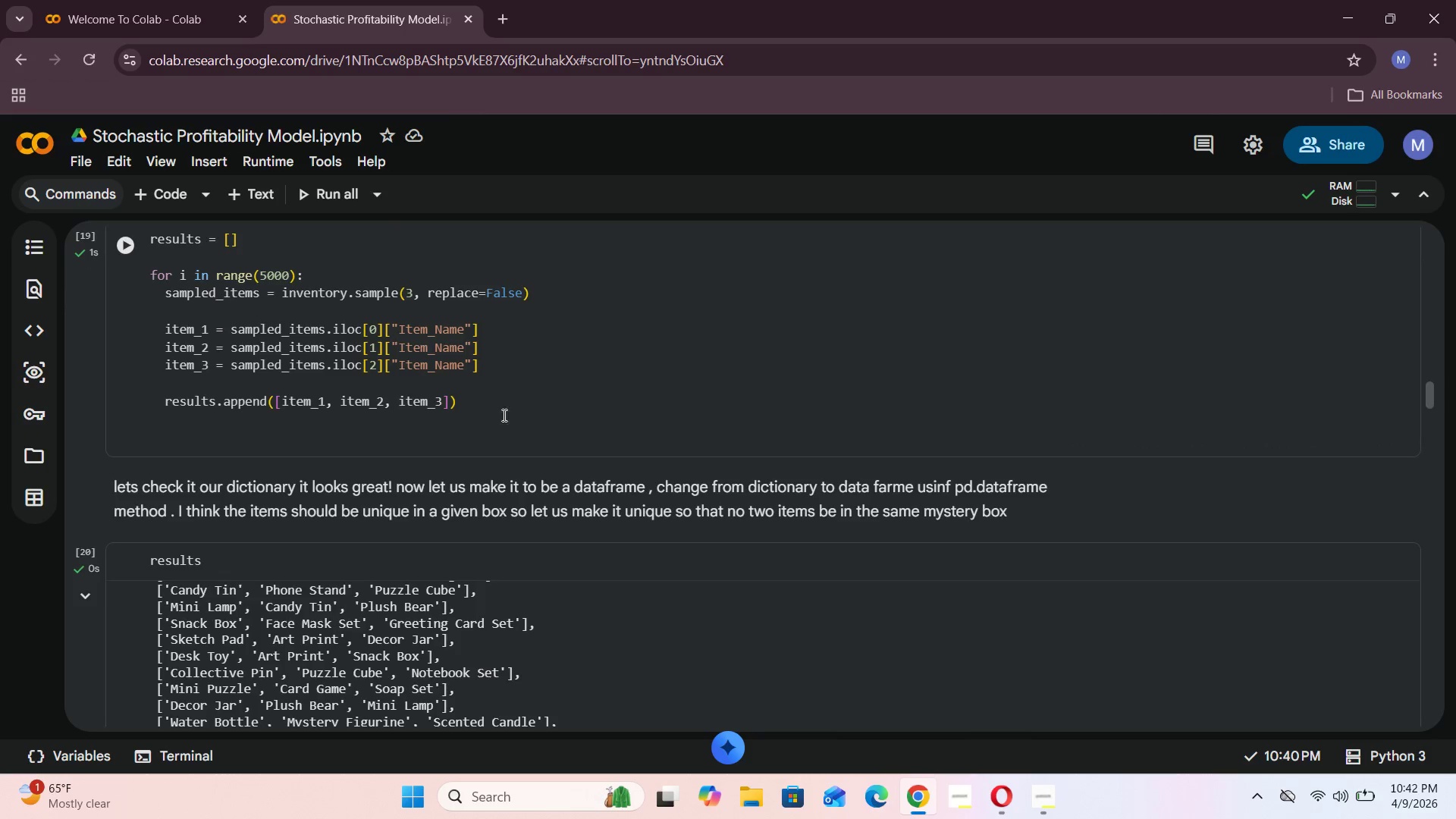 
left_click([498, 410])
 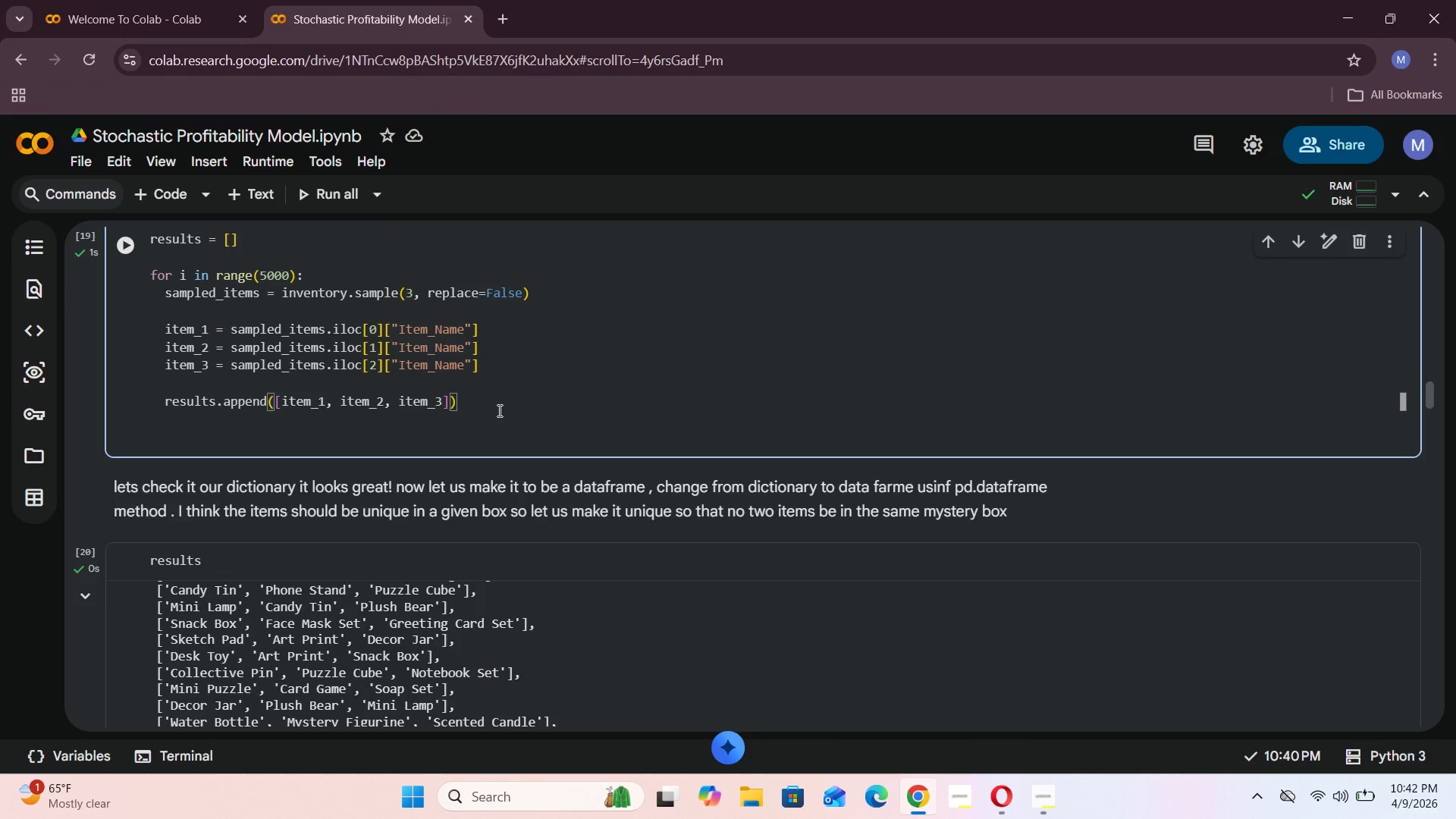 
key(Enter)
 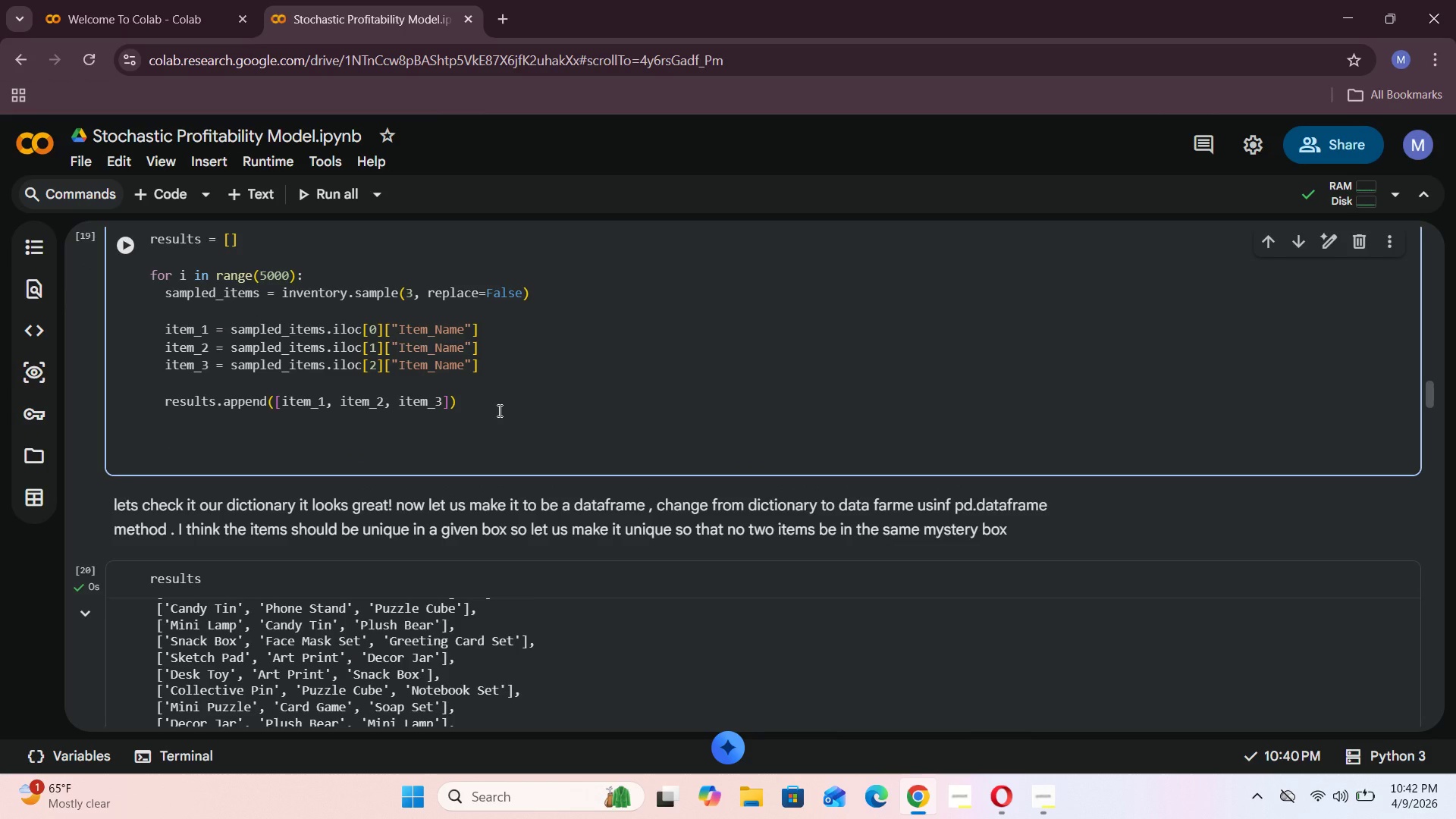 
key(Enter)
 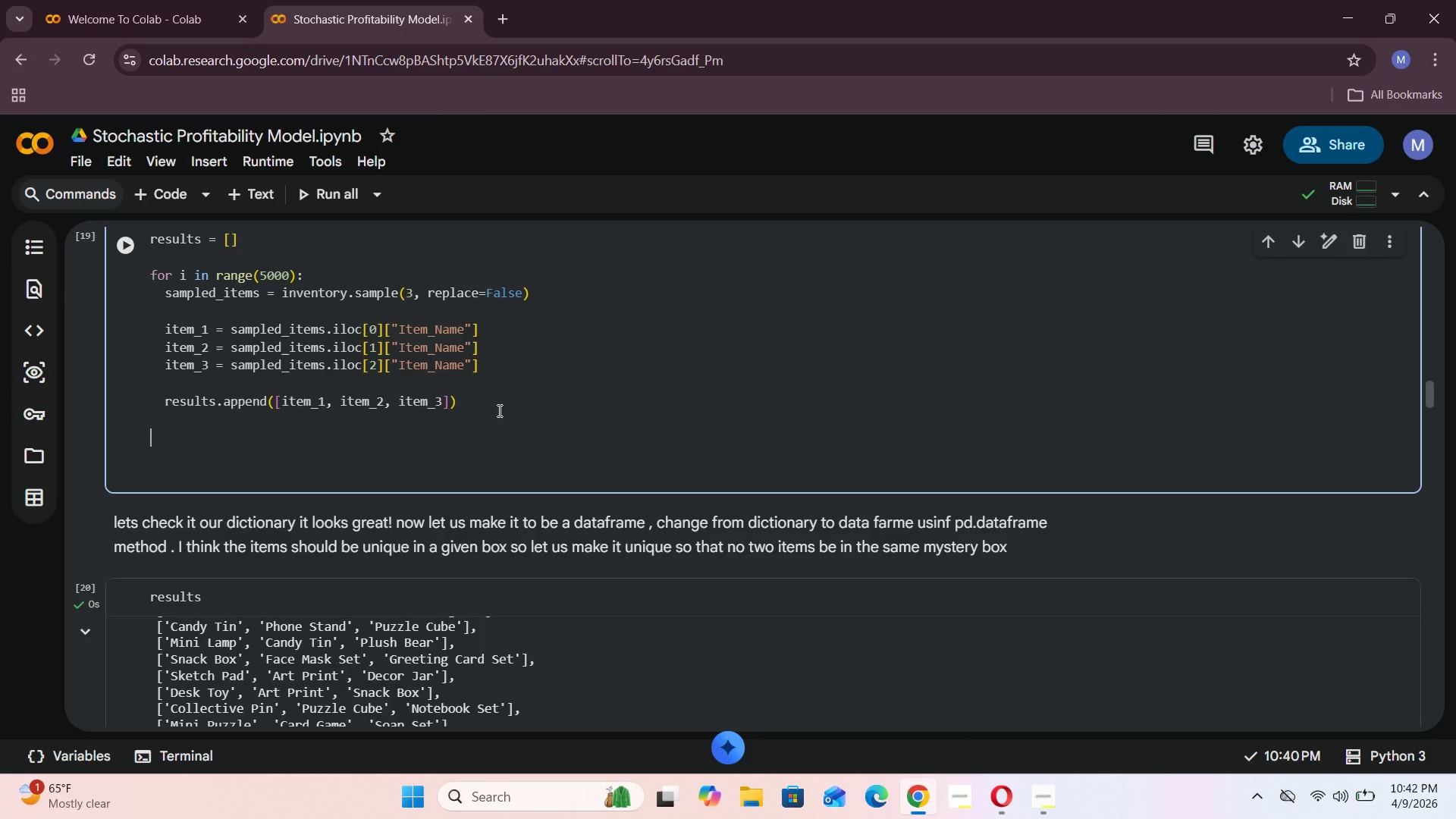 
key(Backspace)
 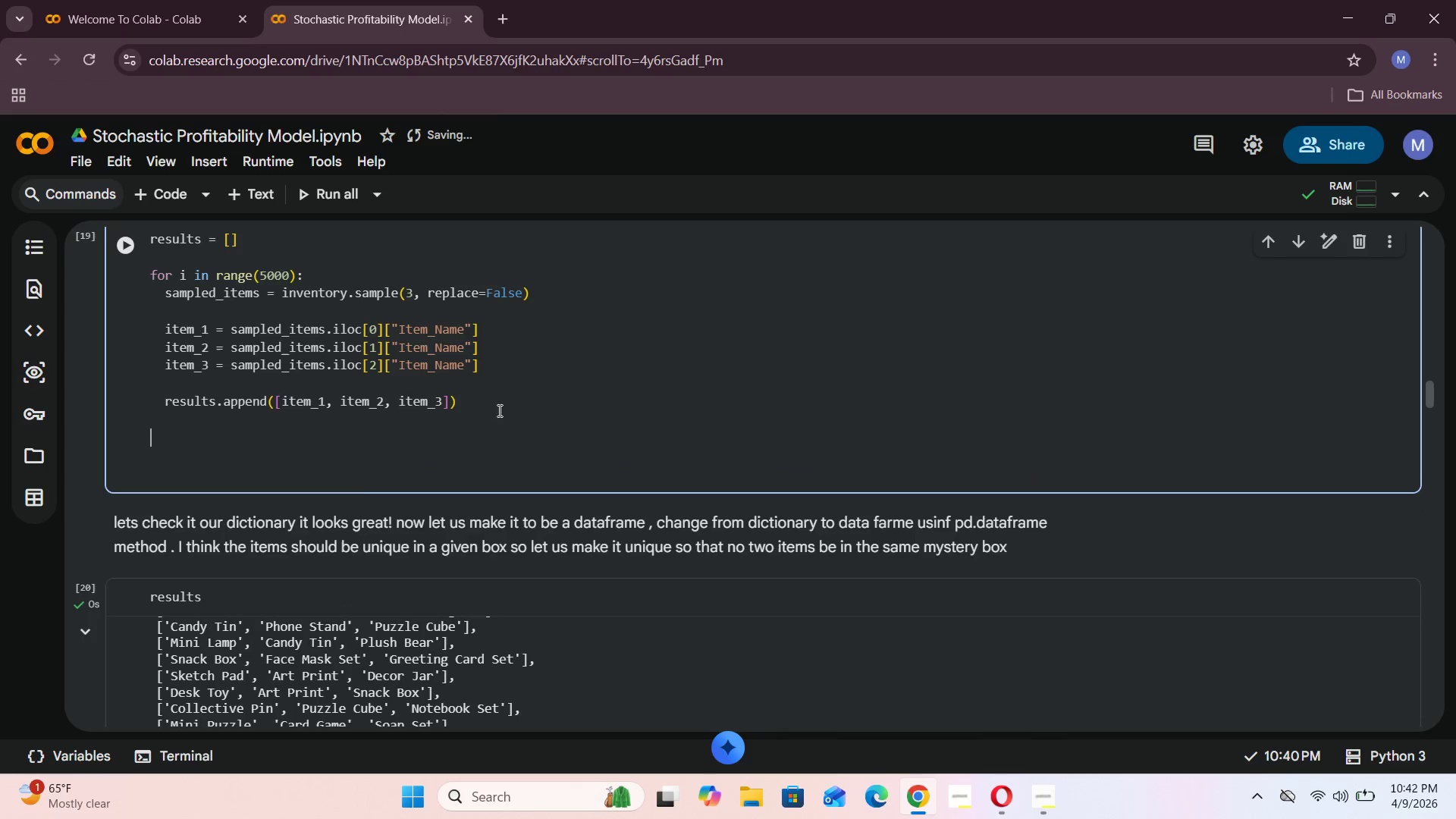 
key(Backspace)
 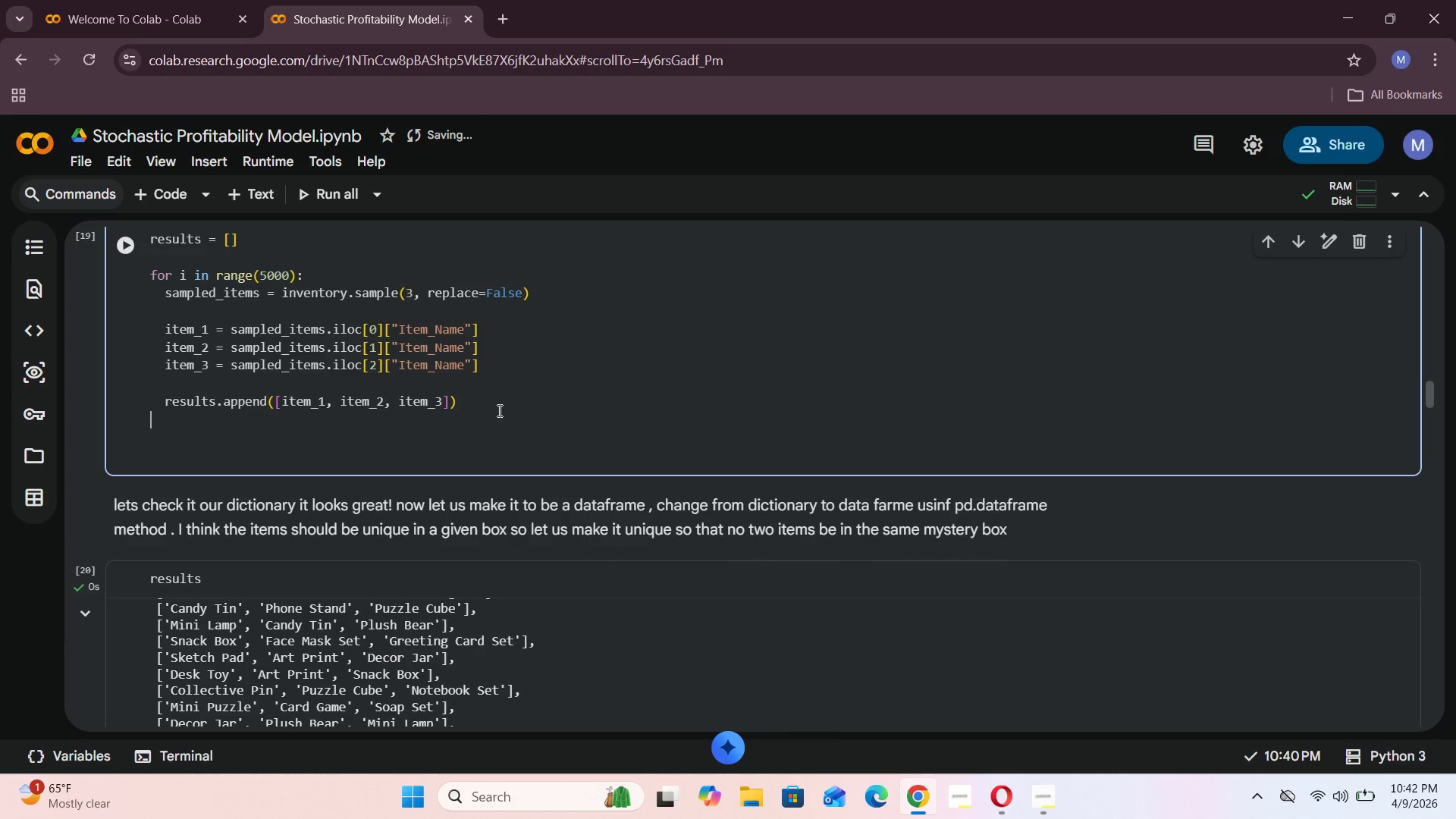 
key(ArrowDown)
 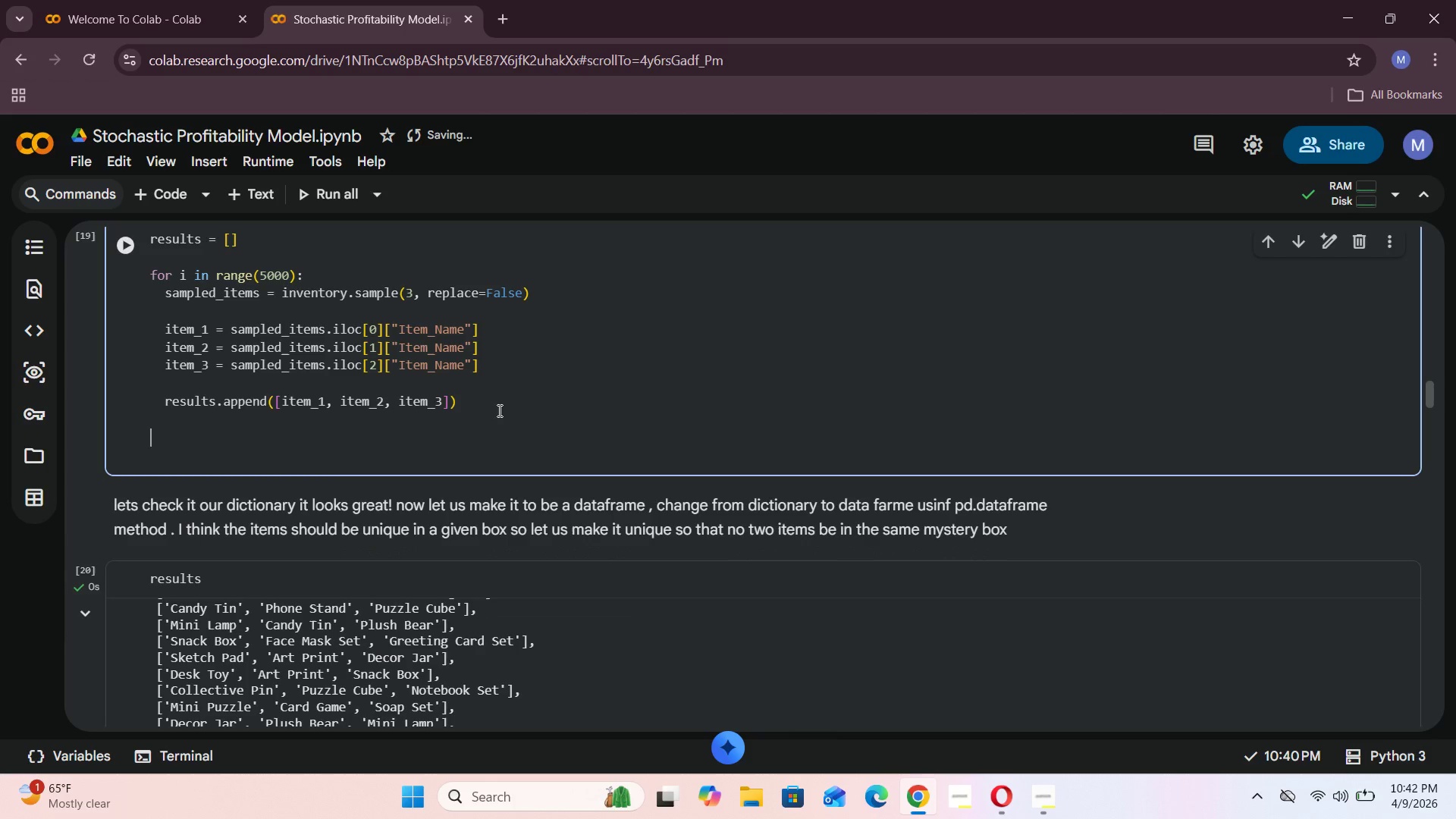 
key(ArrowDown)
 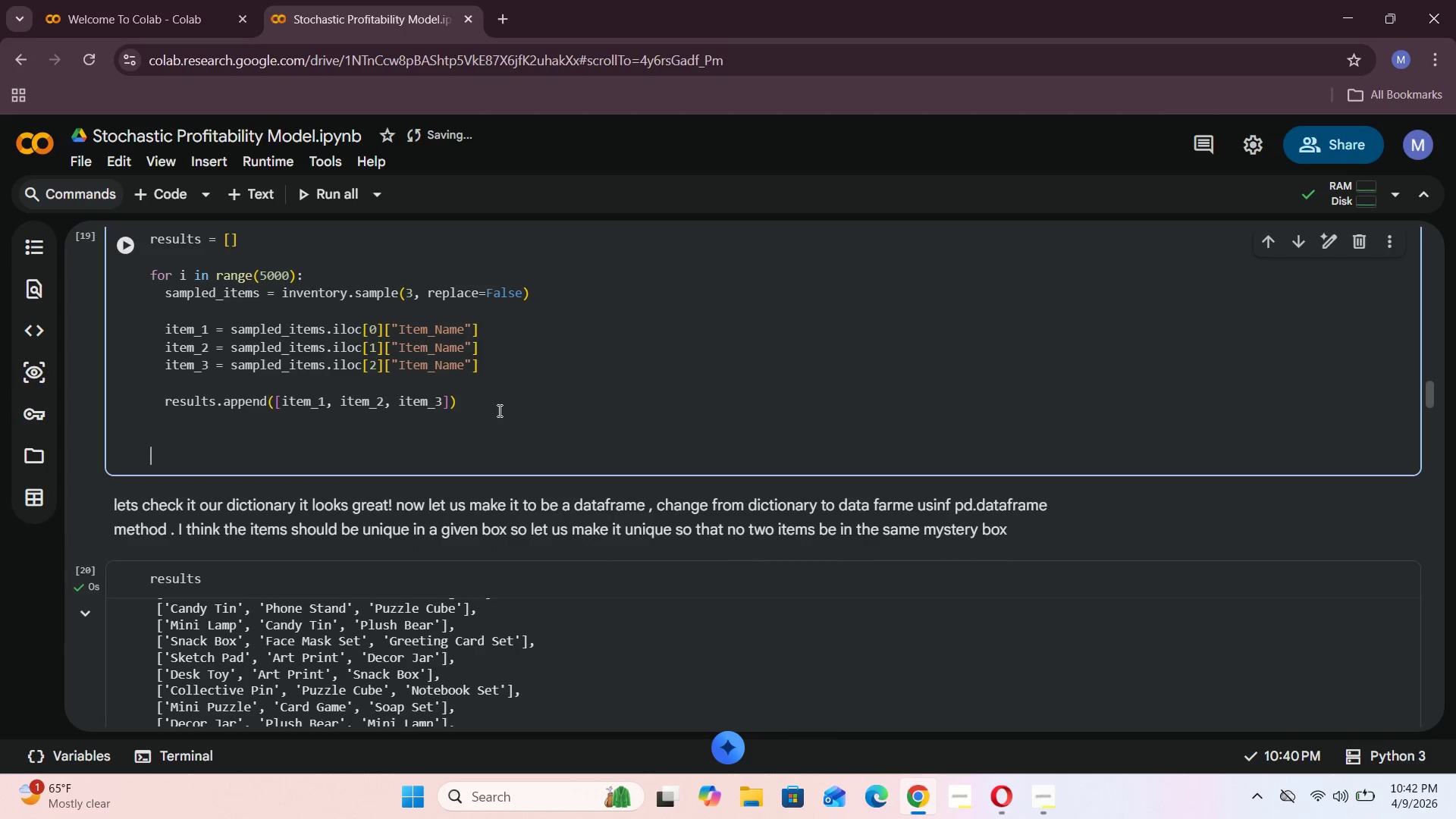 
key(ArrowUp)
 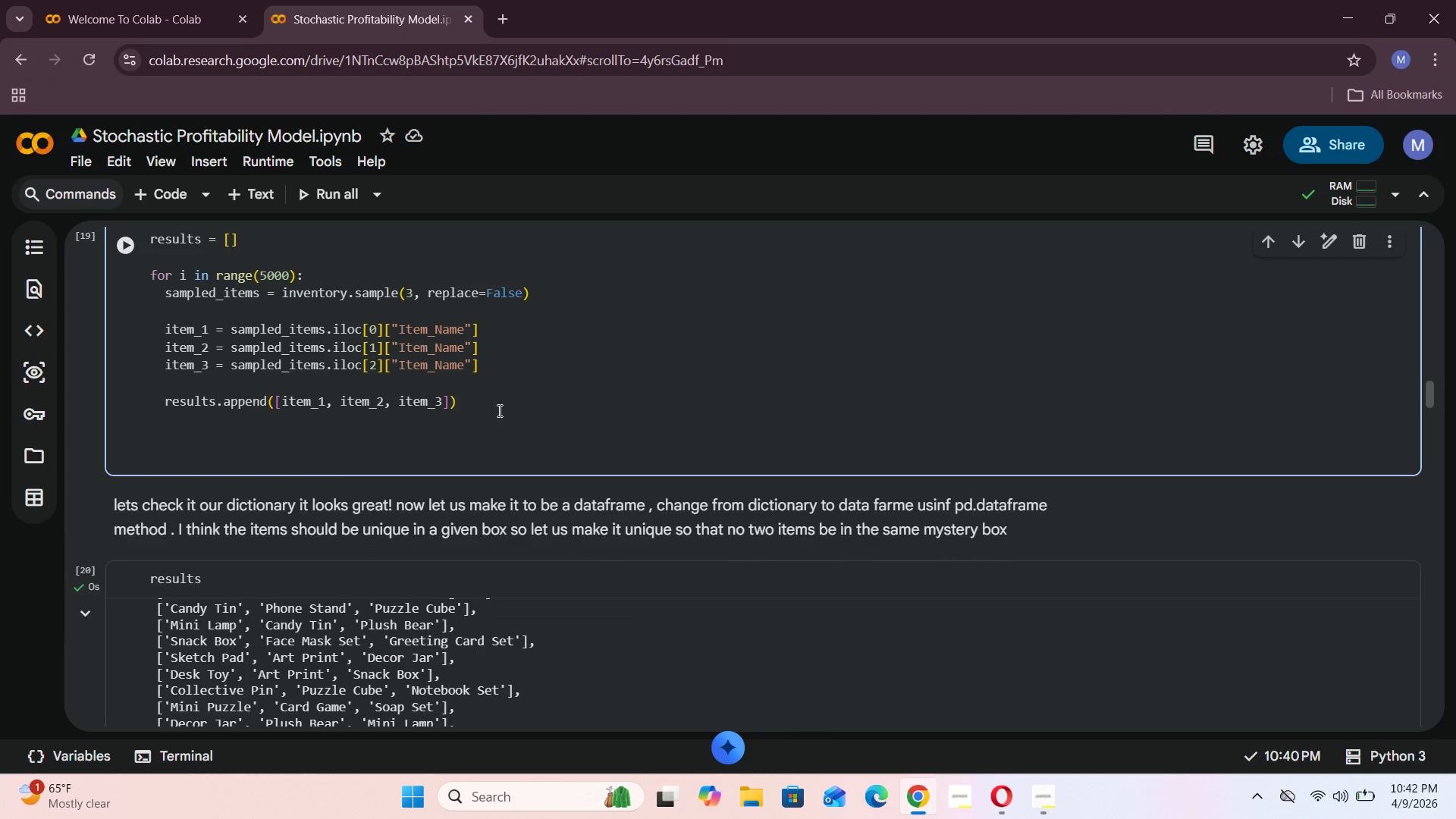 
key(ArrowLeft)
 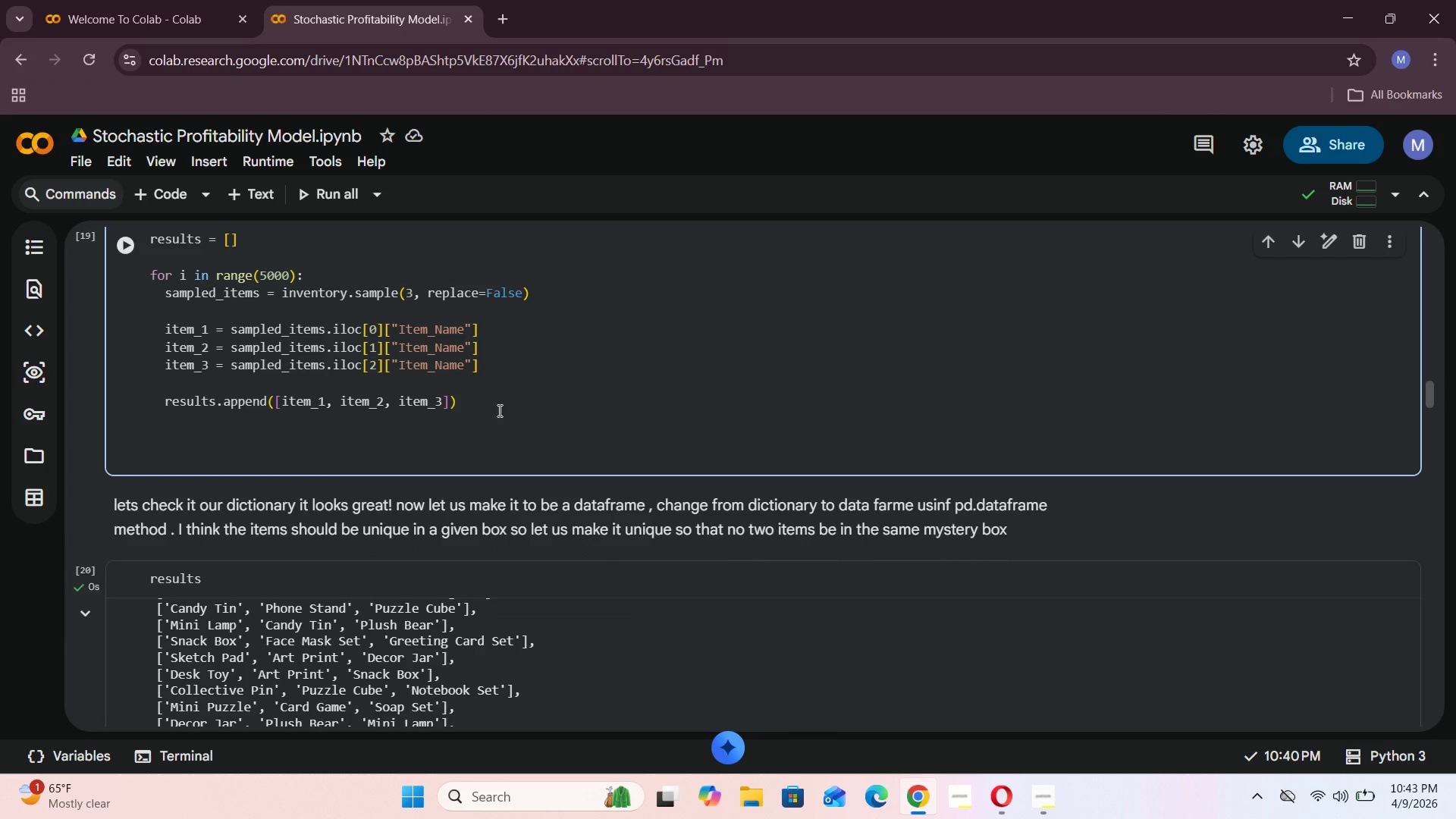 
key(ArrowDown)
 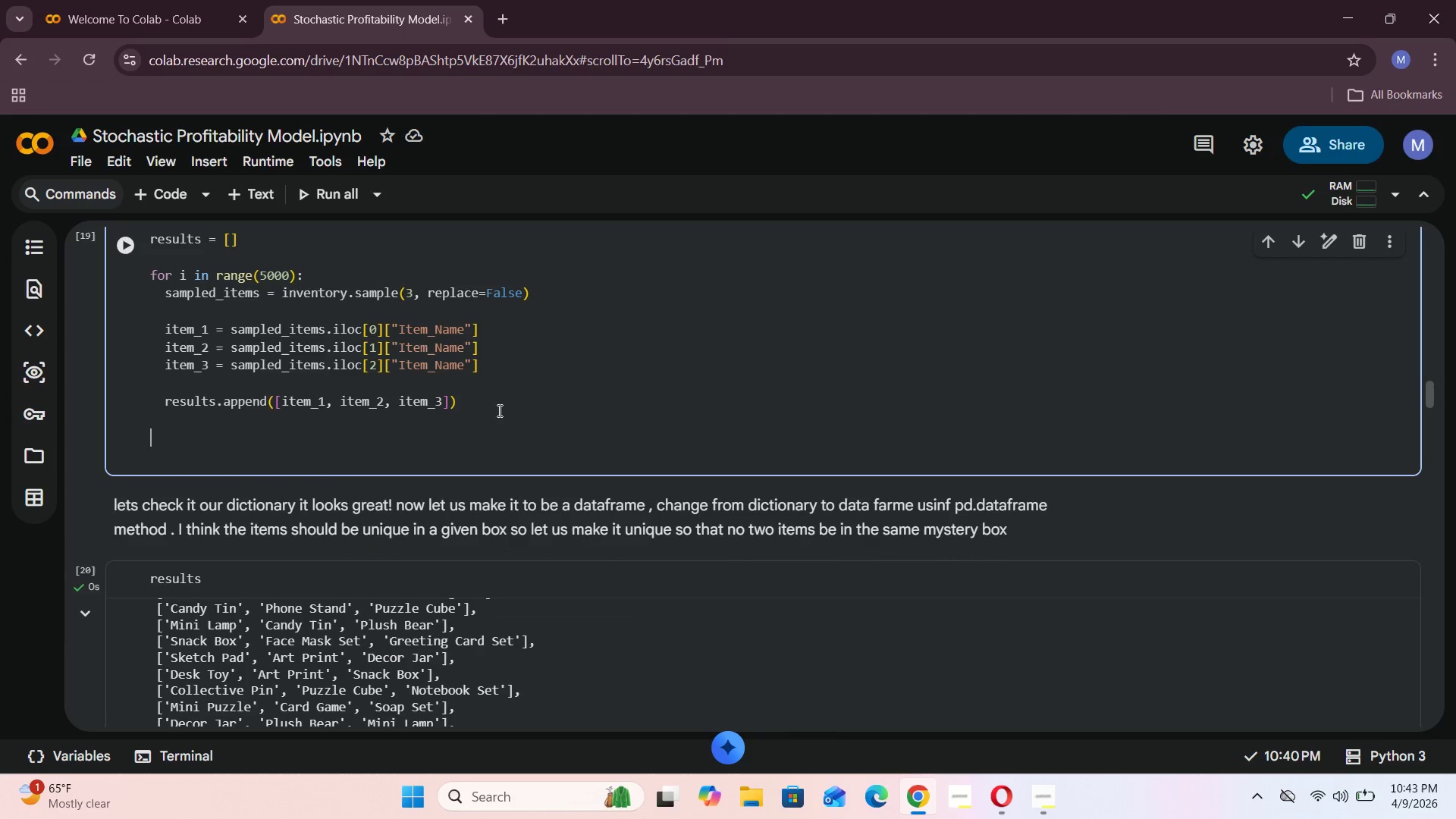 
key(ArrowDown)
 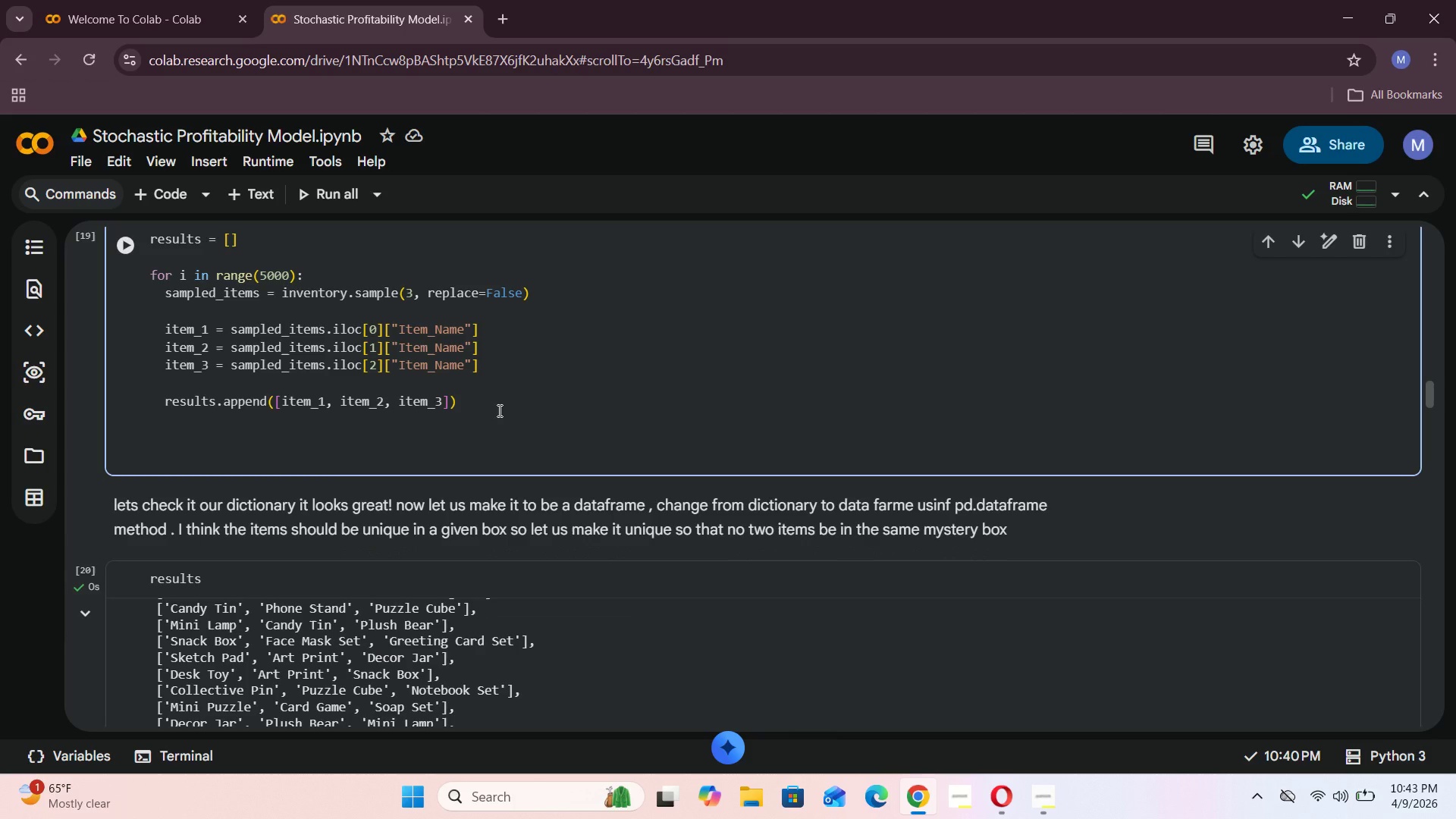 
key(Control+V)
 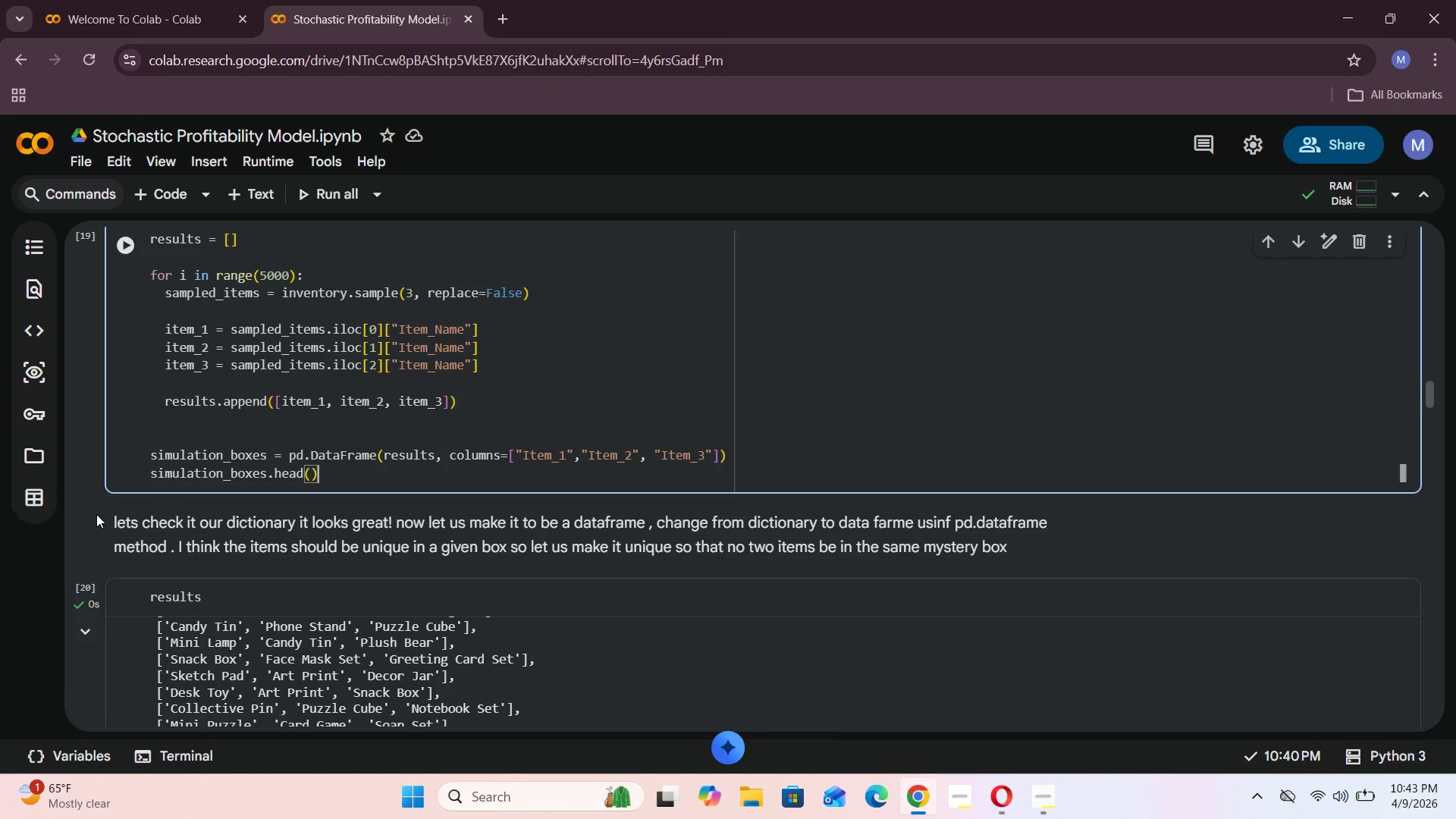 
wait(5.44)
 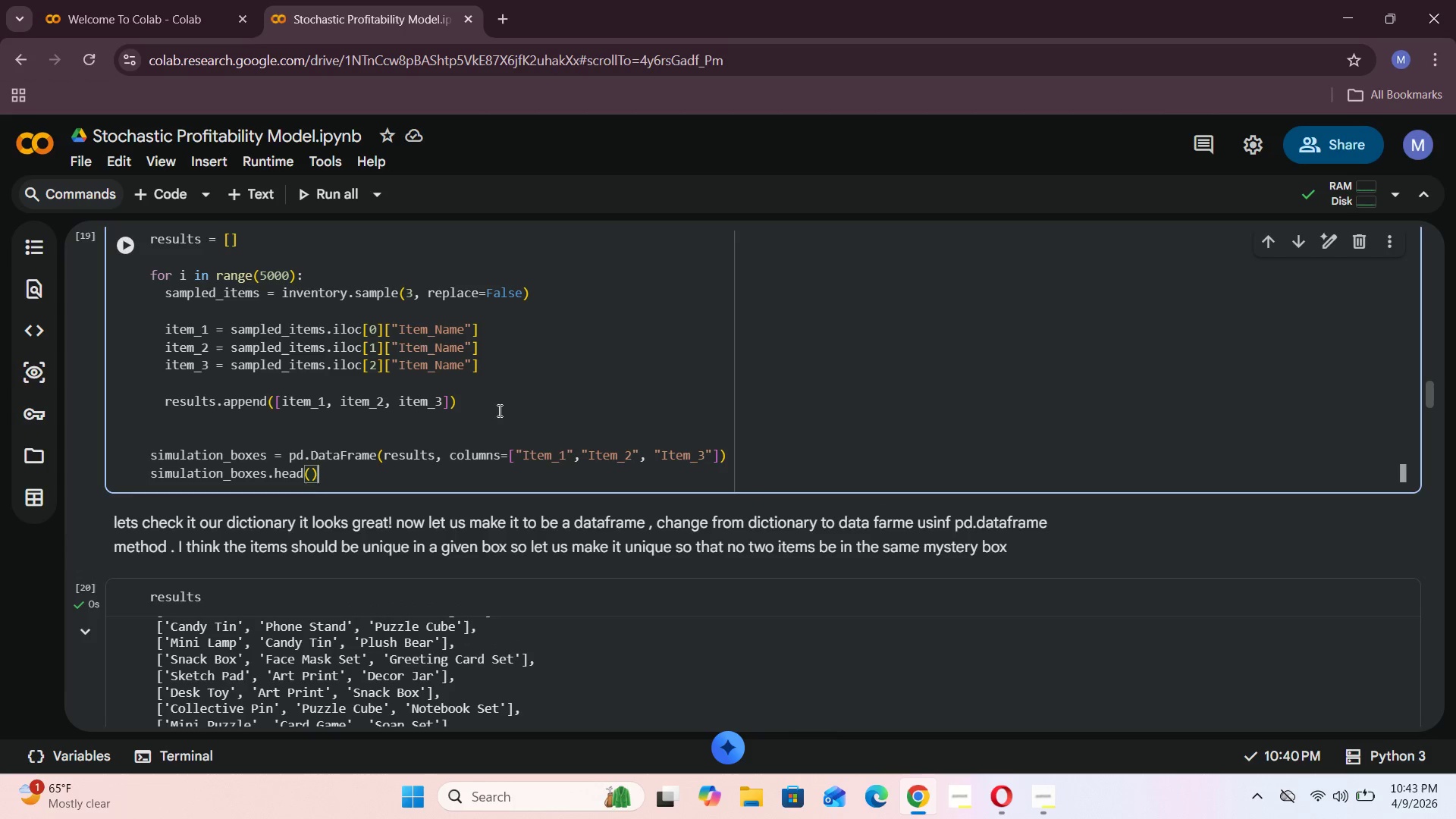 
left_click([152, 452])
 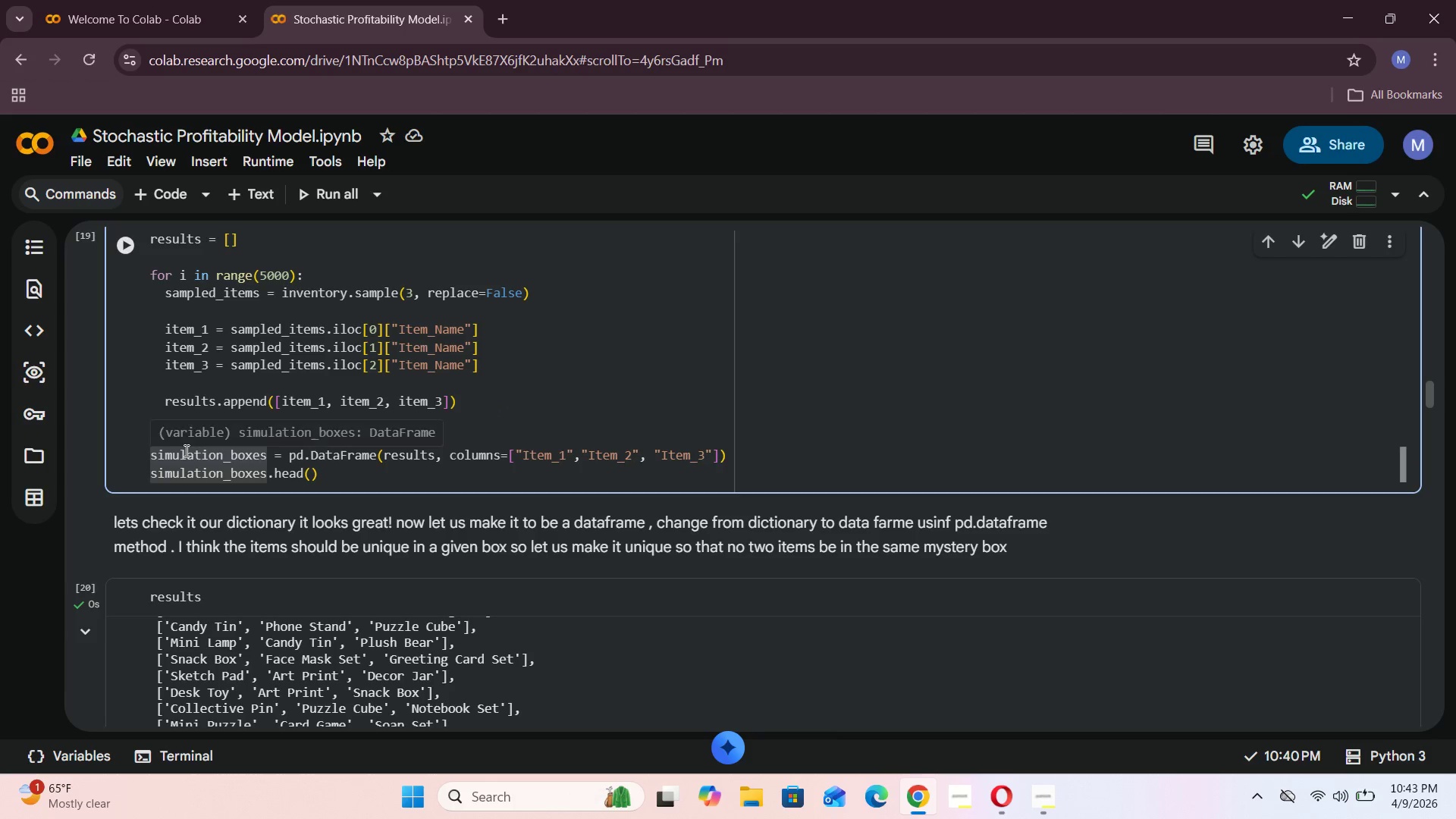 
key(Backspace)
 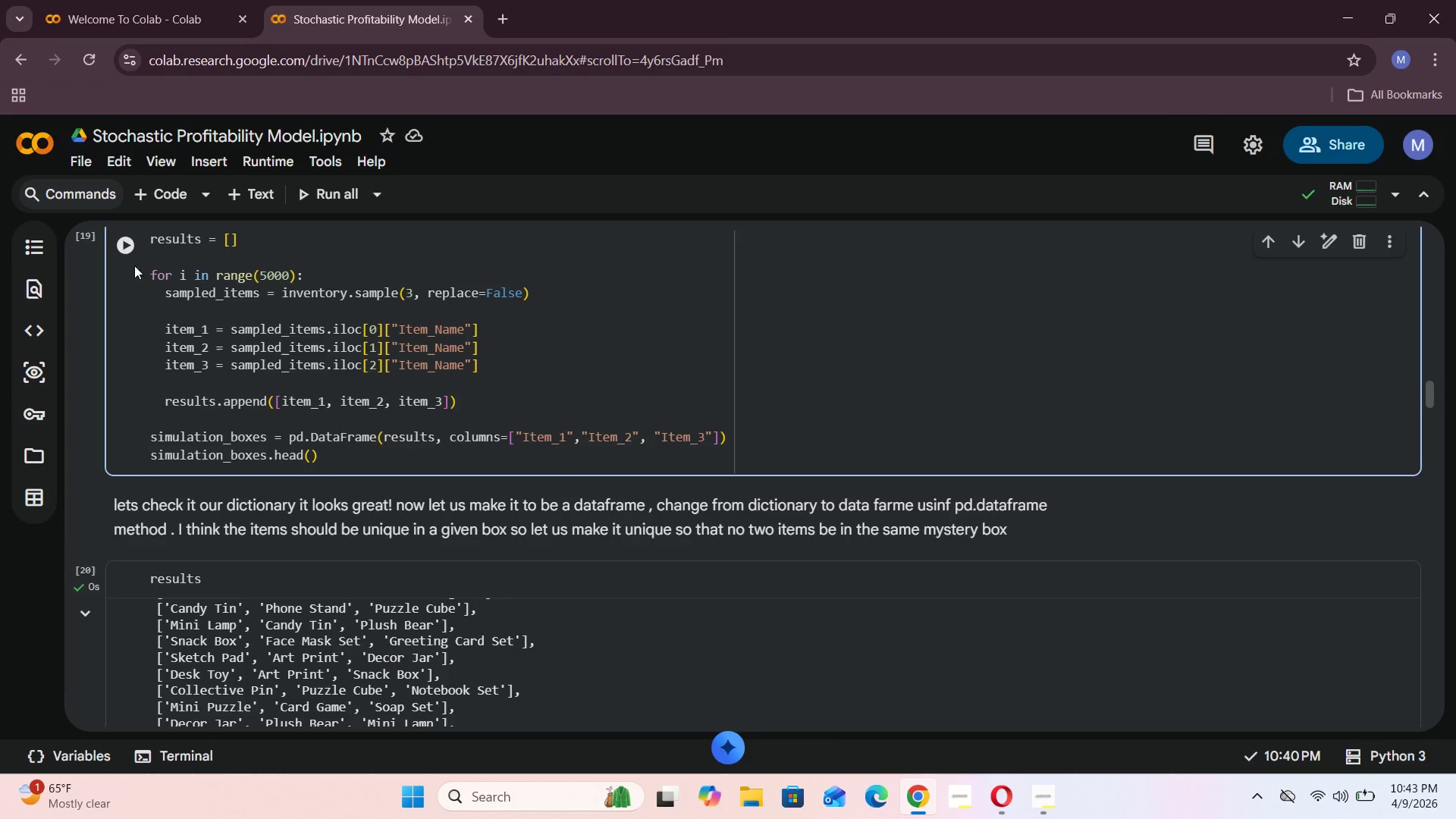 
left_click([131, 251])
 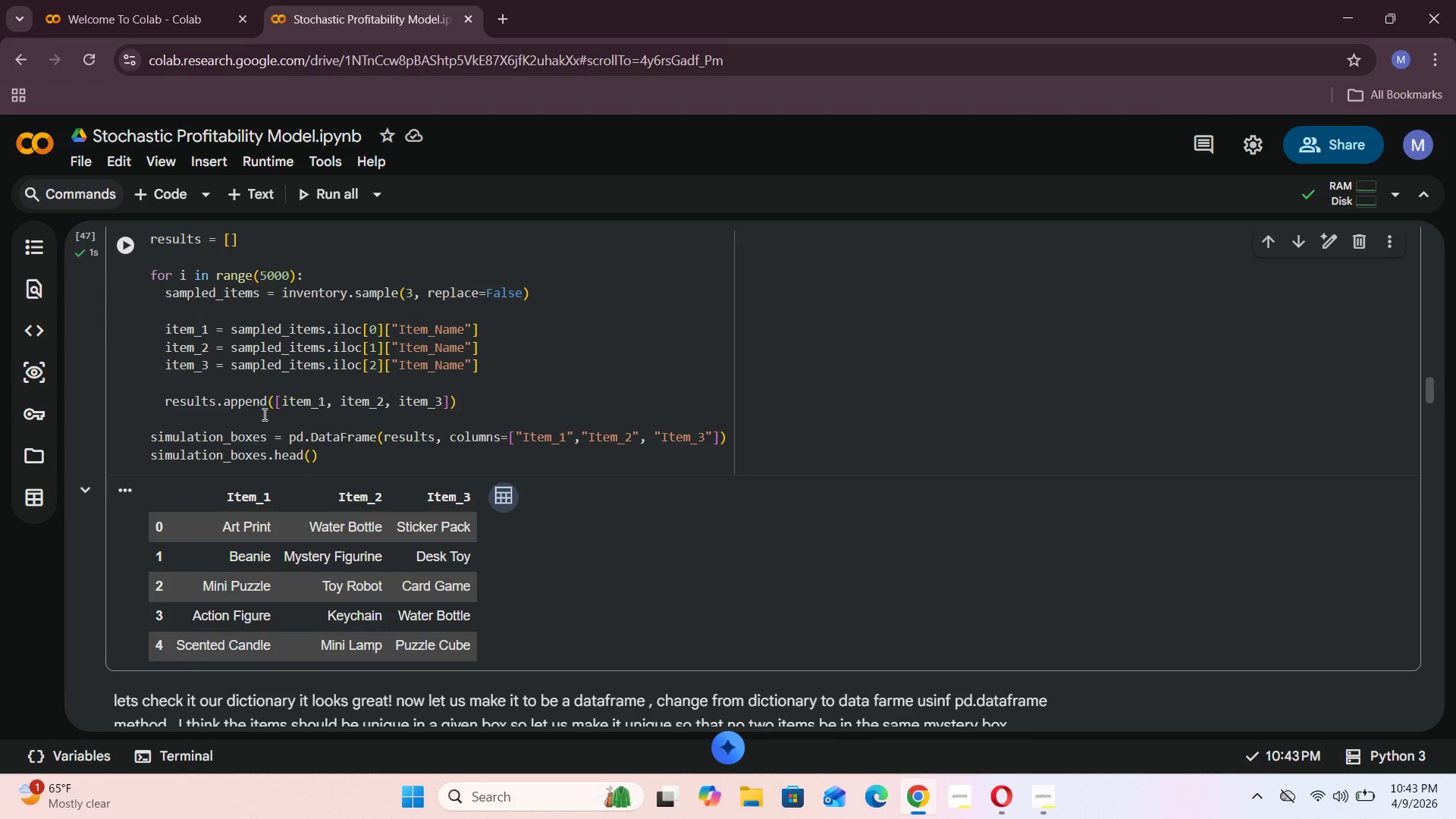 
scroll: coordinate [315, 435], scroll_direction: down, amount: 32.0
 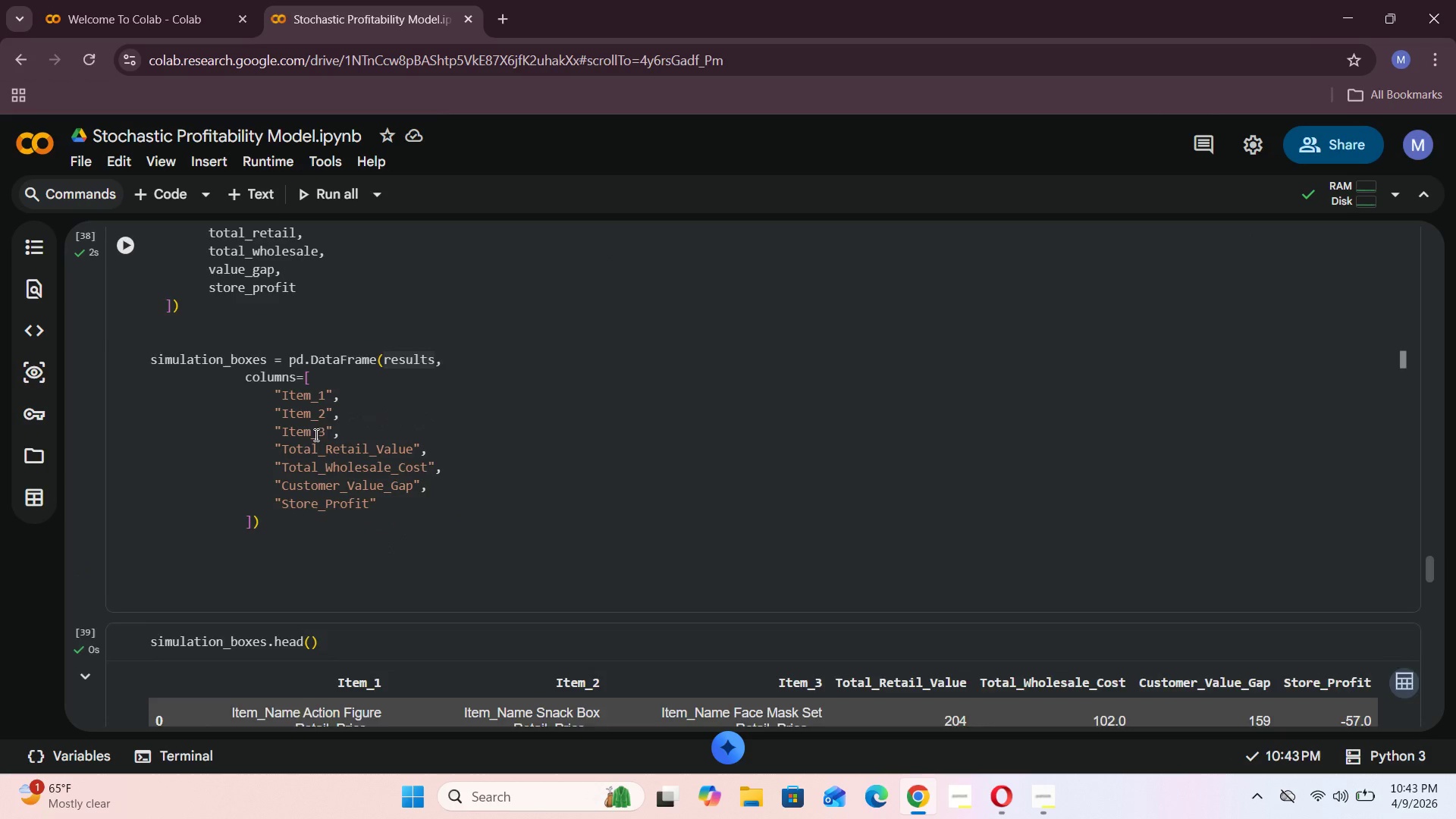 
scroll: coordinate [315, 435], scroll_direction: up, amount: 5.0
 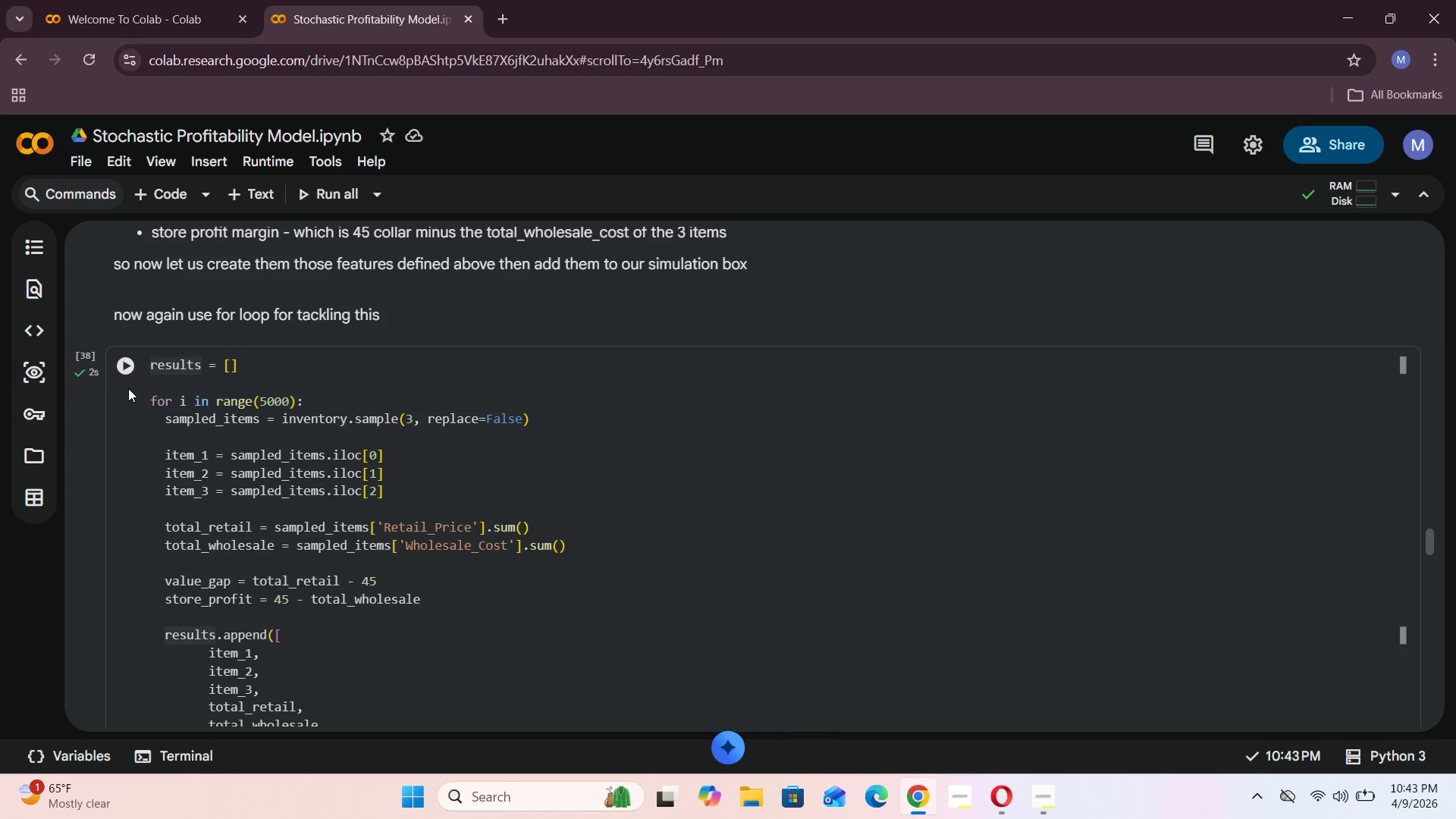 
left_click([122, 365])
 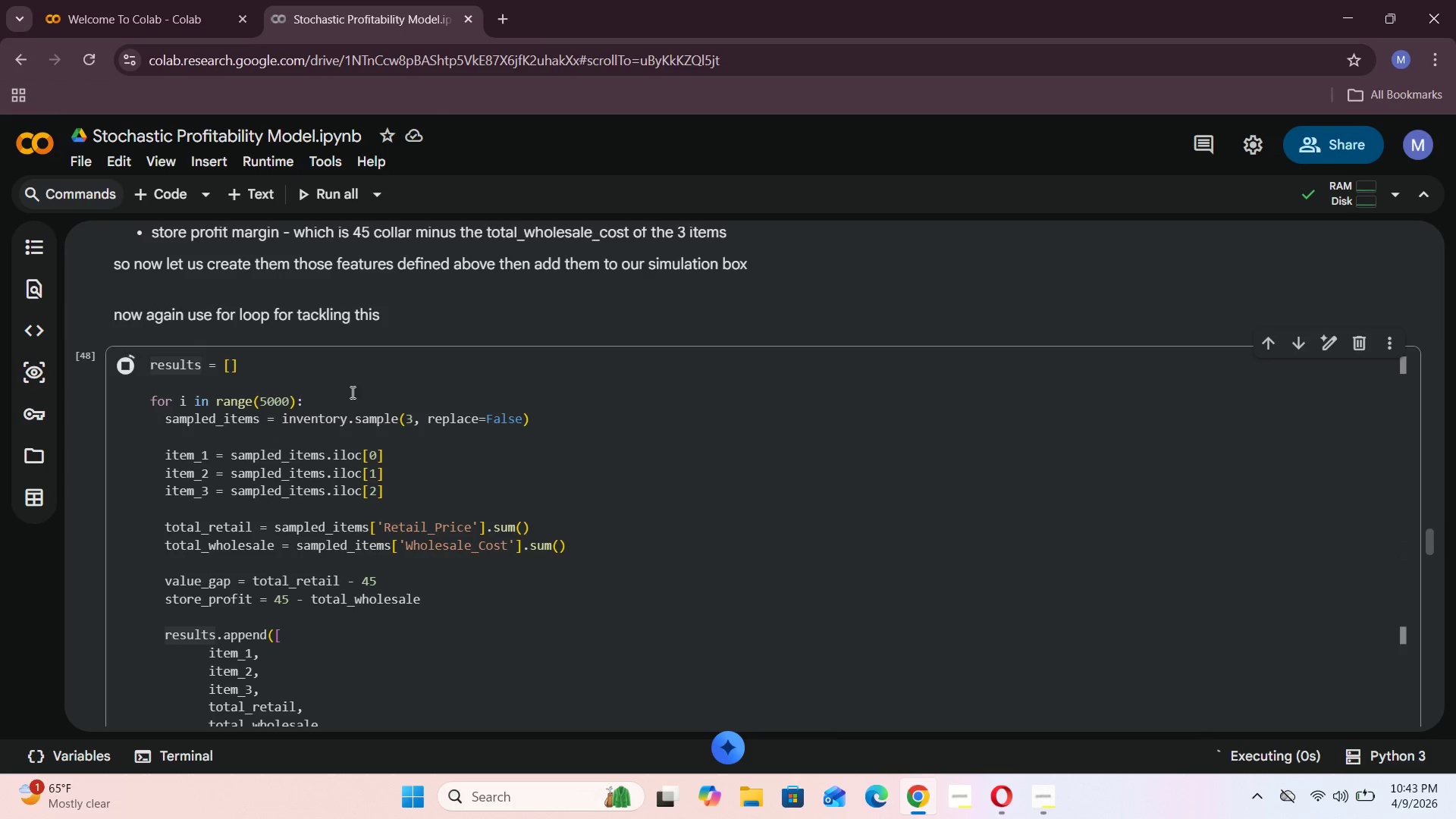 
scroll: coordinate [362, 393], scroll_direction: down, amount: 8.0
 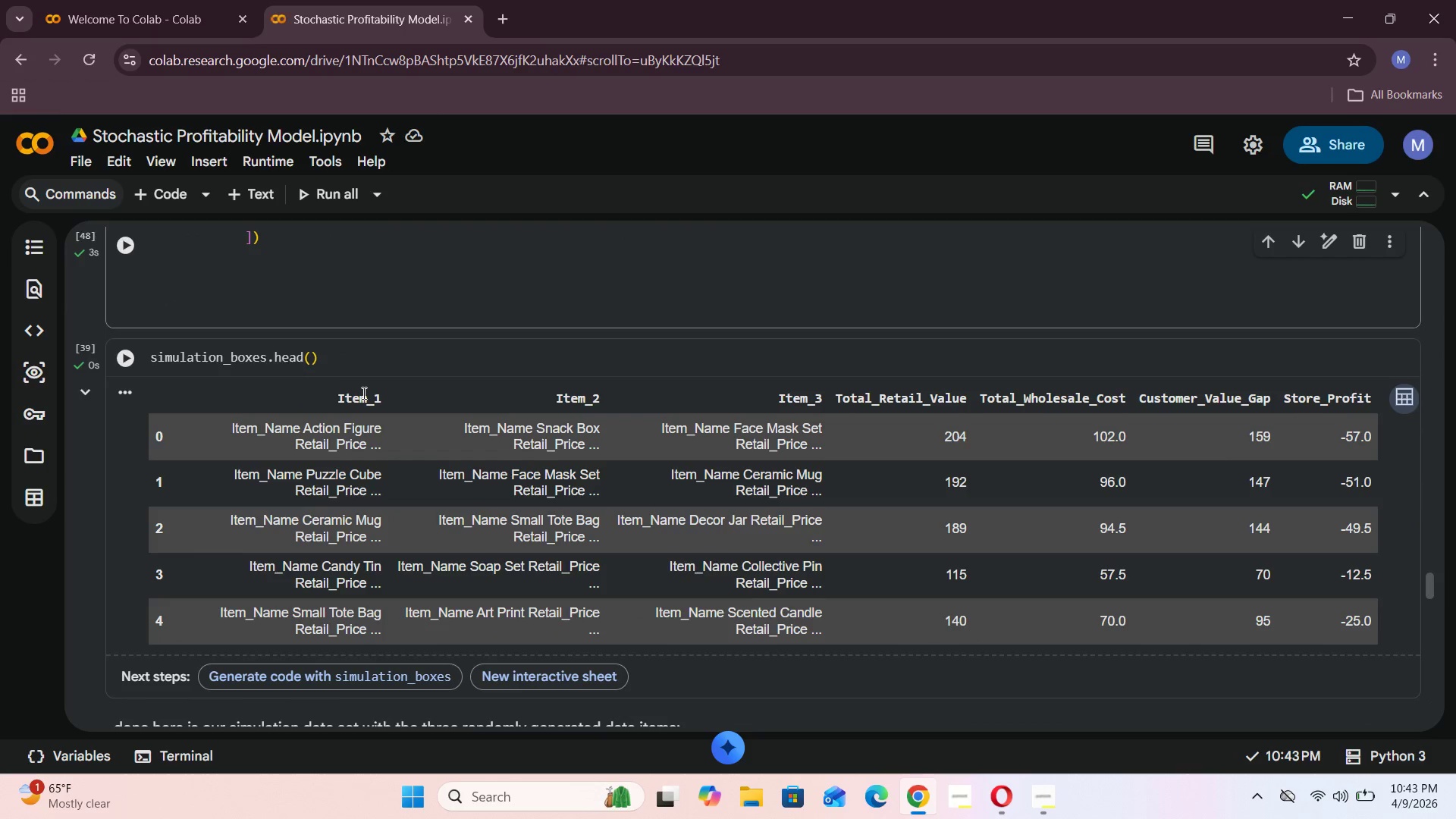 
left_click([125, 358])
 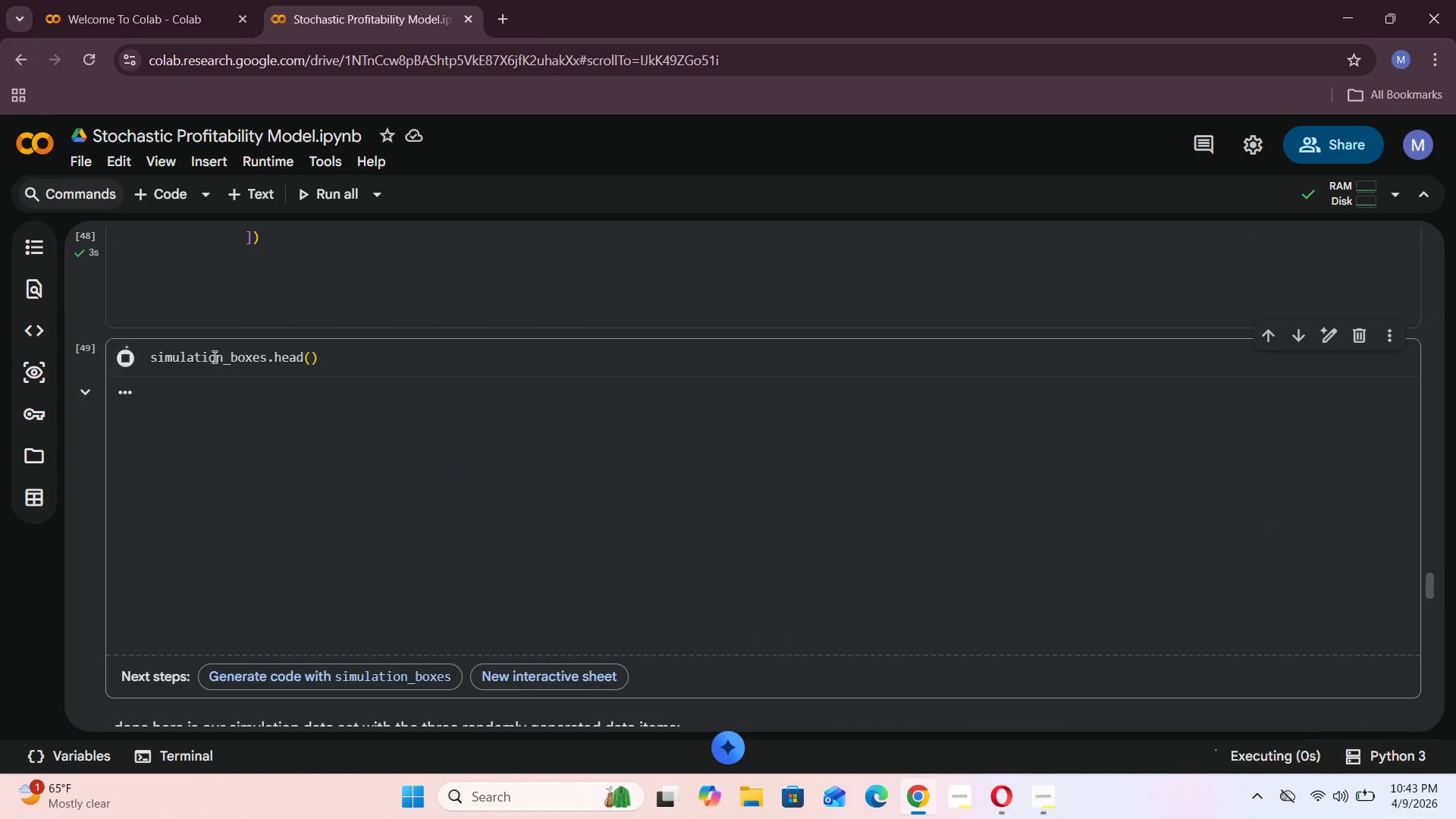 
mouse_move([342, 360])
 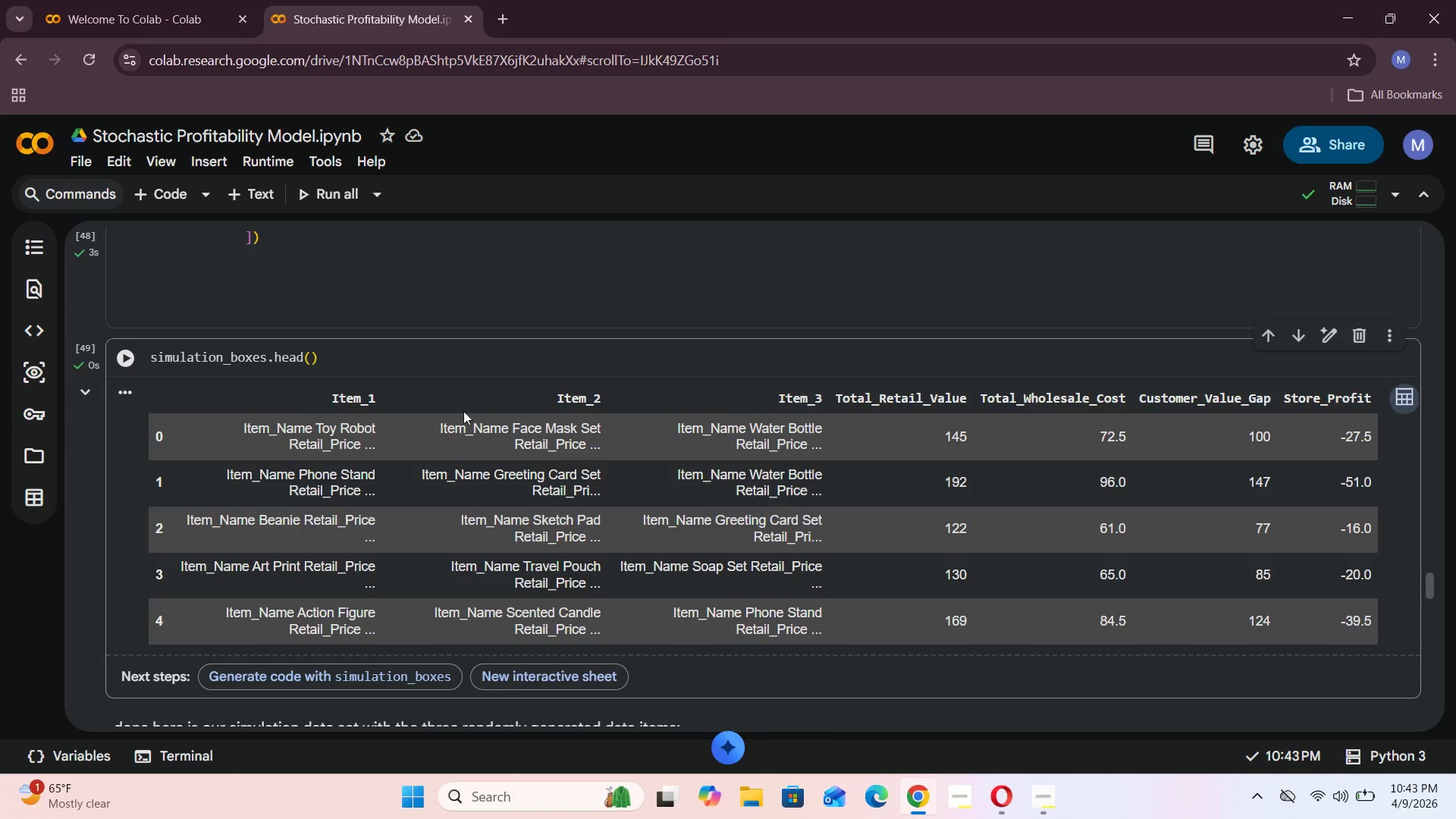 
scroll: coordinate [496, 486], scroll_direction: up, amount: 6.0
 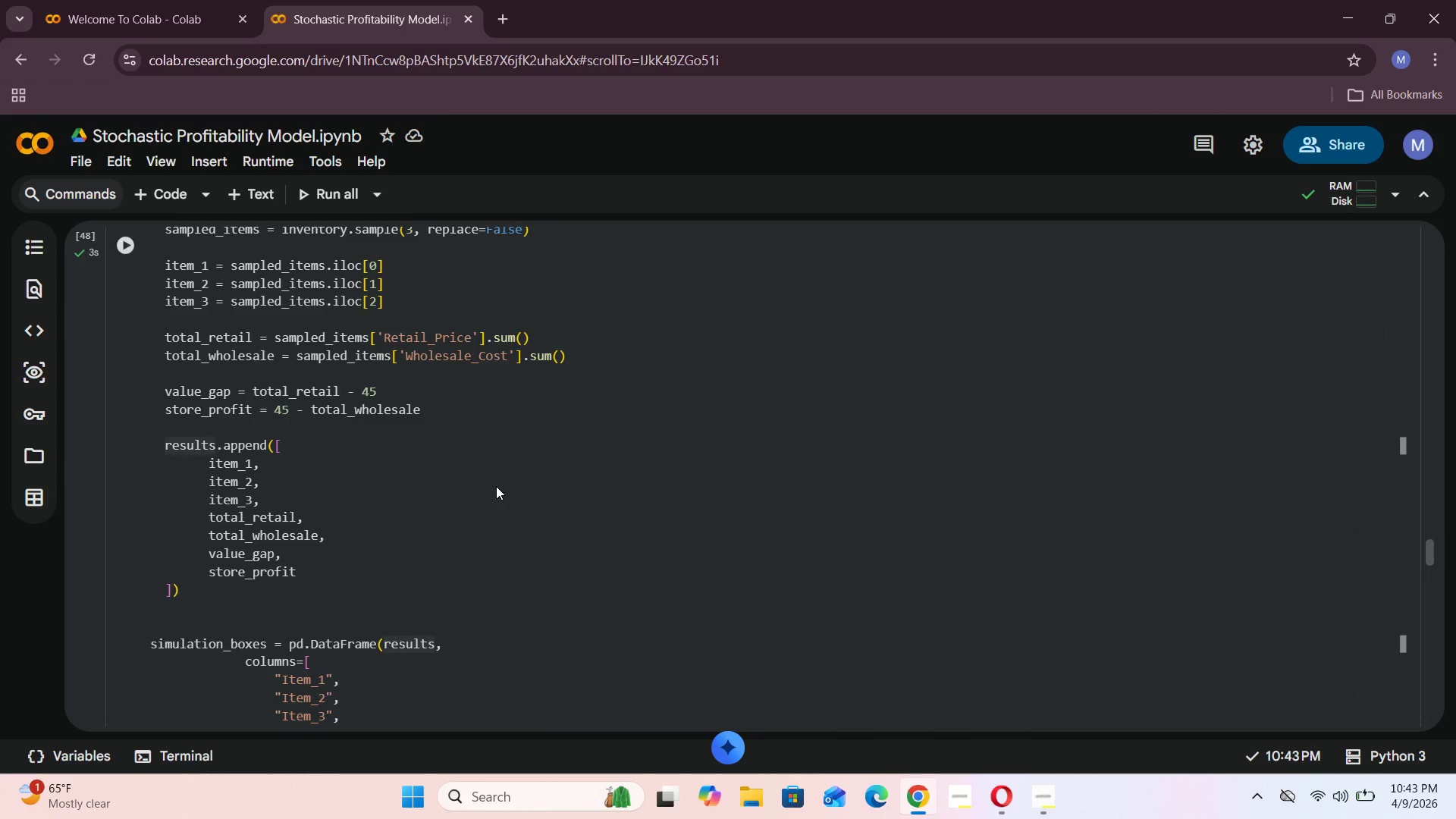 
scroll: coordinate [496, 486], scroll_direction: down, amount: 3.0
 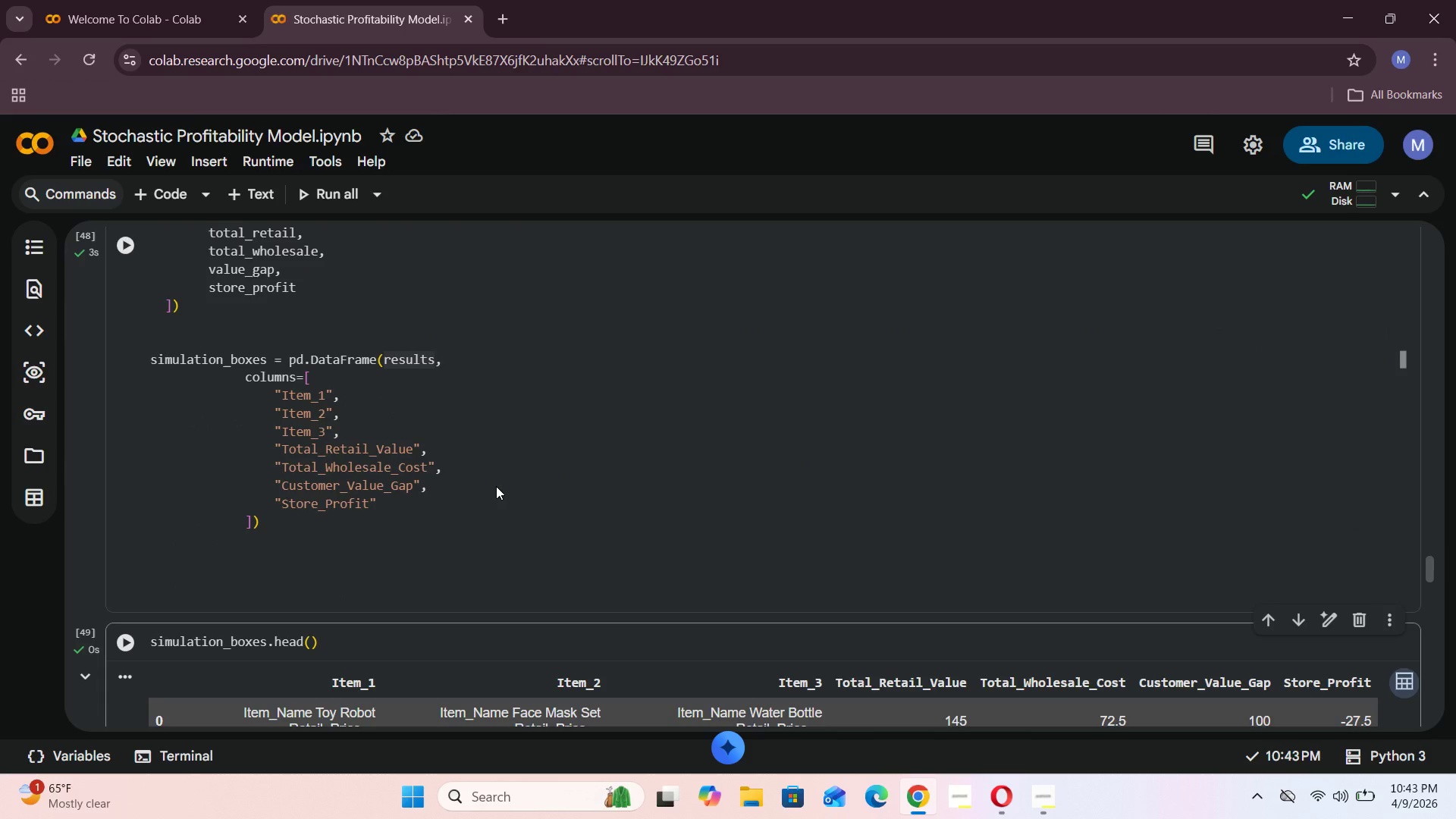 
scroll: coordinate [630, 504], scroll_direction: up, amount: 31.0
 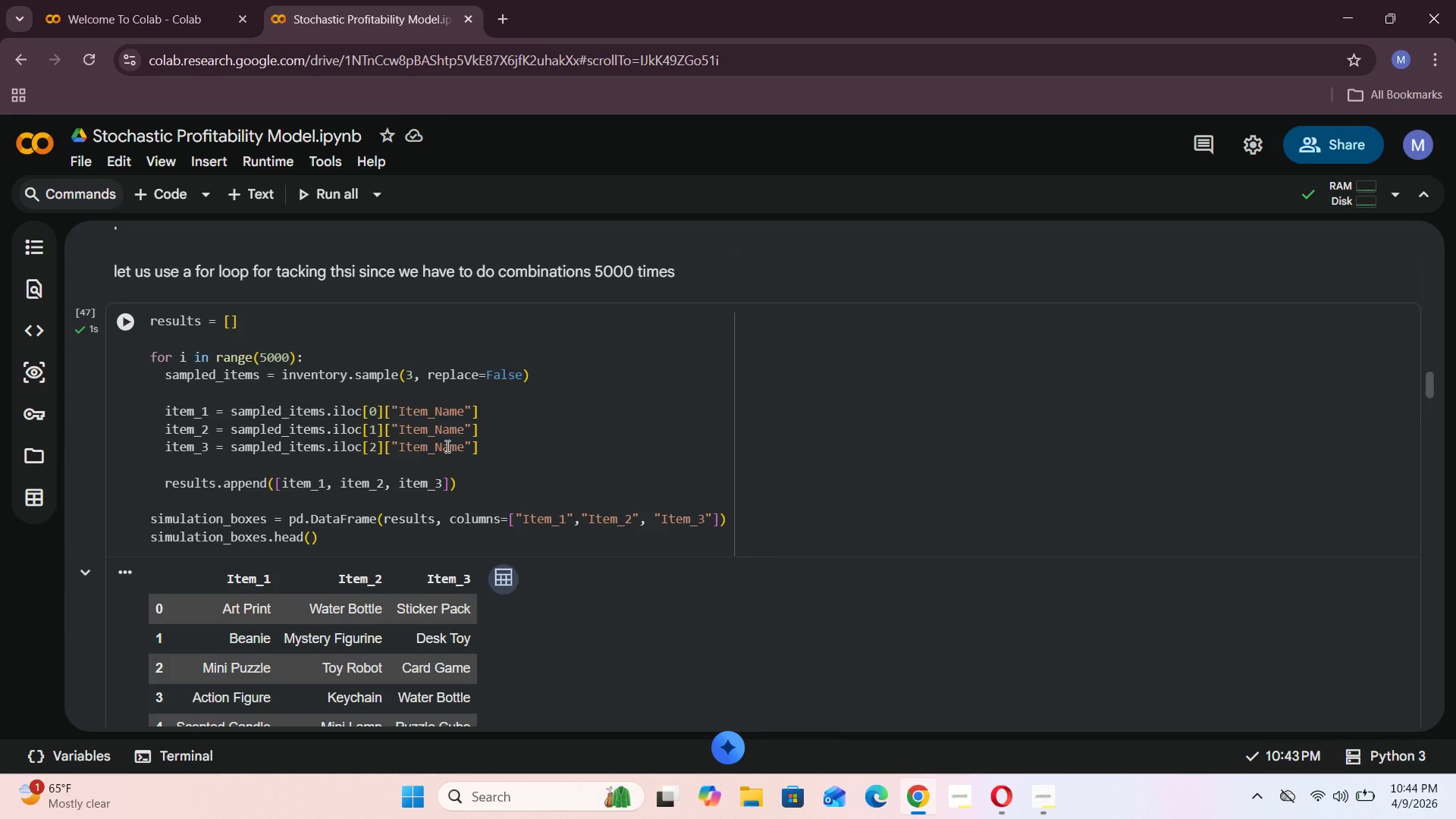 
wait(21.31)
 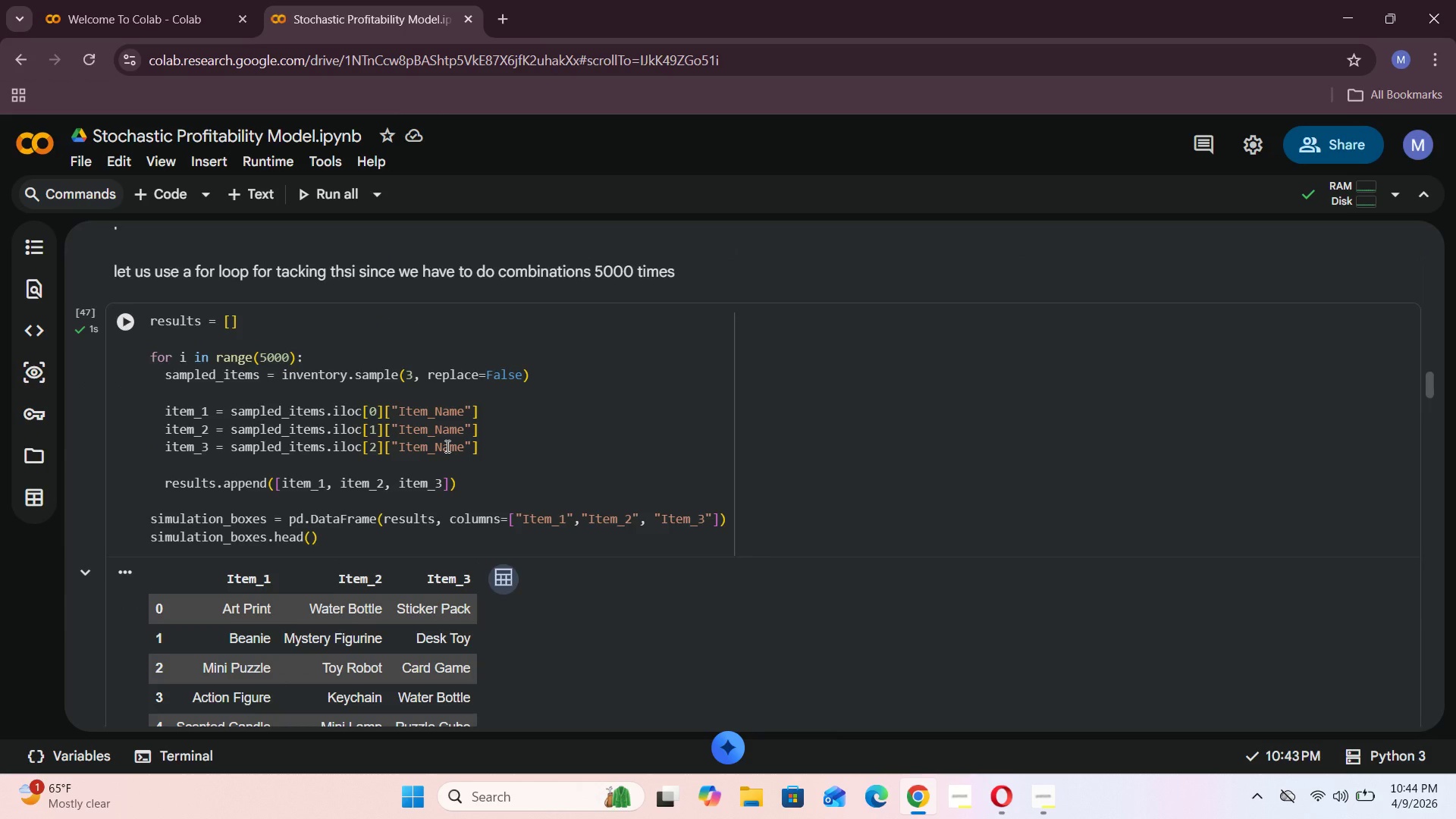 
left_click([495, 448])
 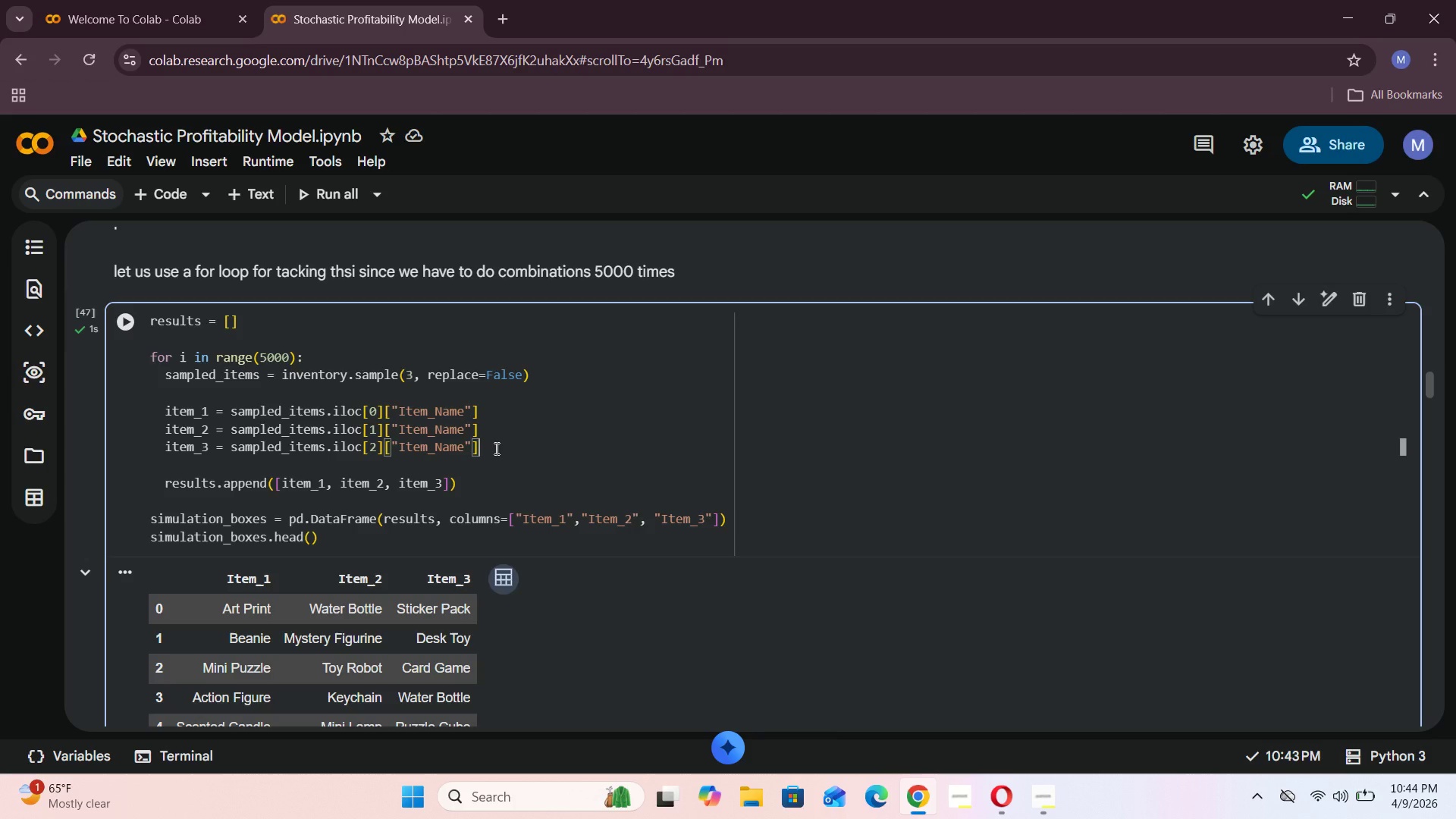 
key(Backspace)
 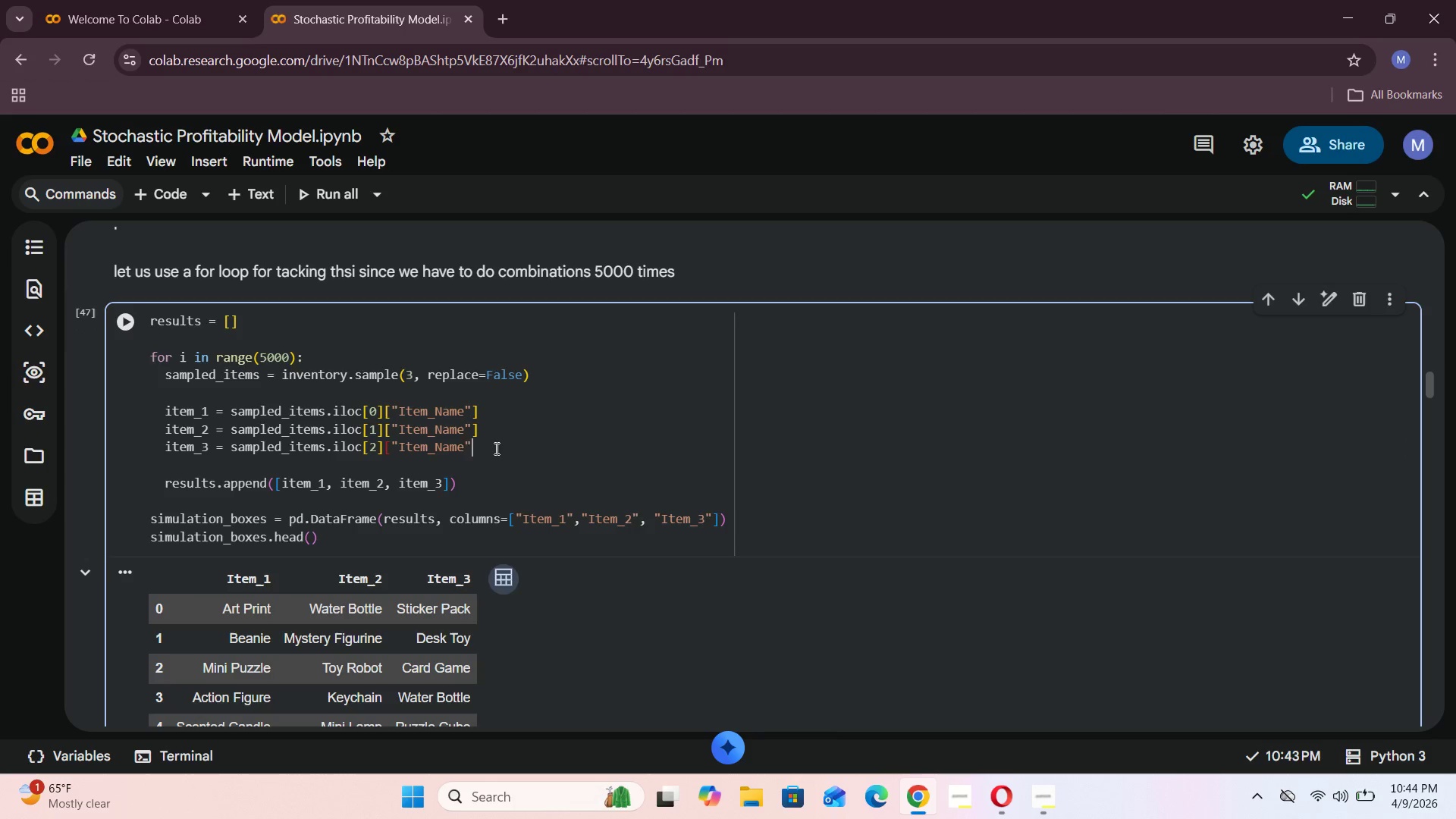 
key(Backspace)
 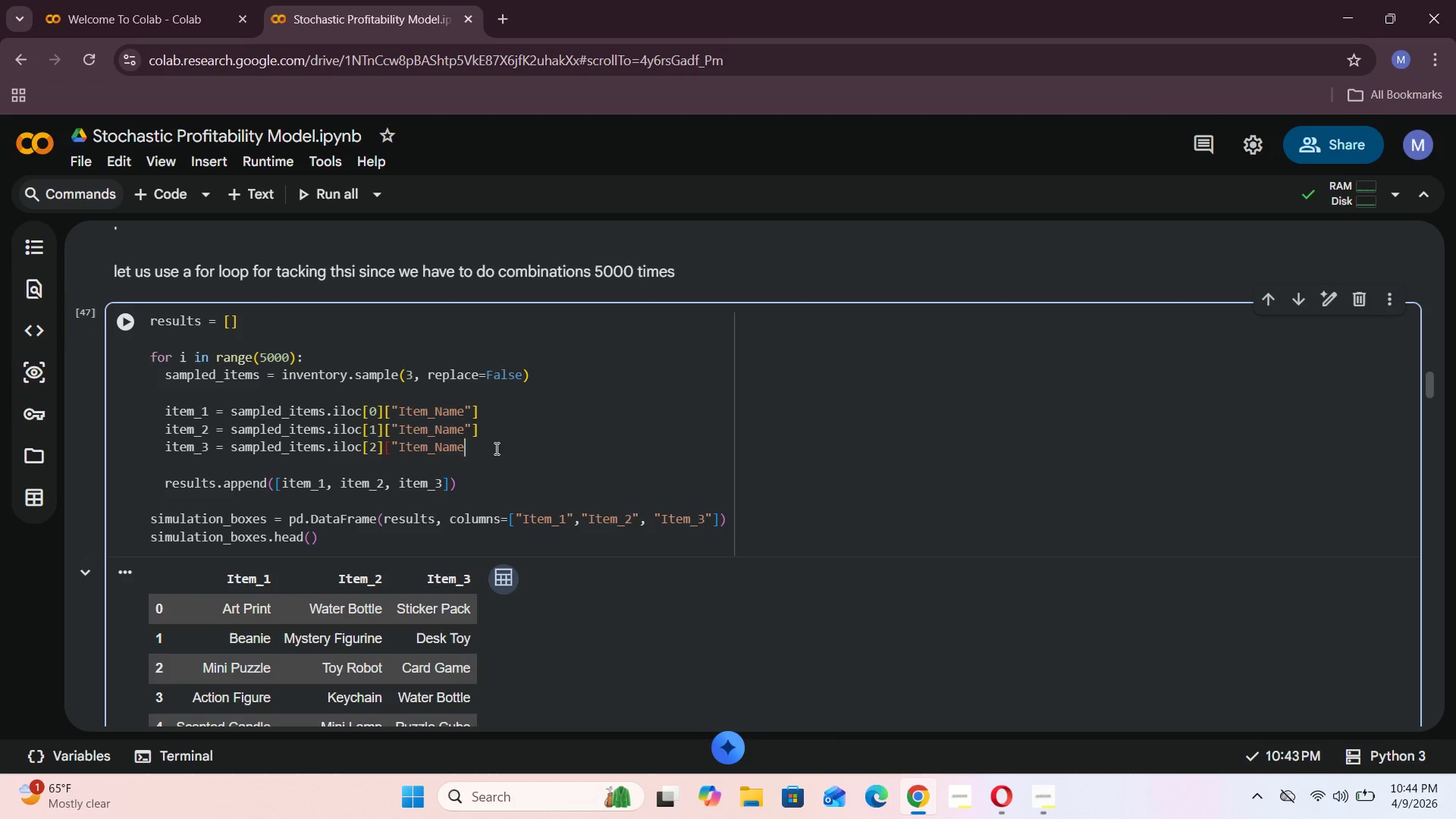 
key(Backspace)
 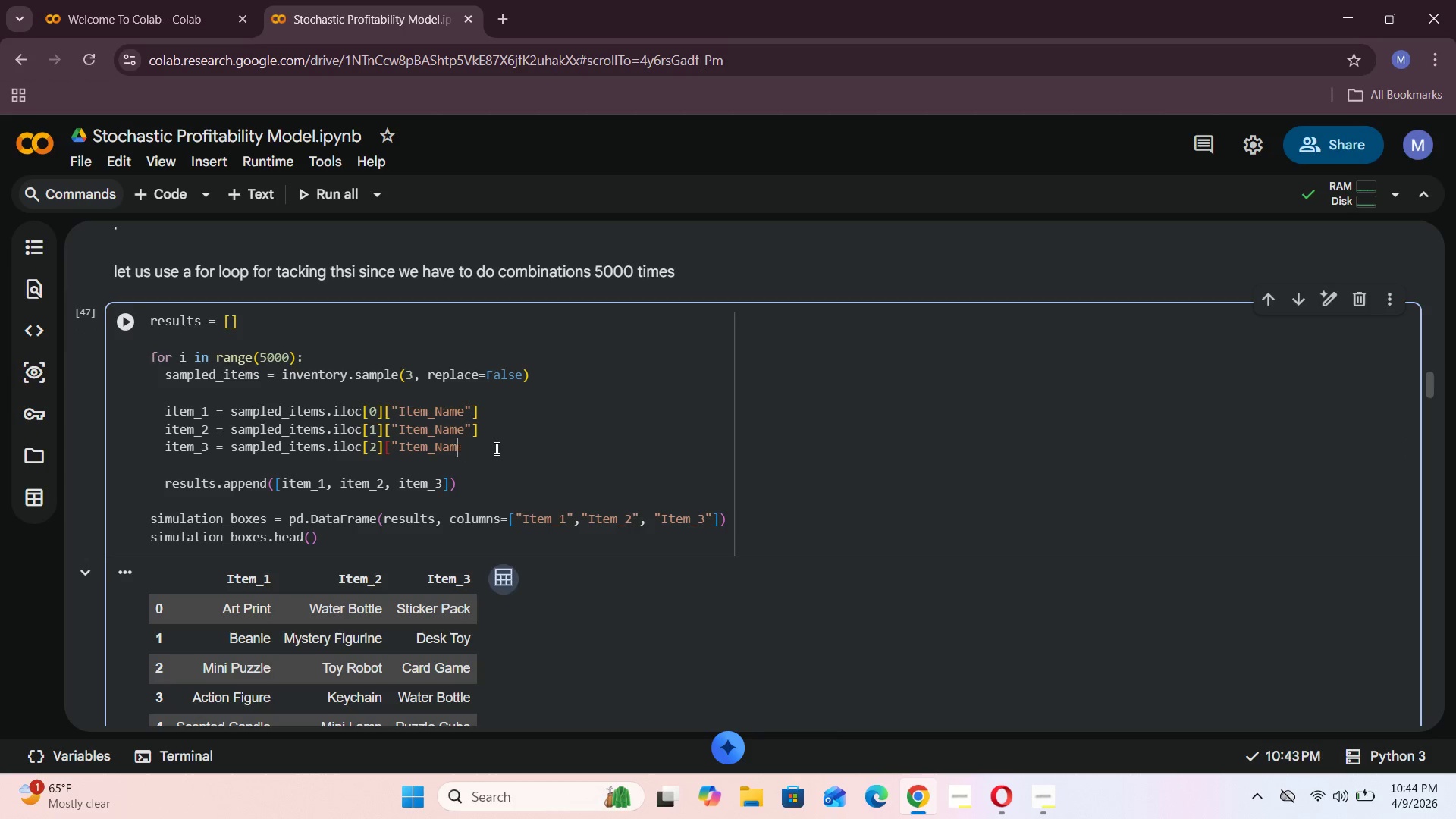 
key(Backspace)
 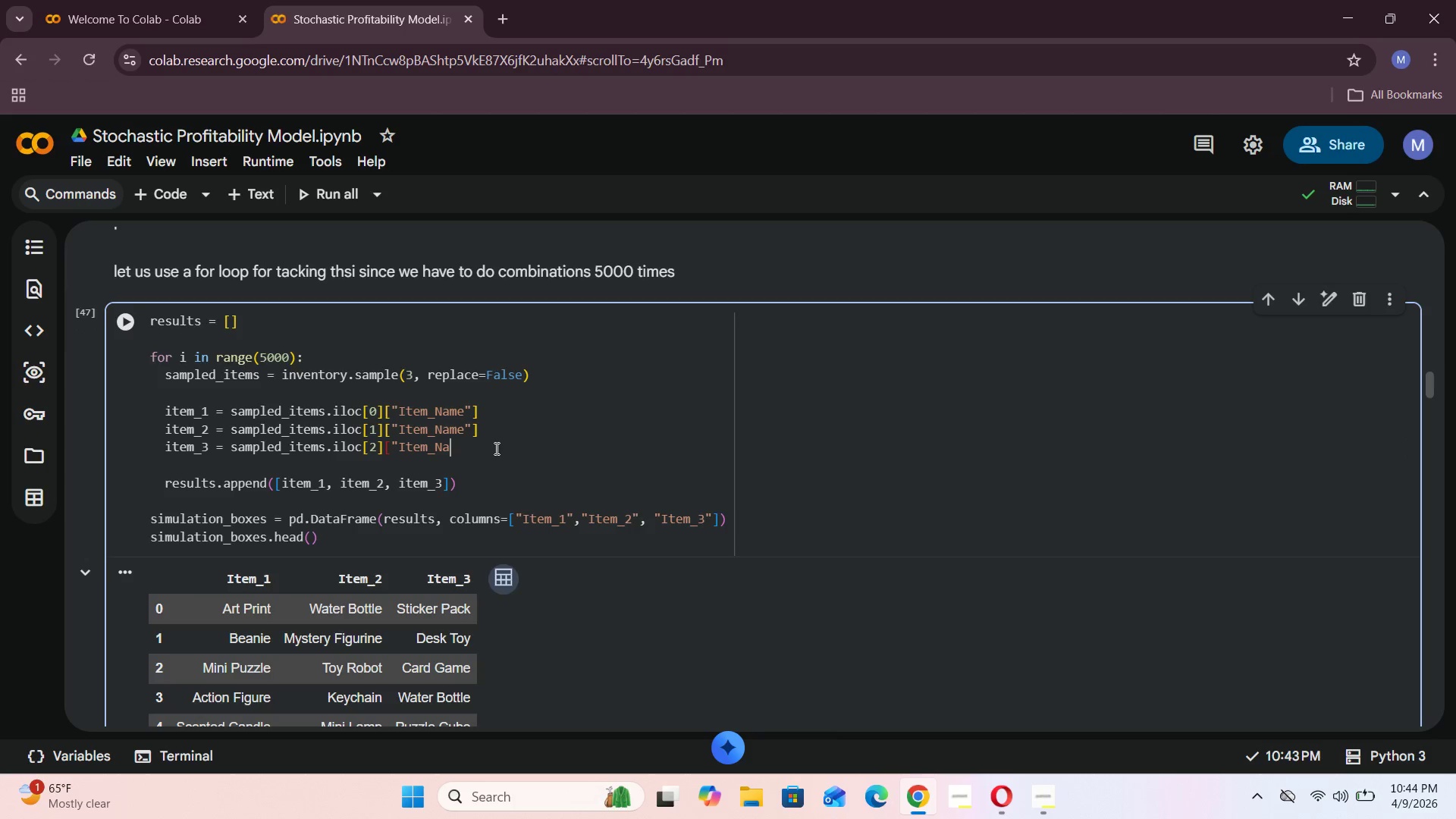 
key(Backspace)
 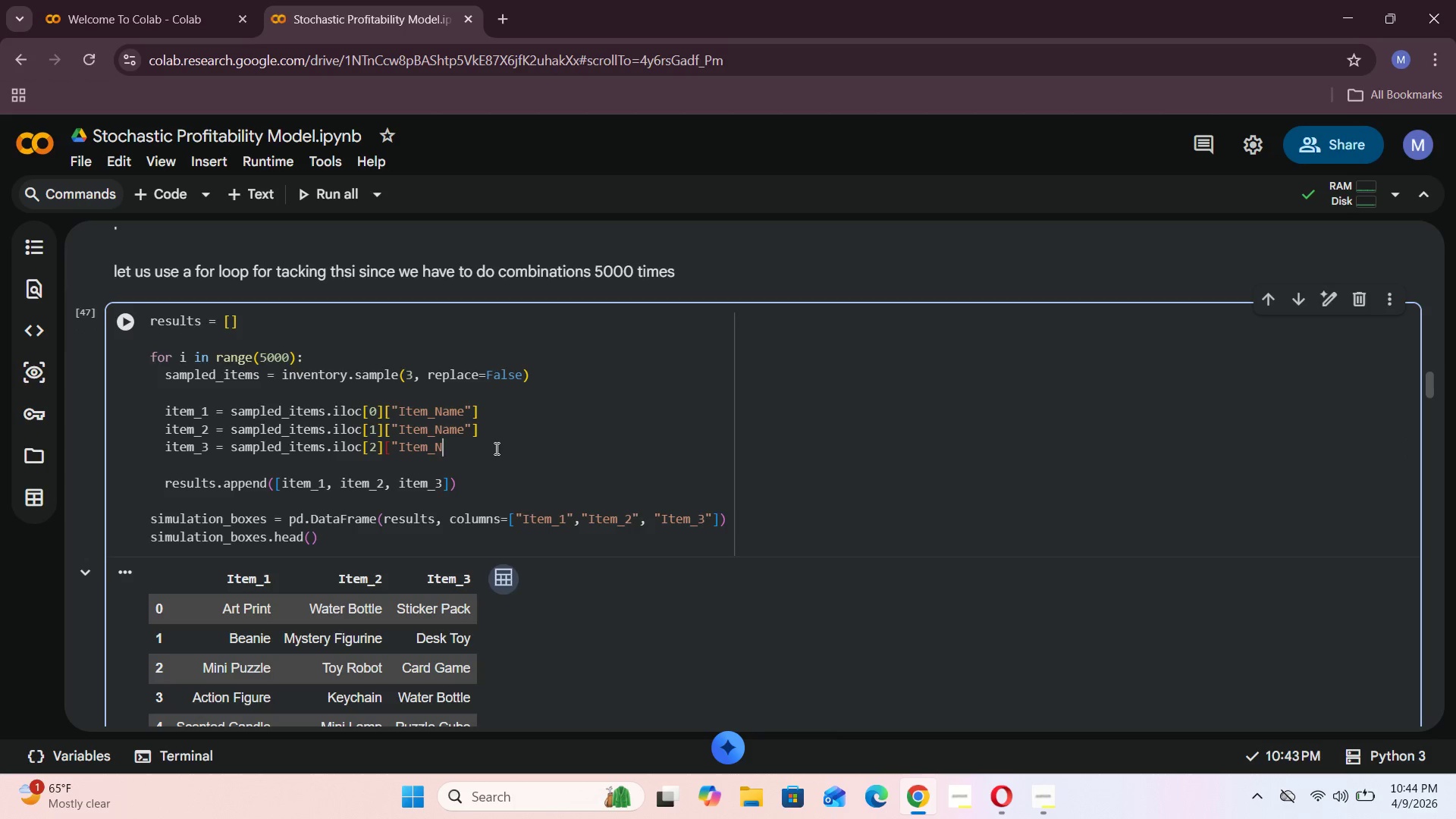 
key(Backspace)
 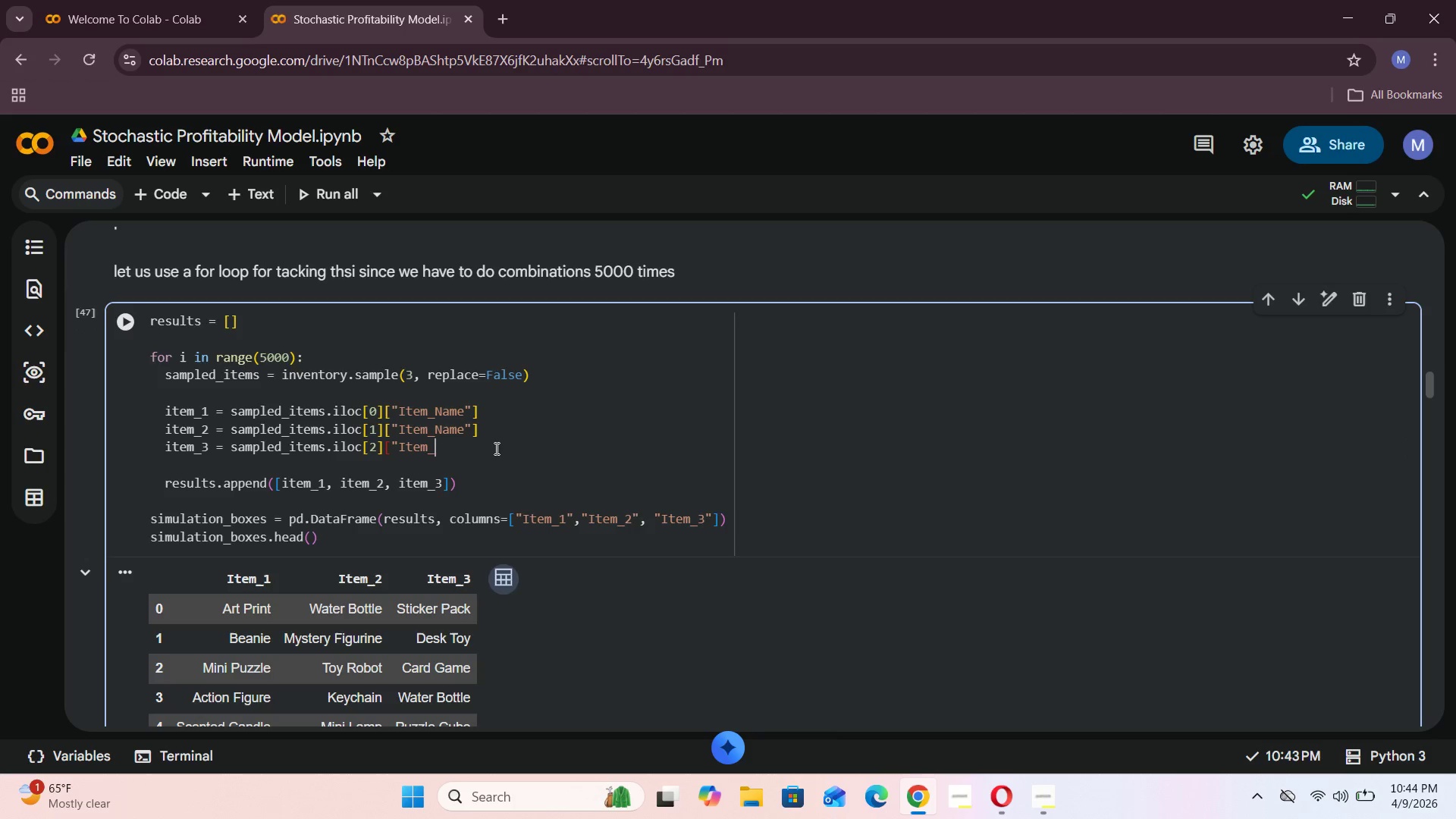 
key(Backspace)
 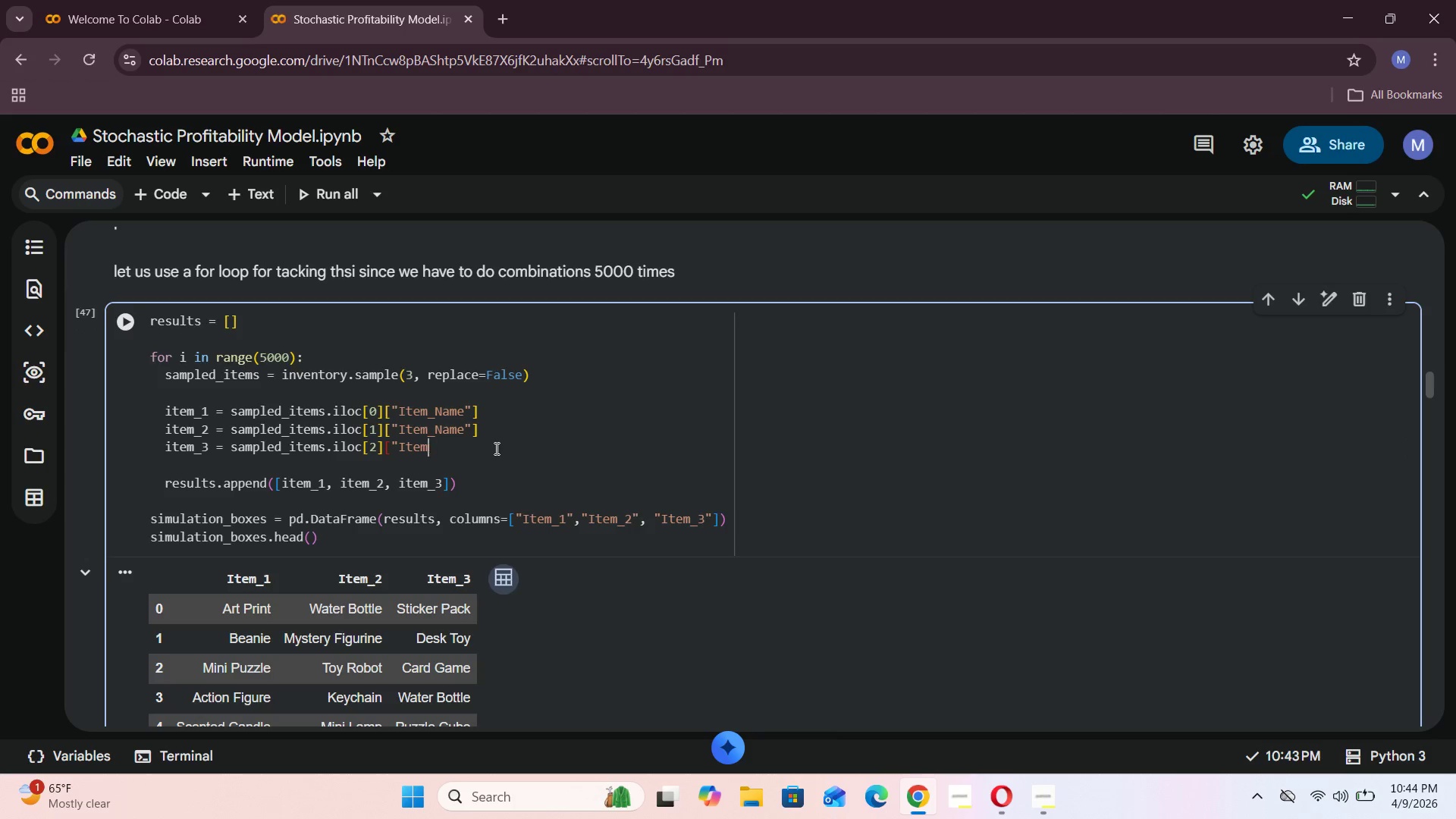 
key(Backspace)
 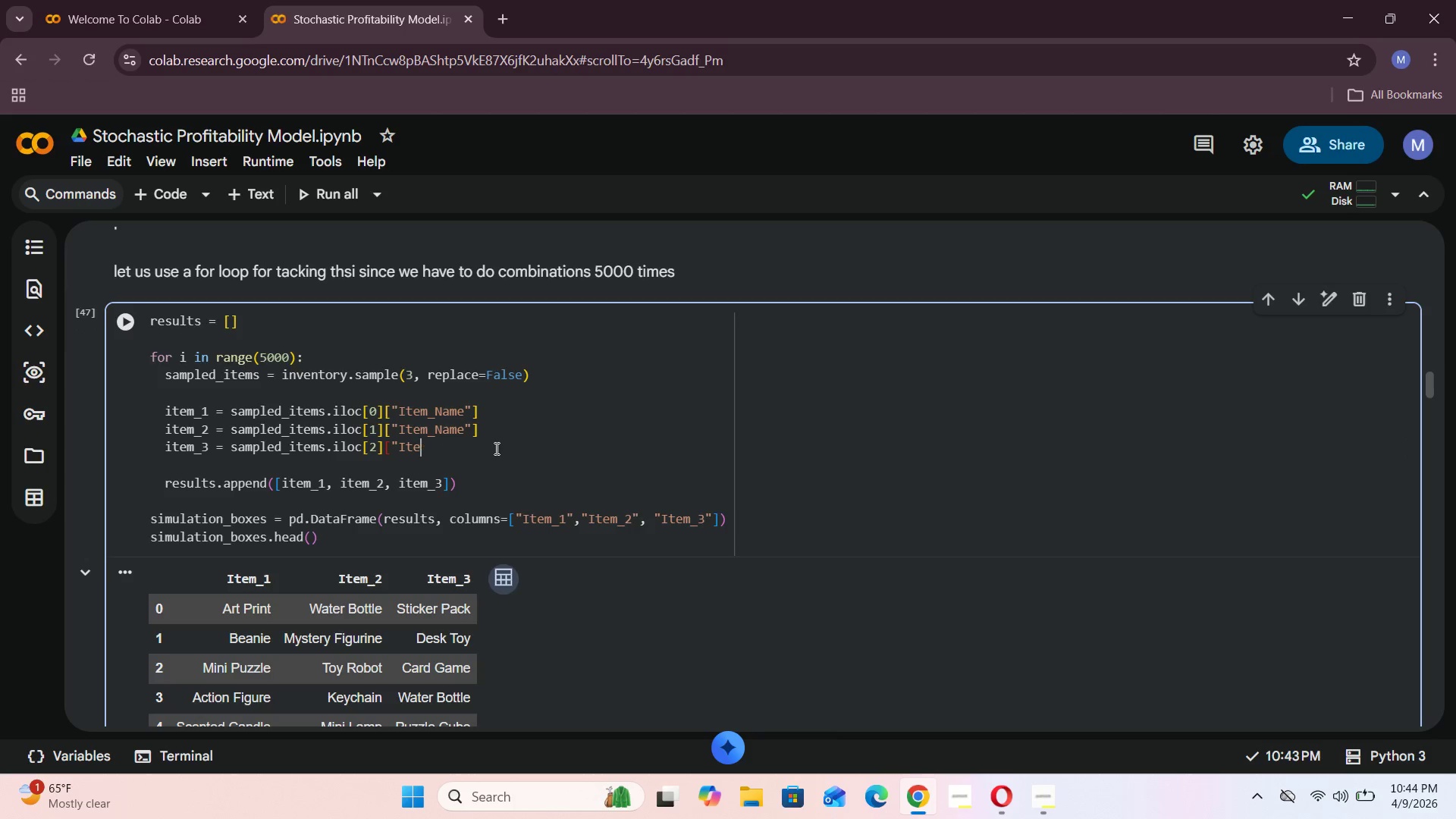 
key(Backspace)
 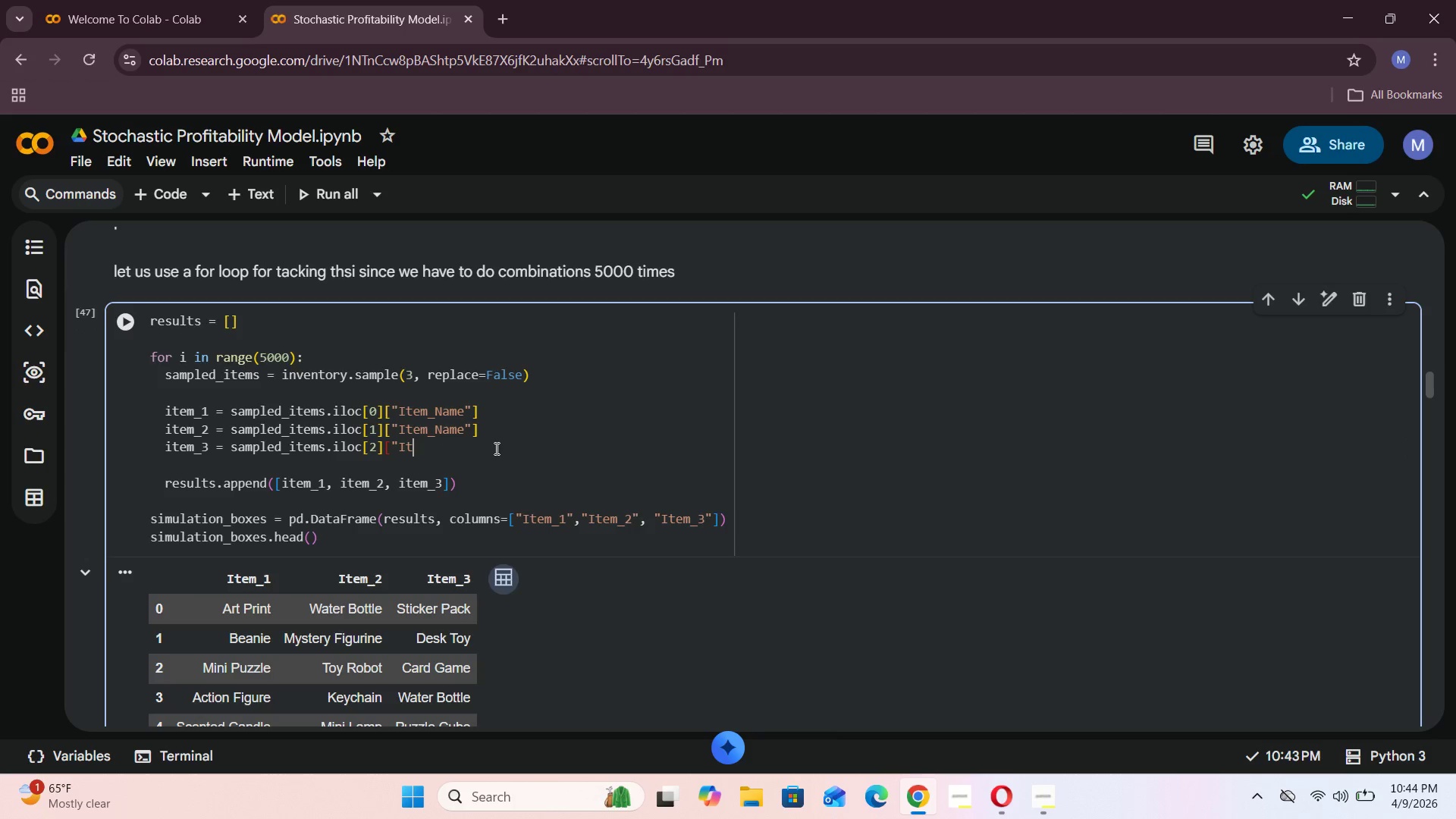 
key(Backspace)
 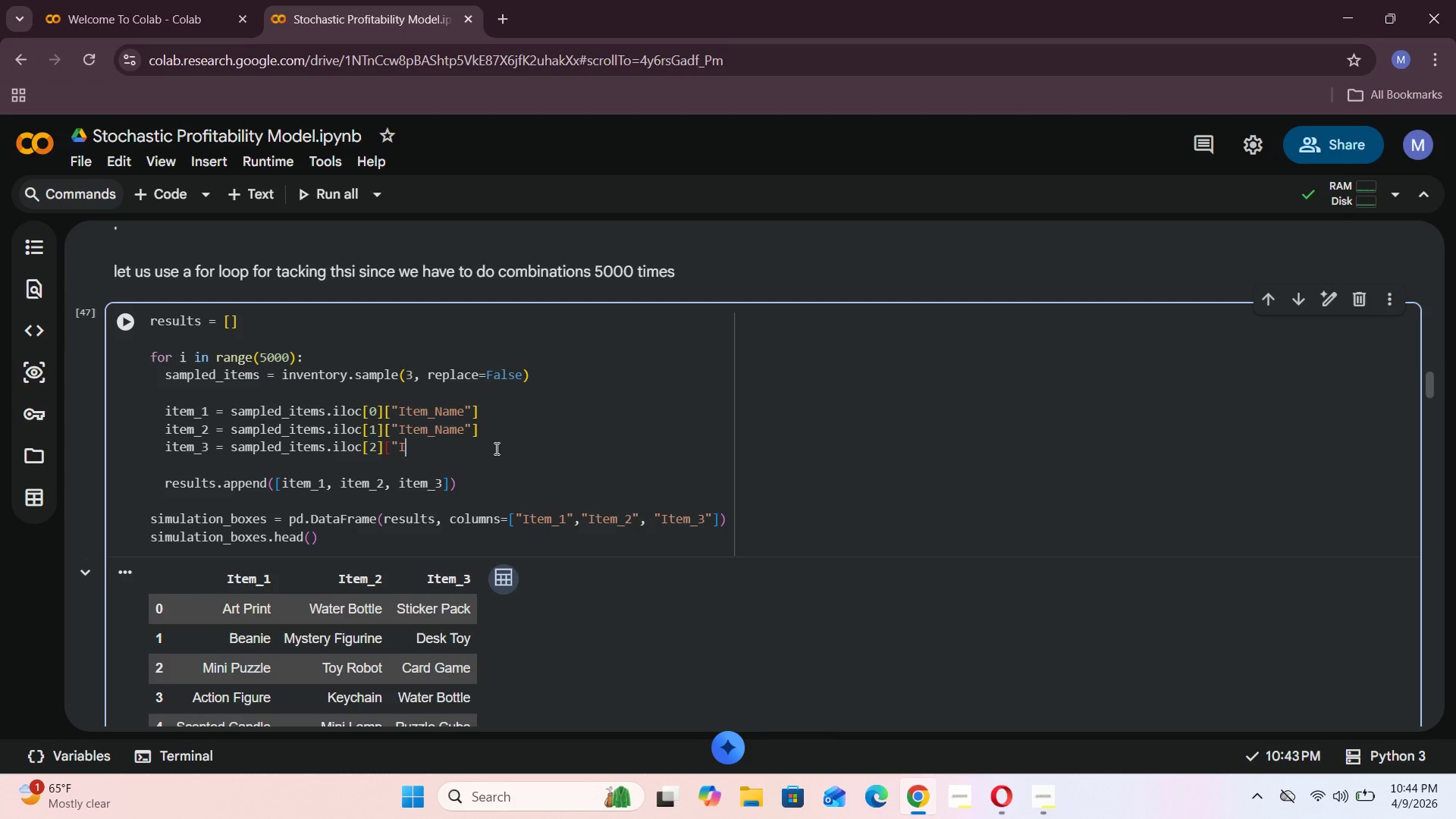 
key(Backspace)
 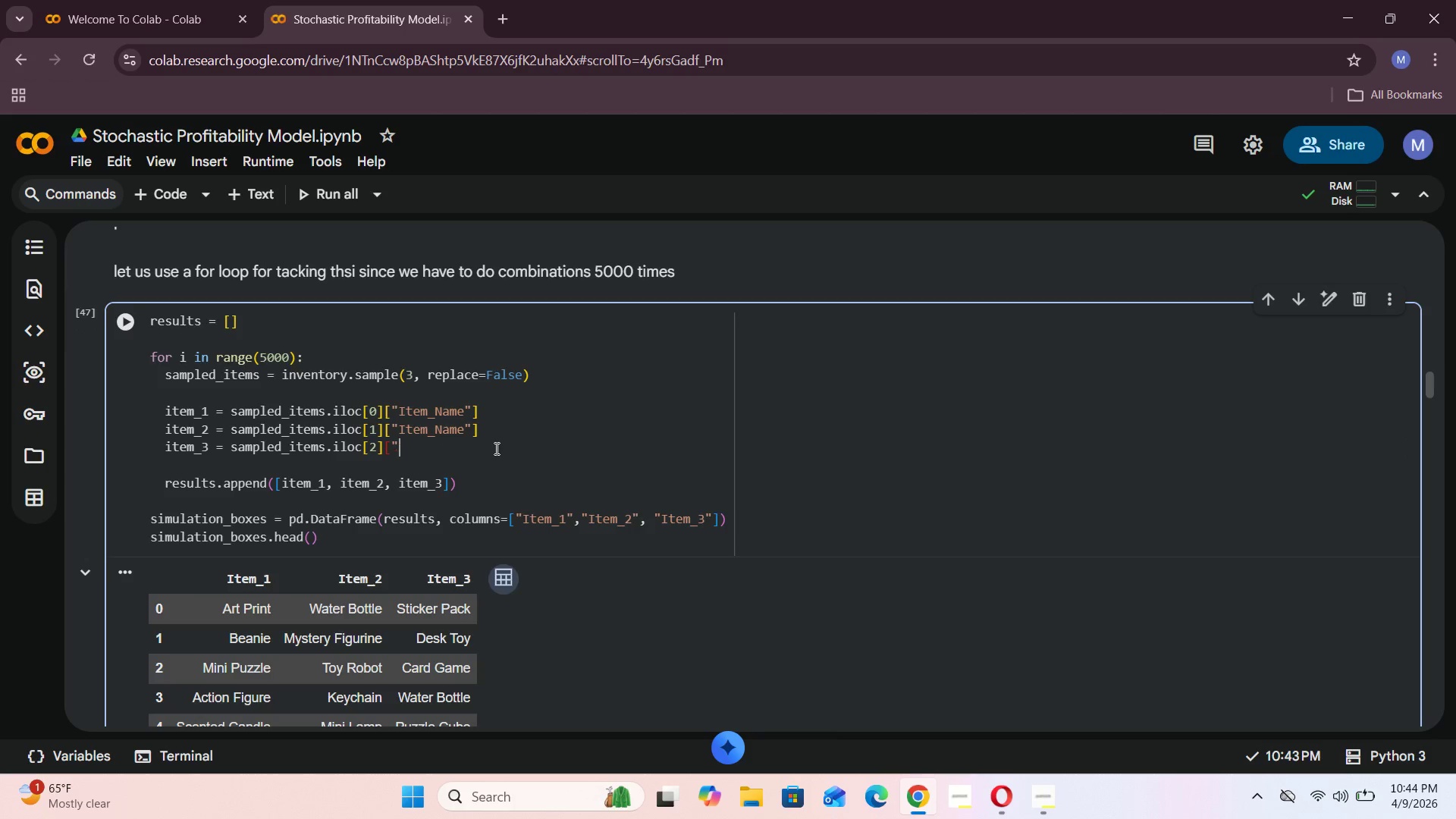 
key(Backspace)
 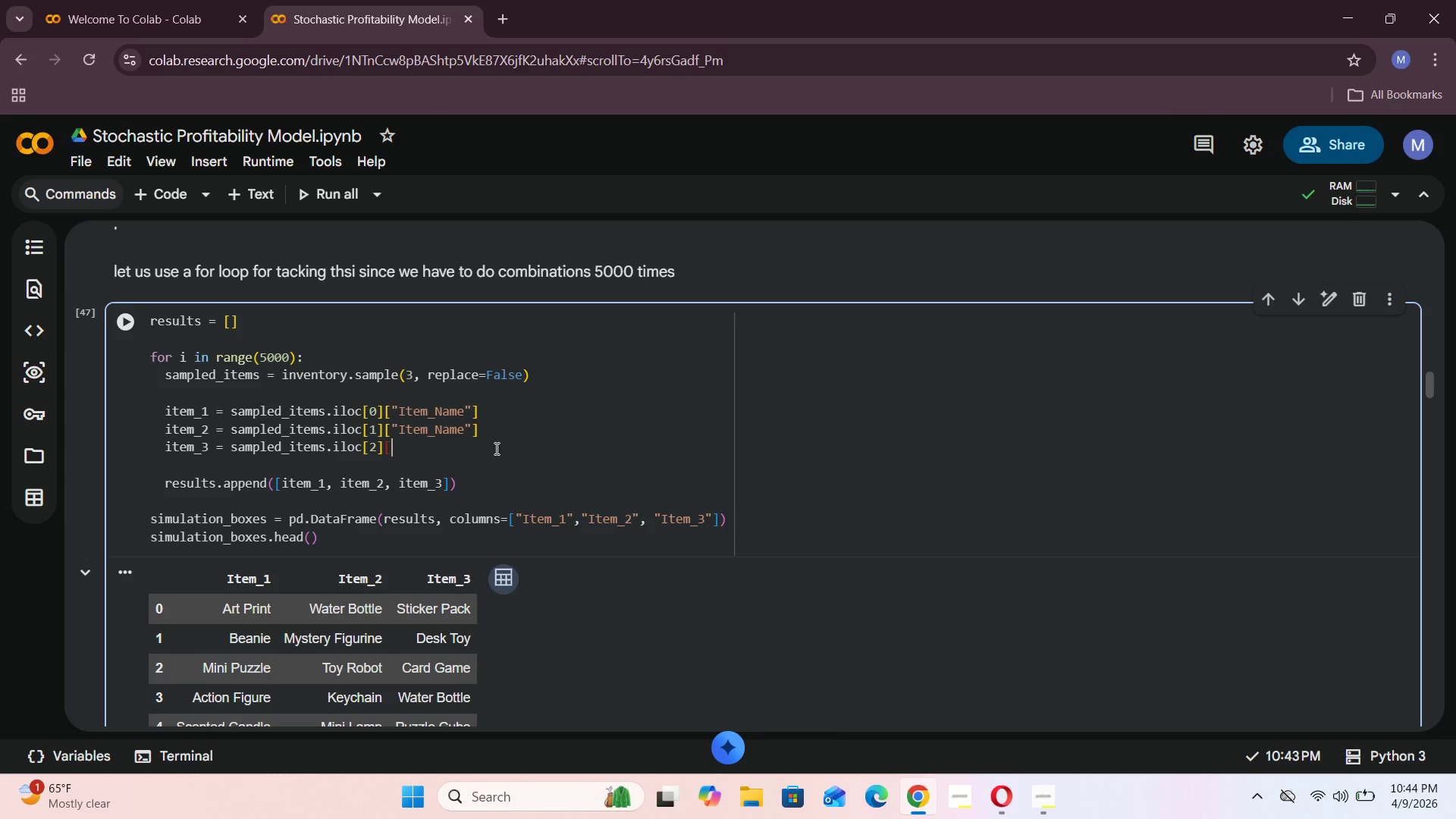 
key(Backspace)
 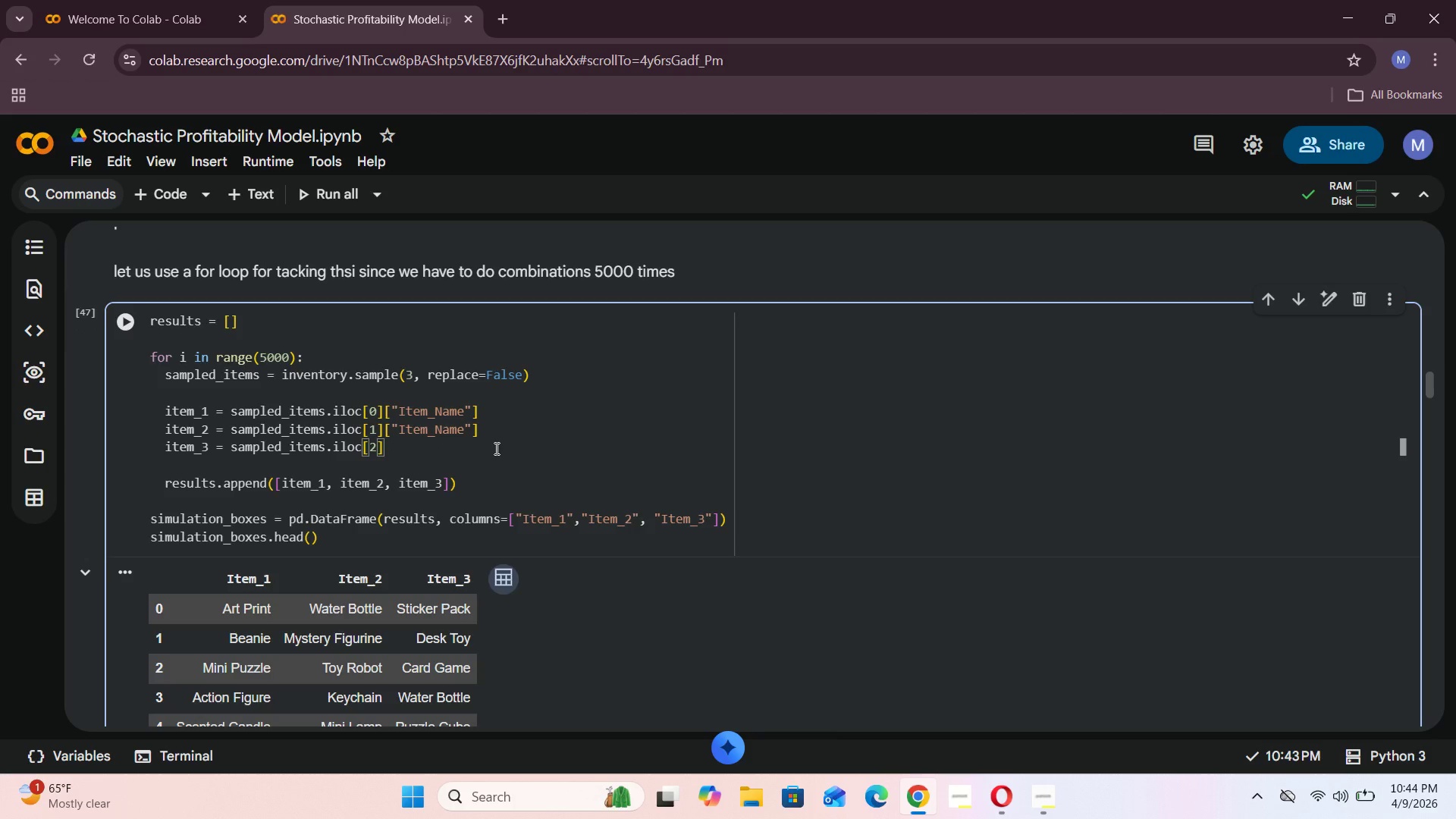 
key(ArrowUp)
 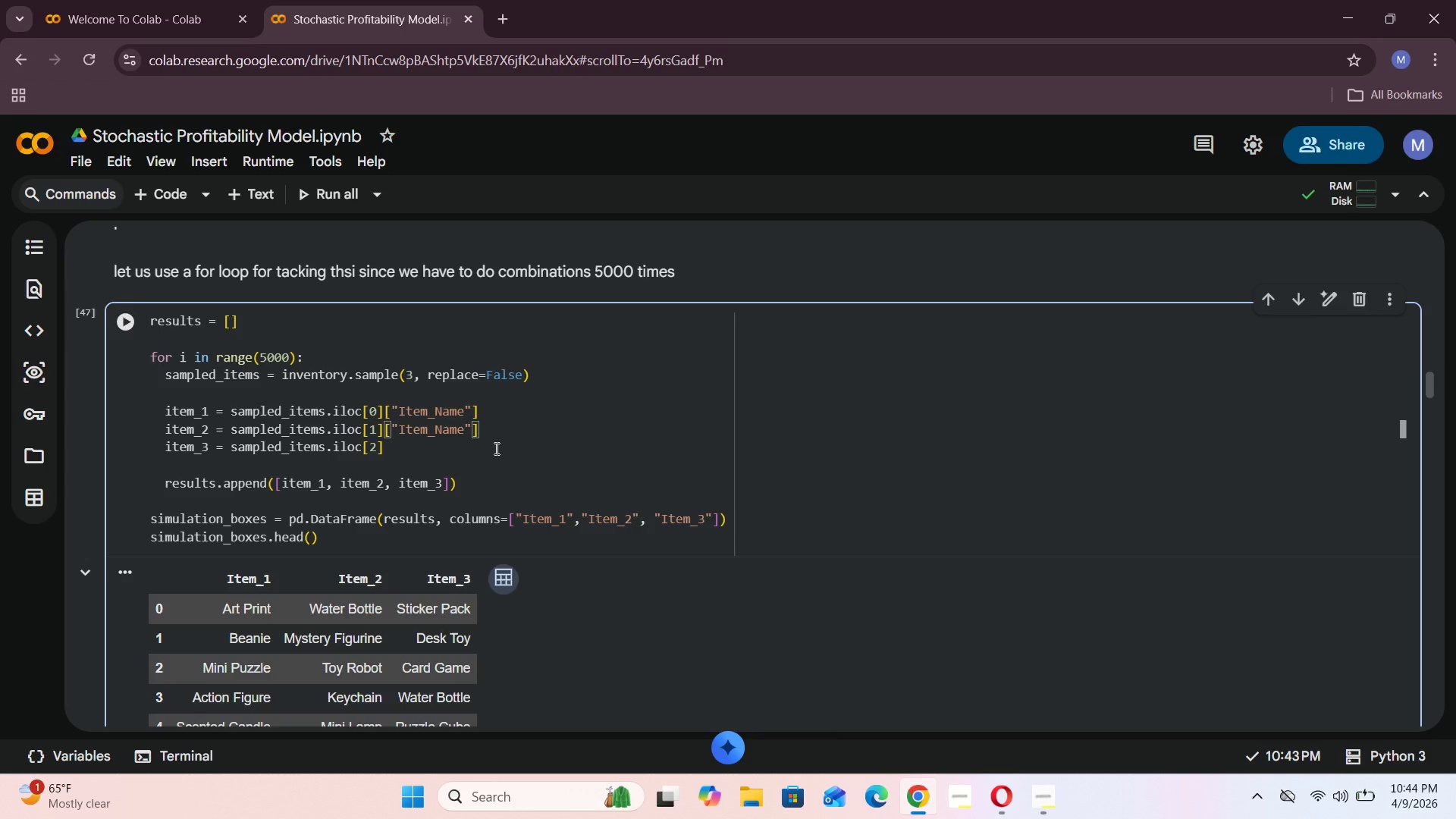 
key(ArrowRight)
 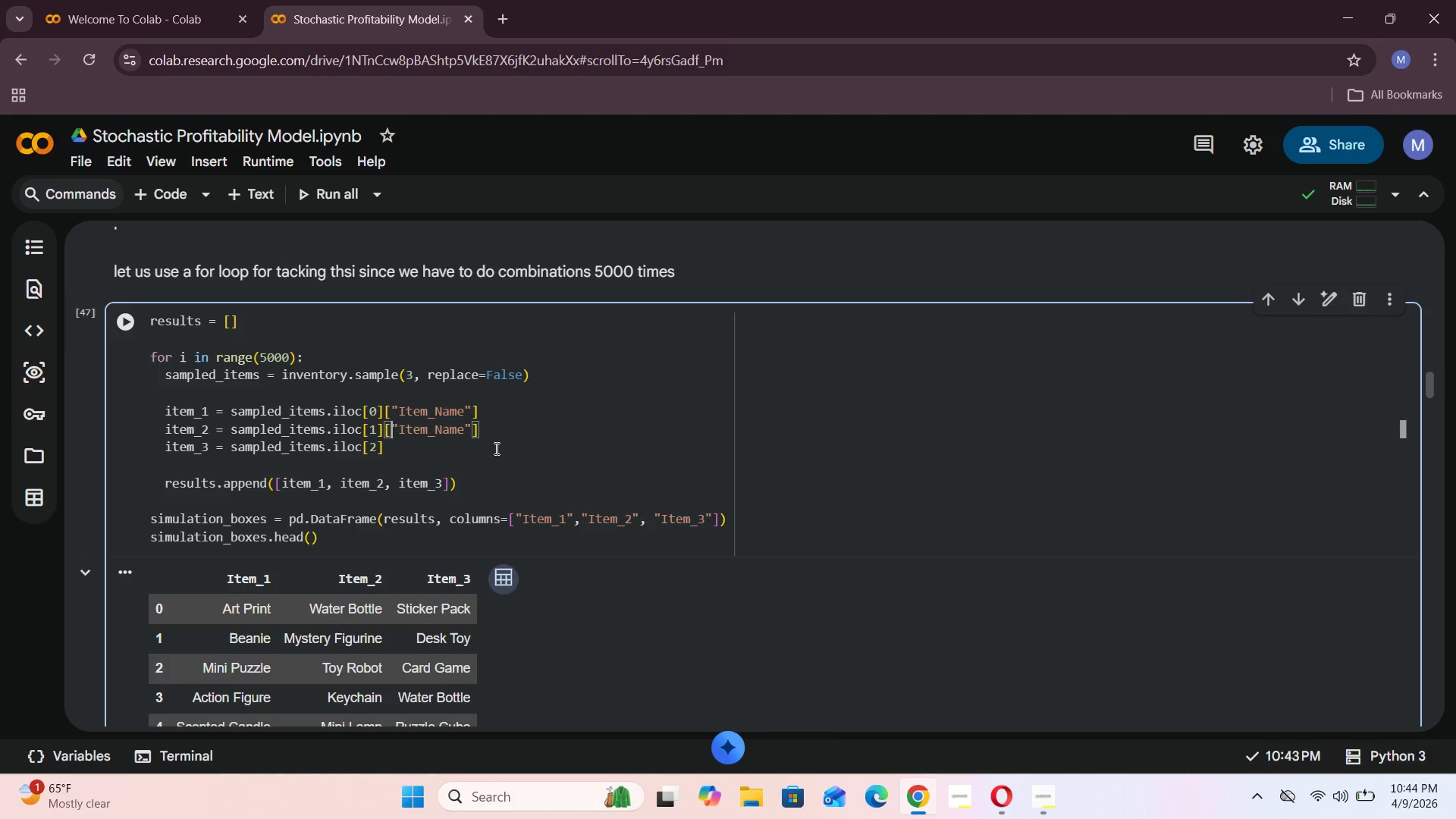 
key(ArrowRight)
 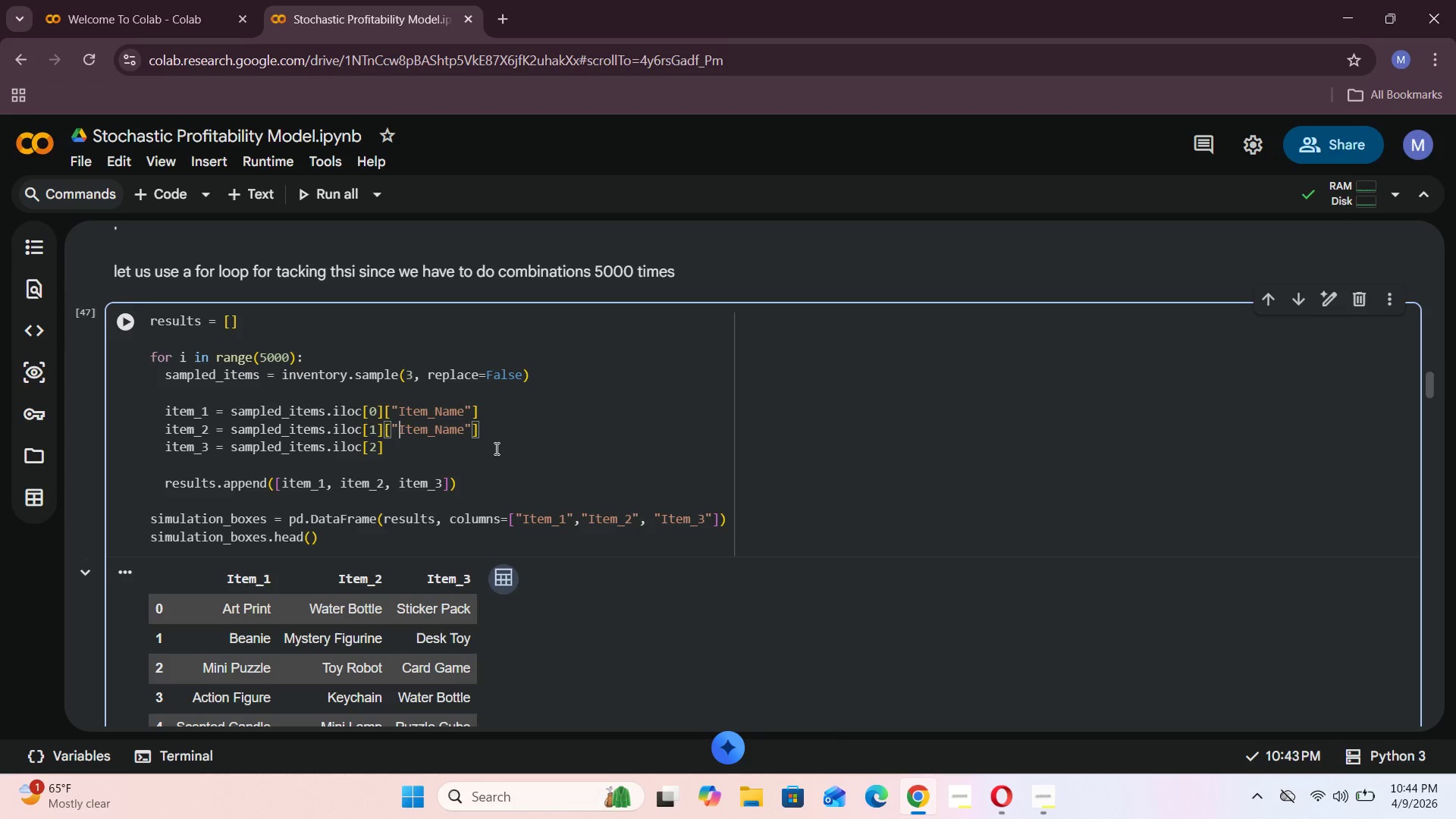 
key(ArrowRight)
 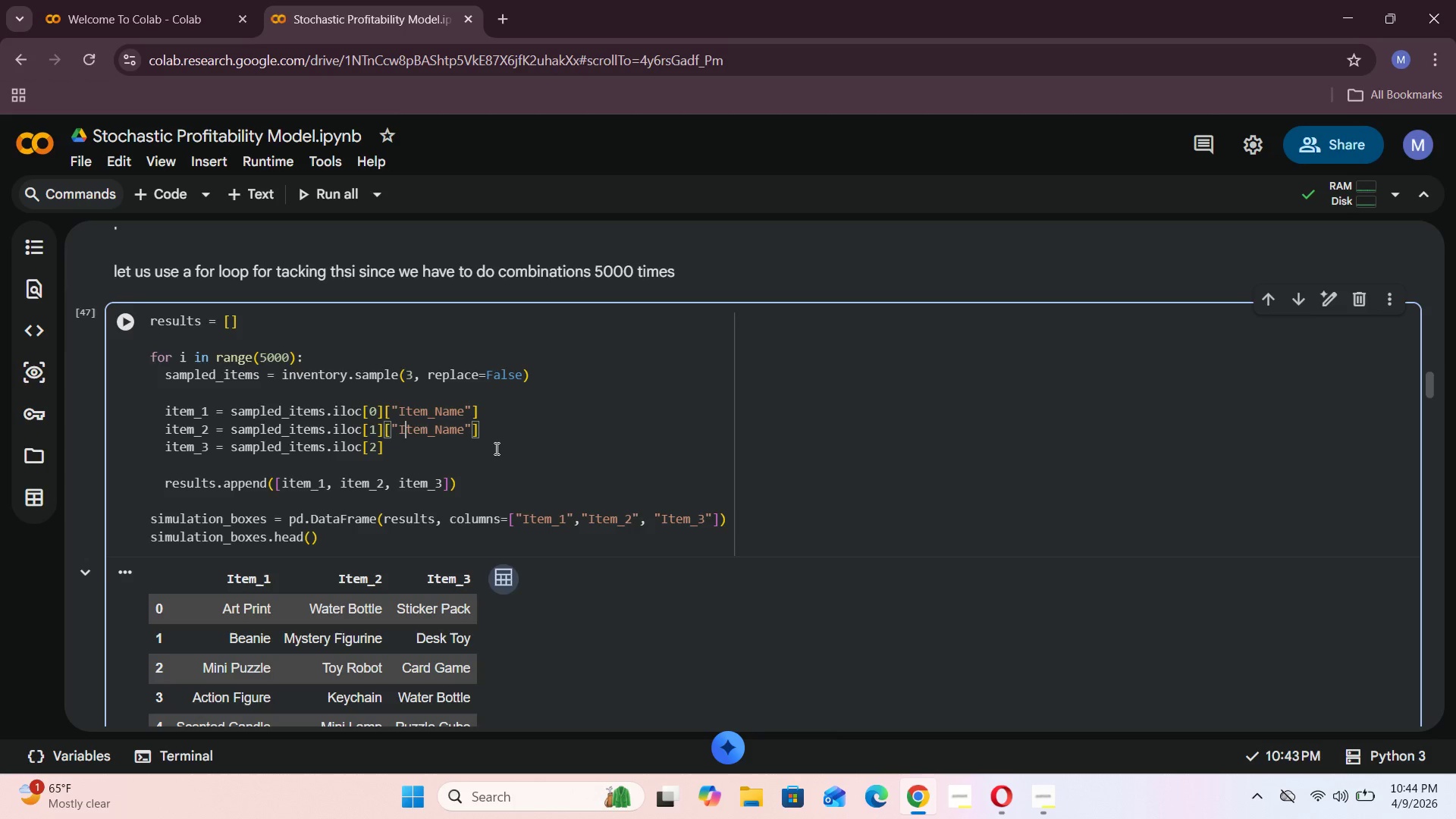 
key(ArrowRight)
 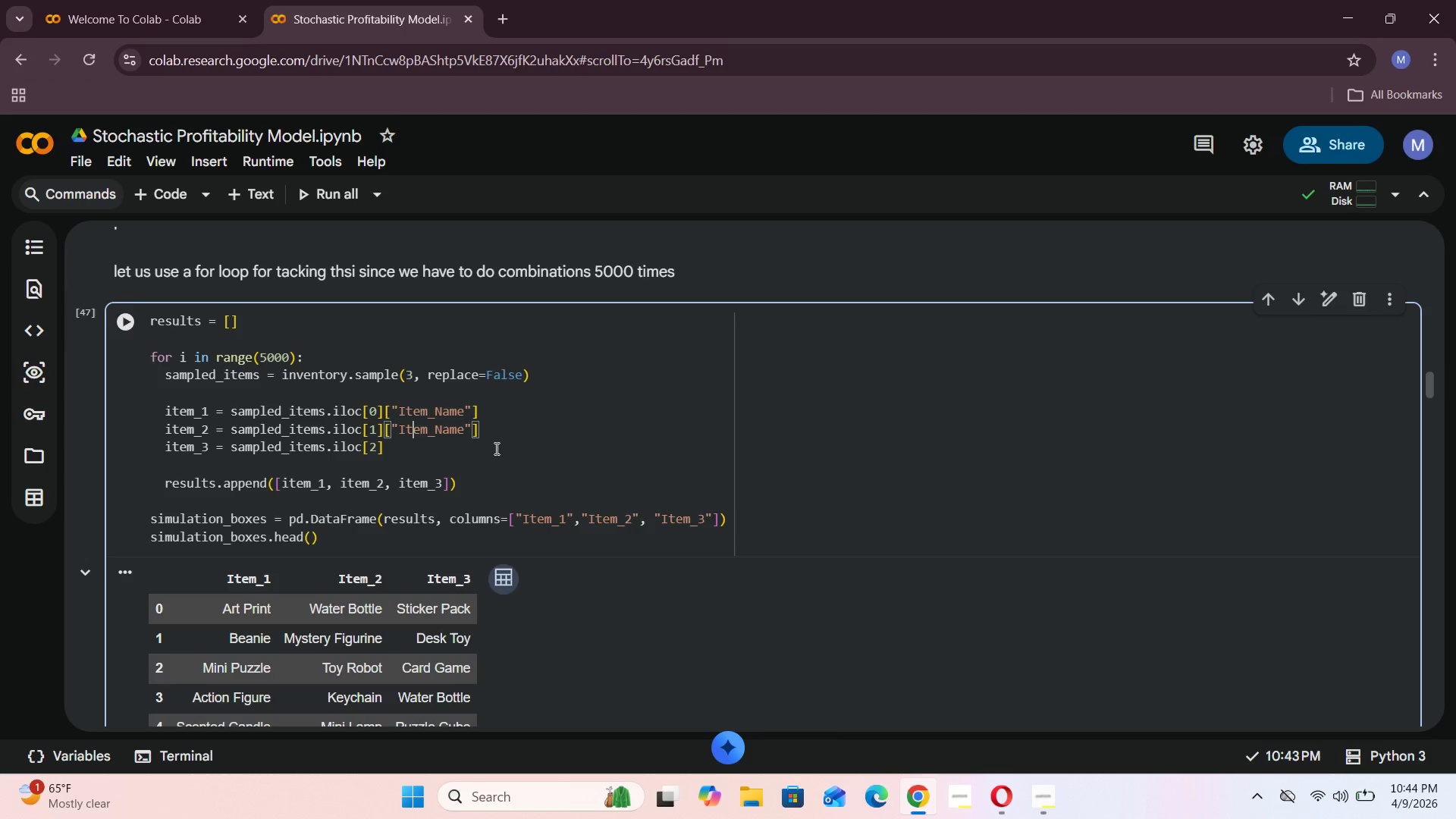 
key(ArrowRight)
 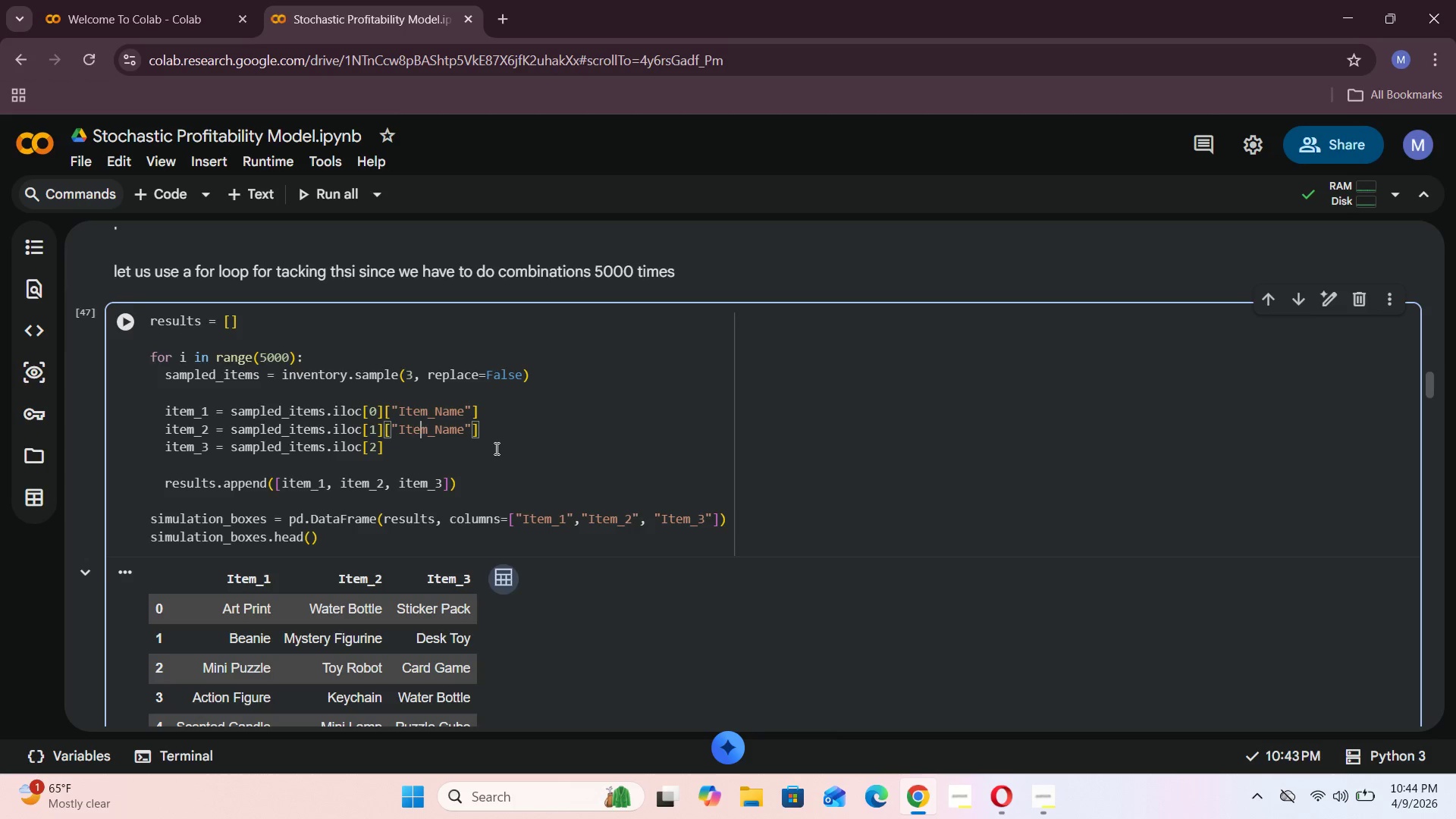 
key(ArrowRight)
 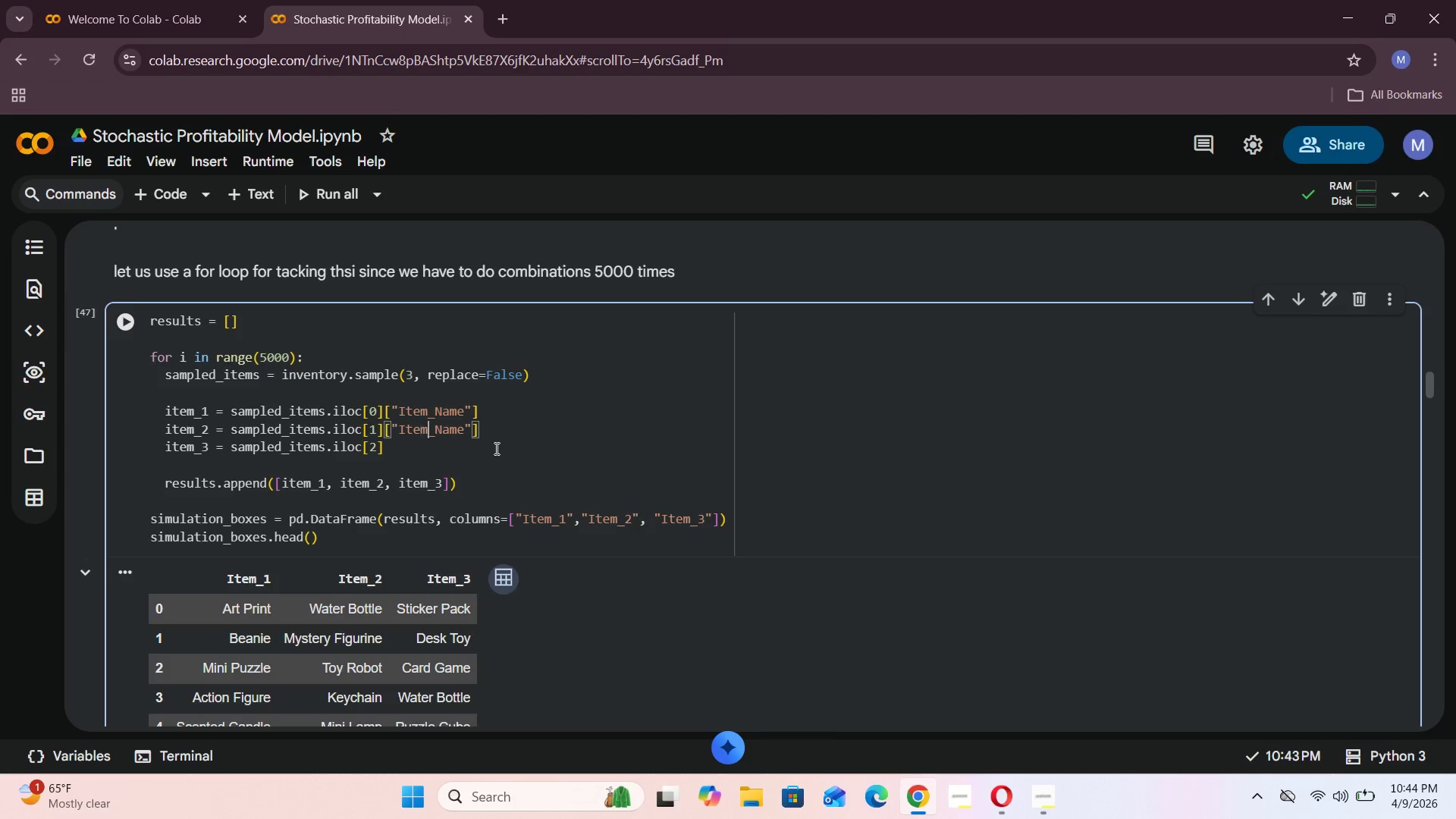 
key(ArrowRight)
 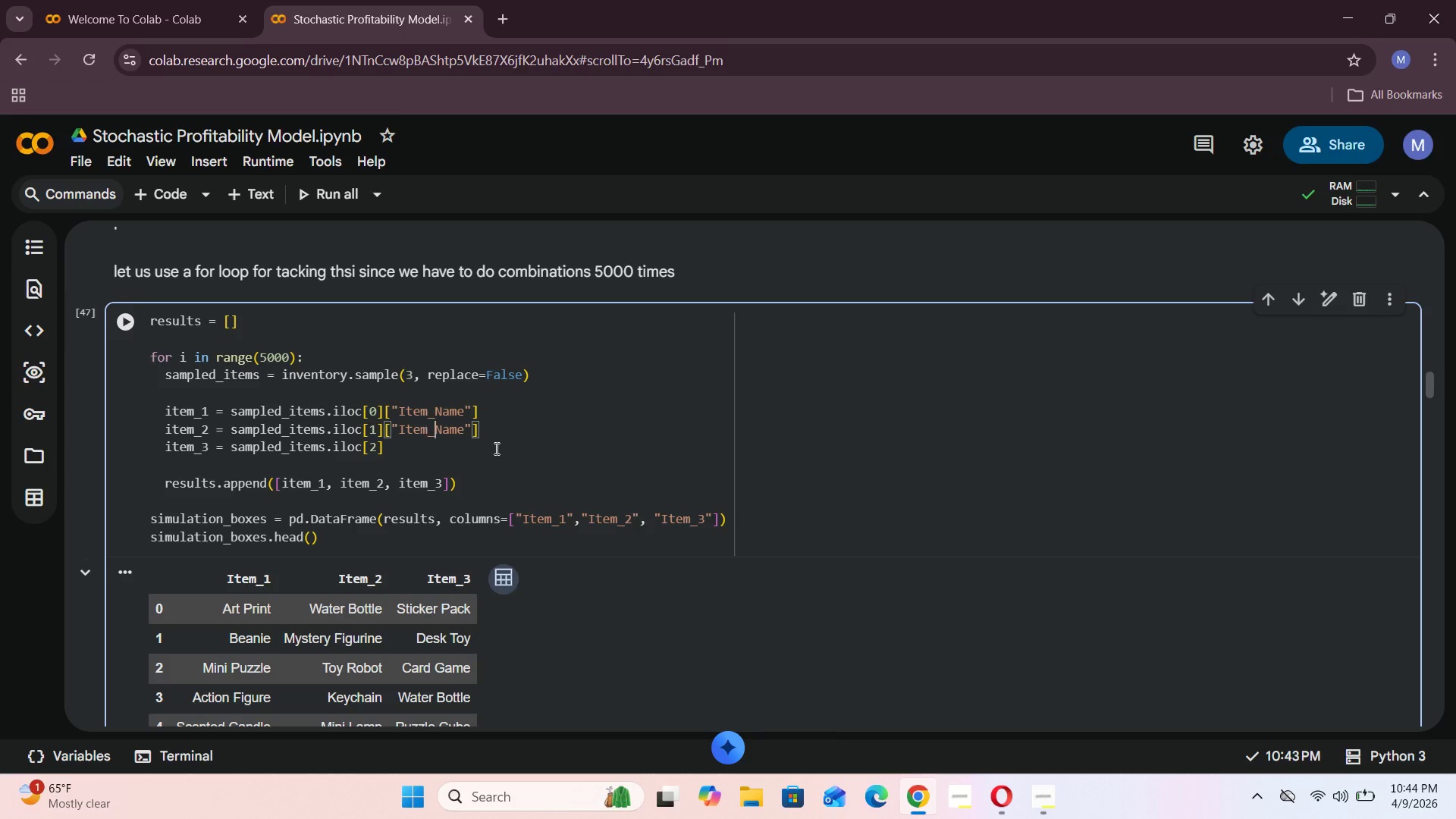 
key(ArrowRight)
 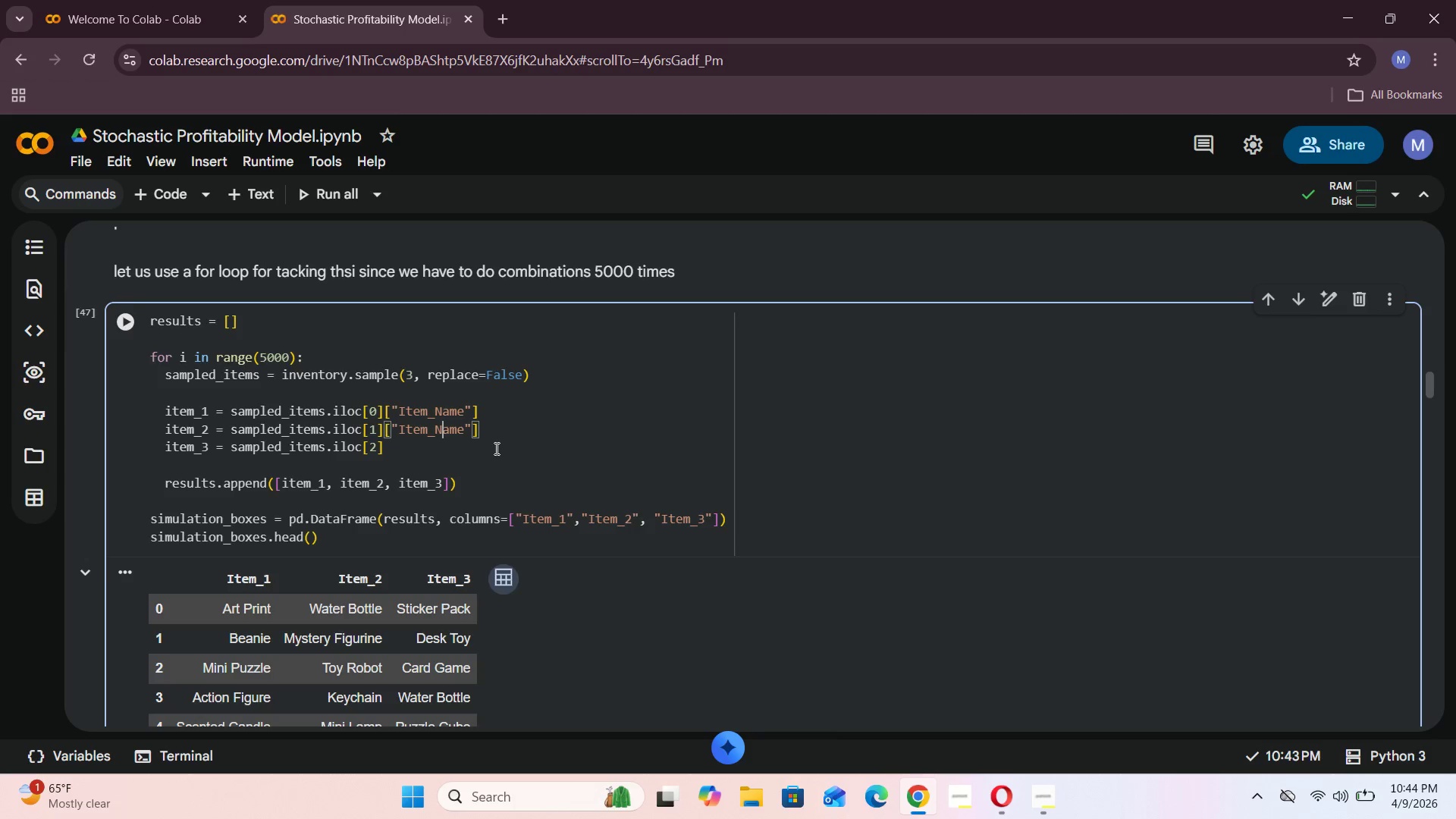 
key(ArrowRight)
 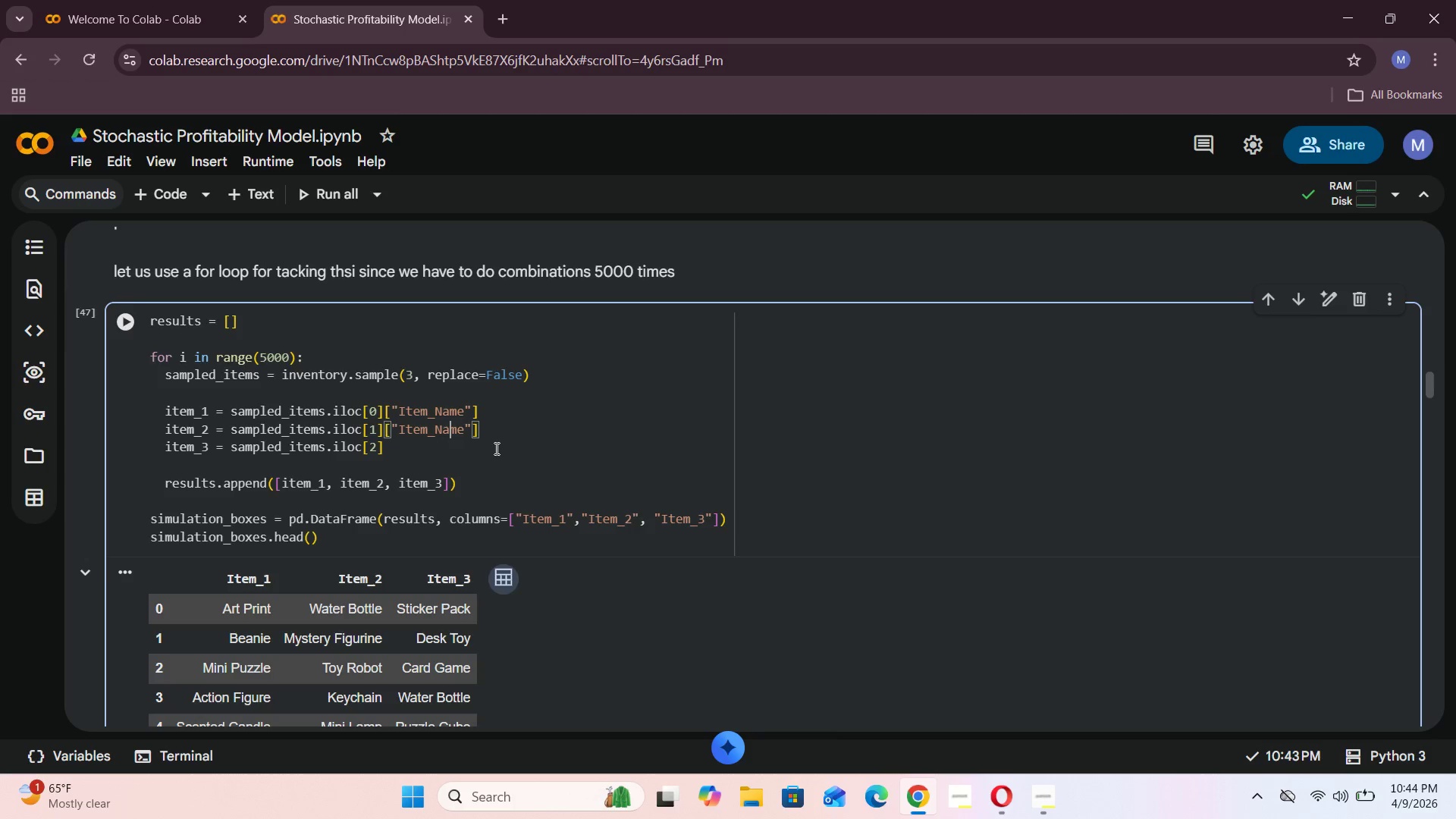 
key(ArrowRight)
 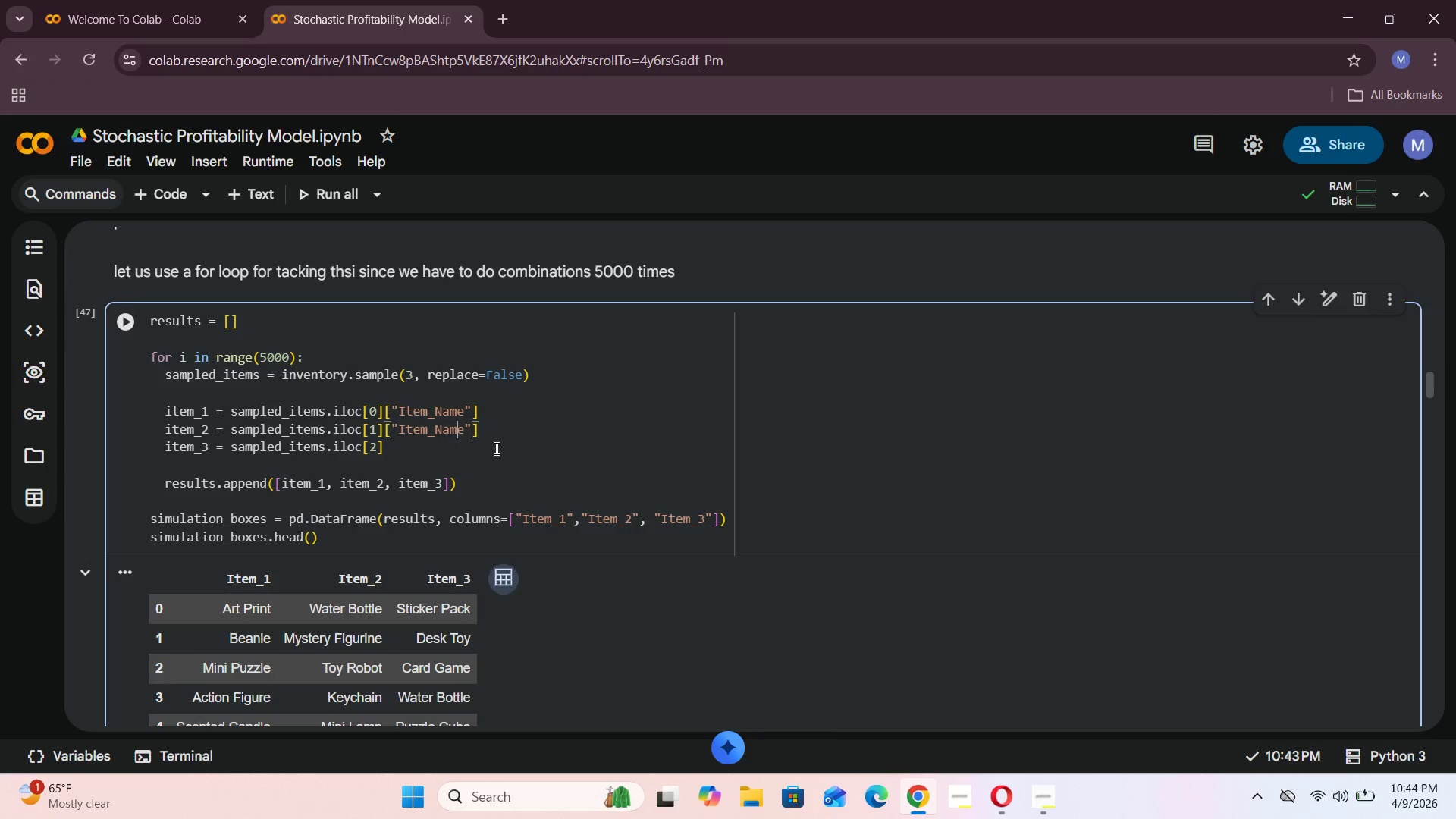 
key(ArrowRight)
 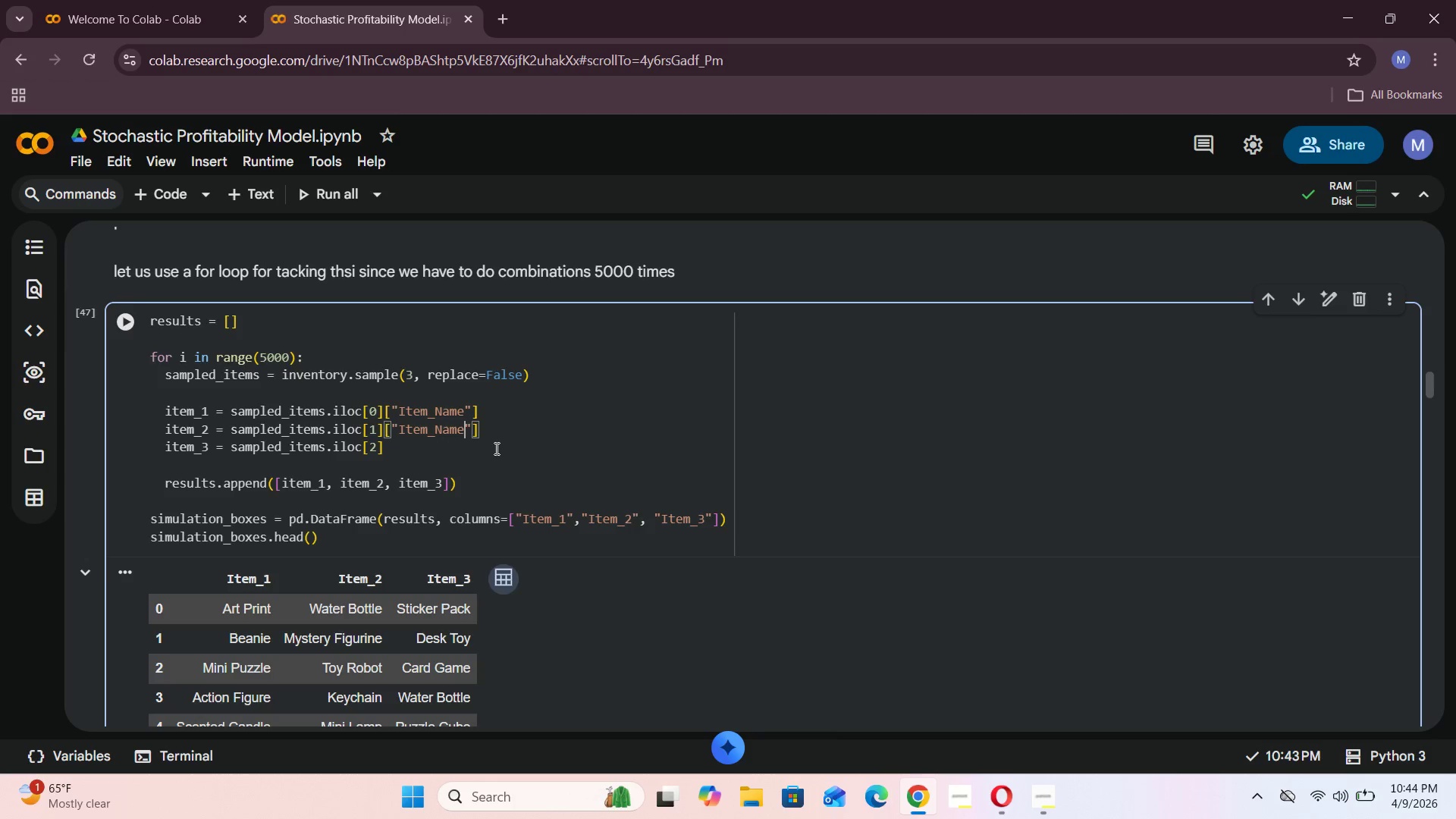 
key(ArrowRight)
 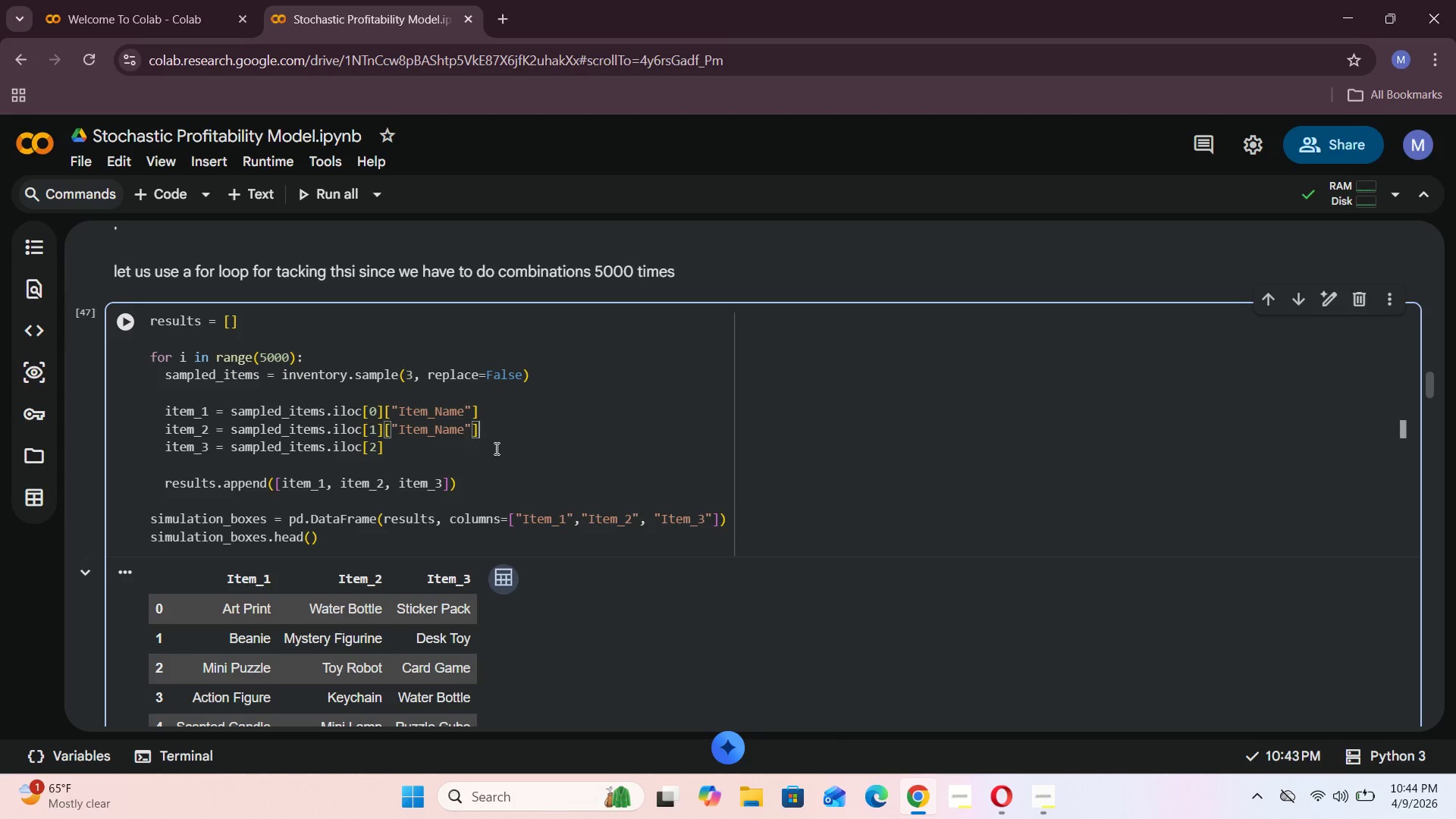 
key(ArrowRight)
 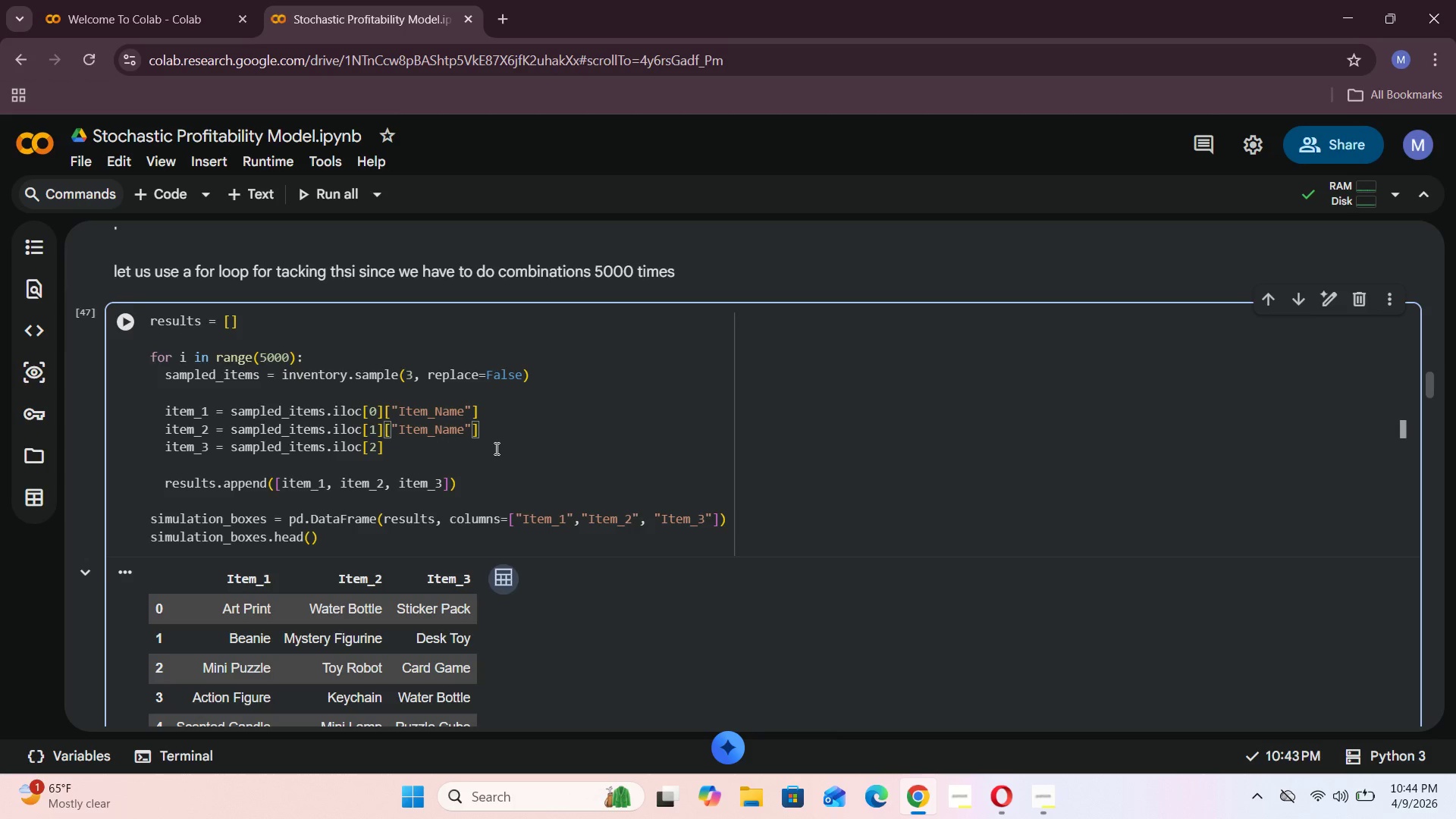 
key(Backspace)
 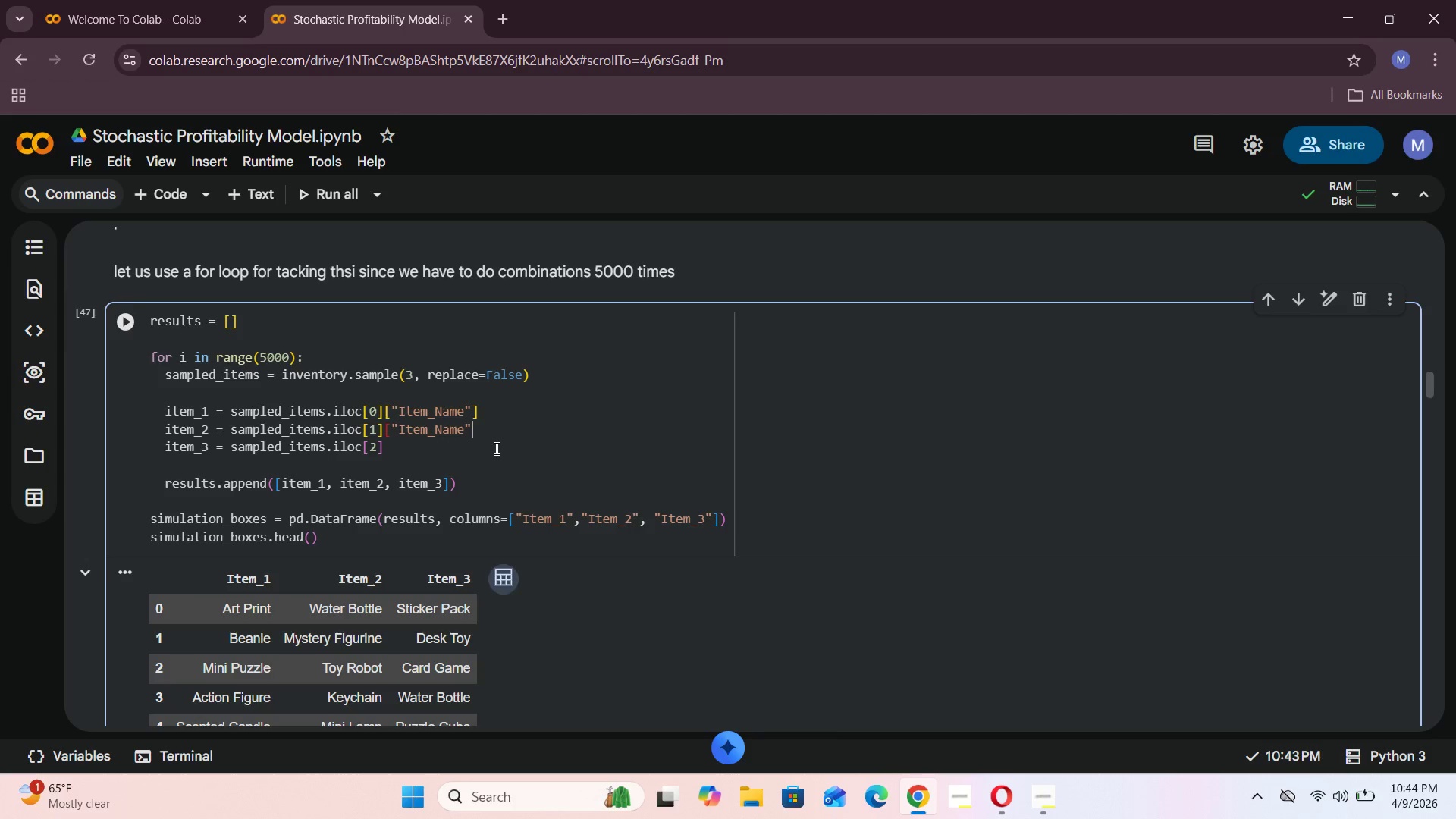 
key(Backspace)
 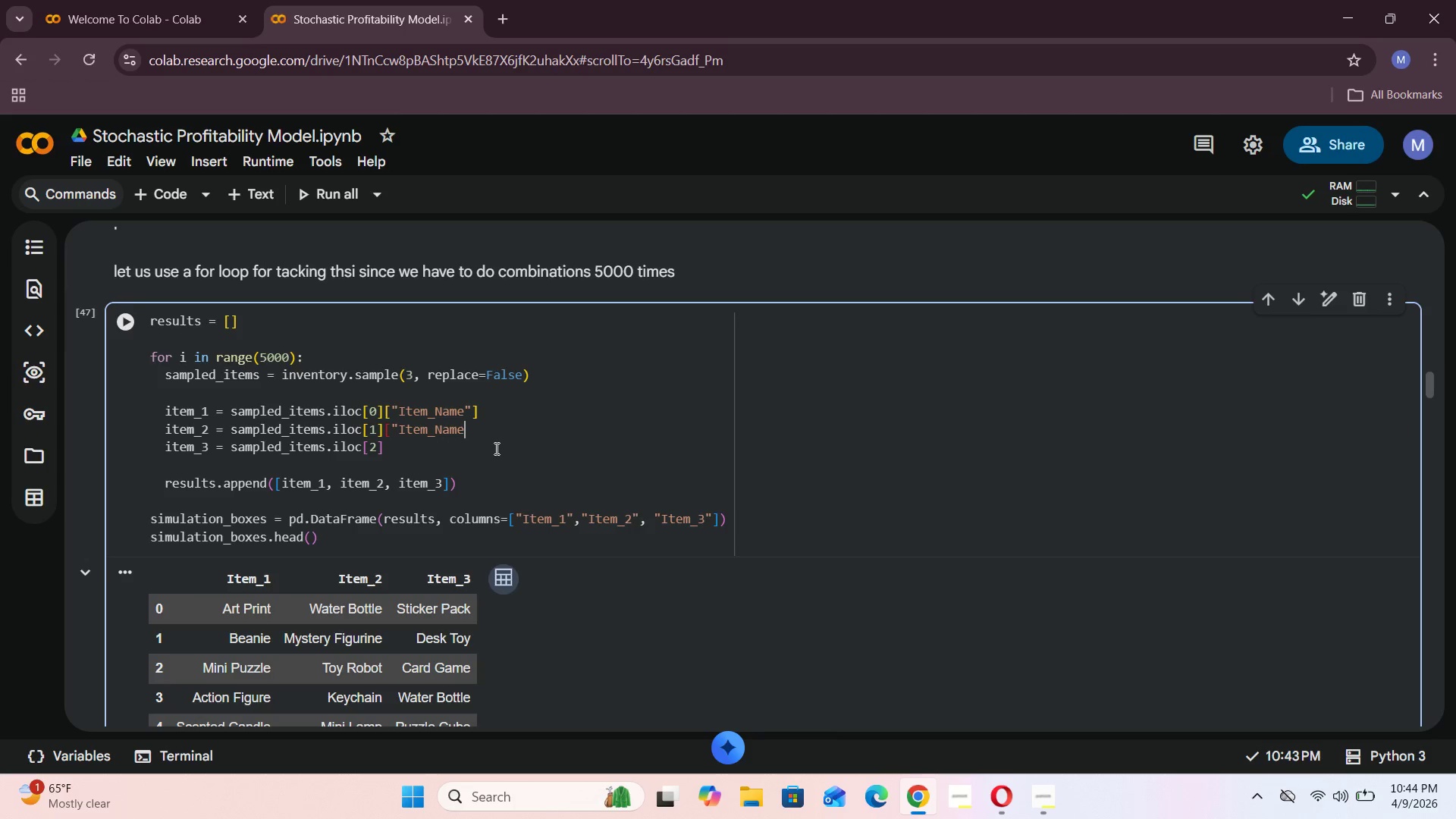 
key(Backspace)
 